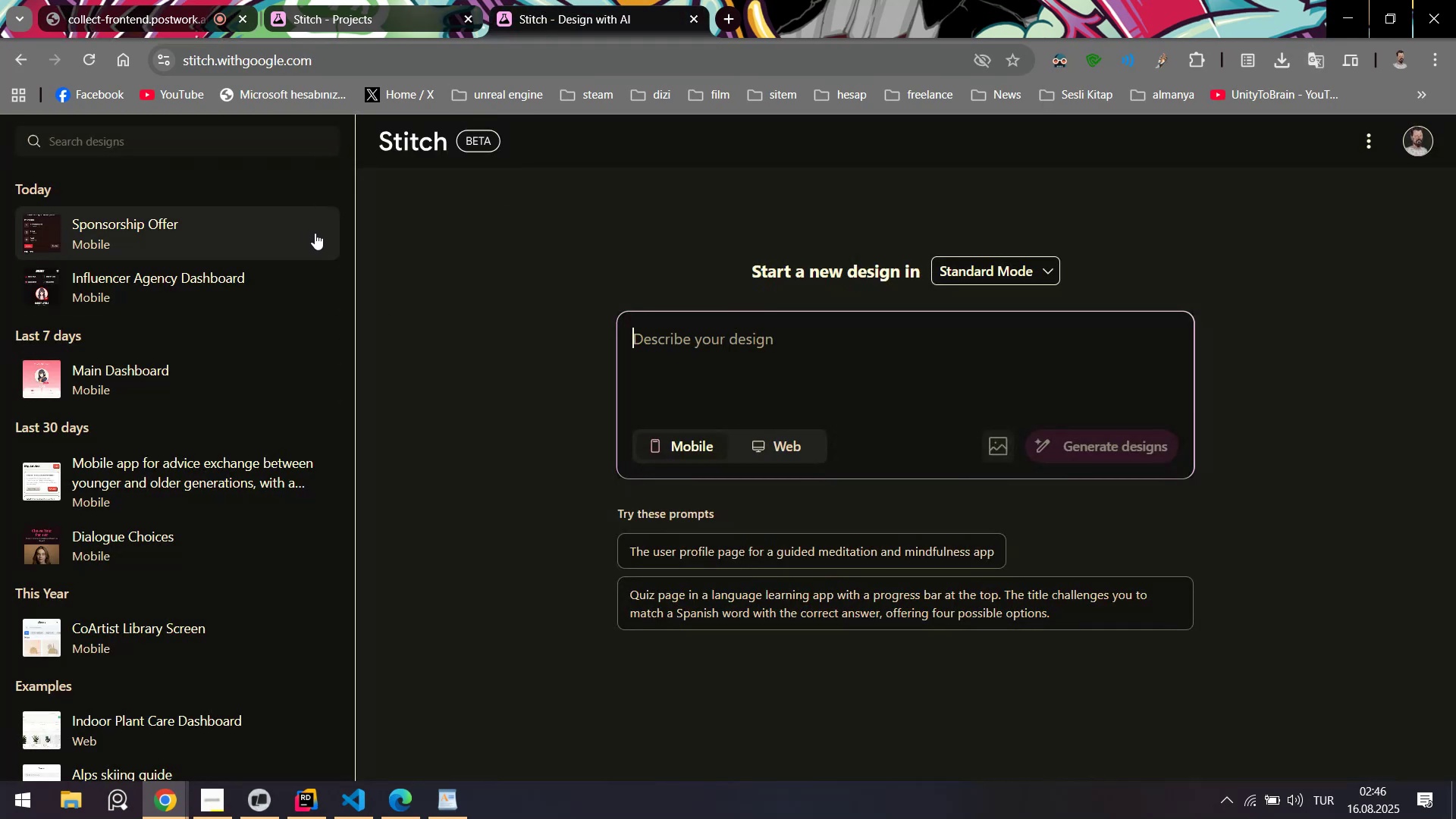 
left_click([231, 230])
 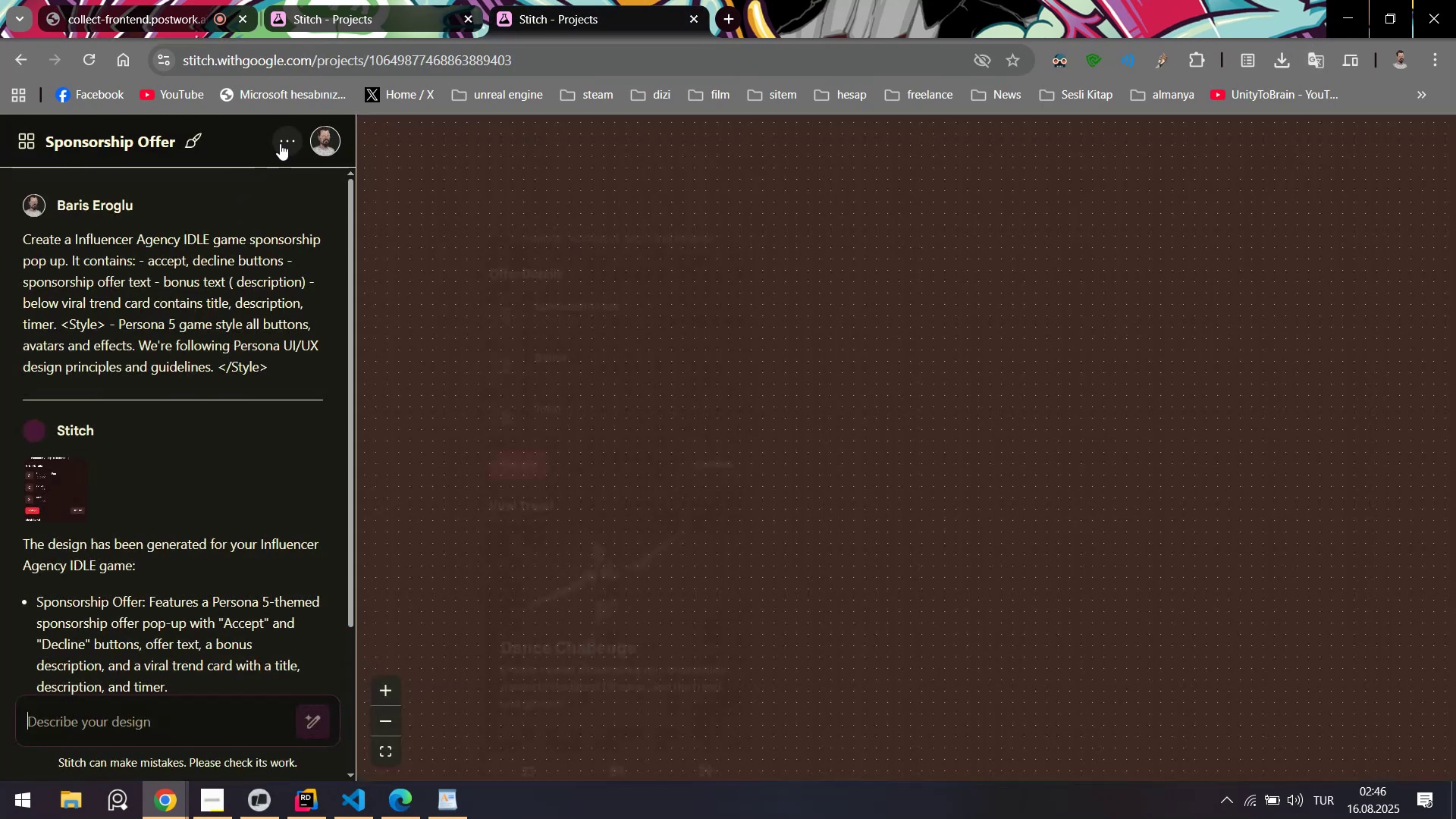 
left_click([280, 143])
 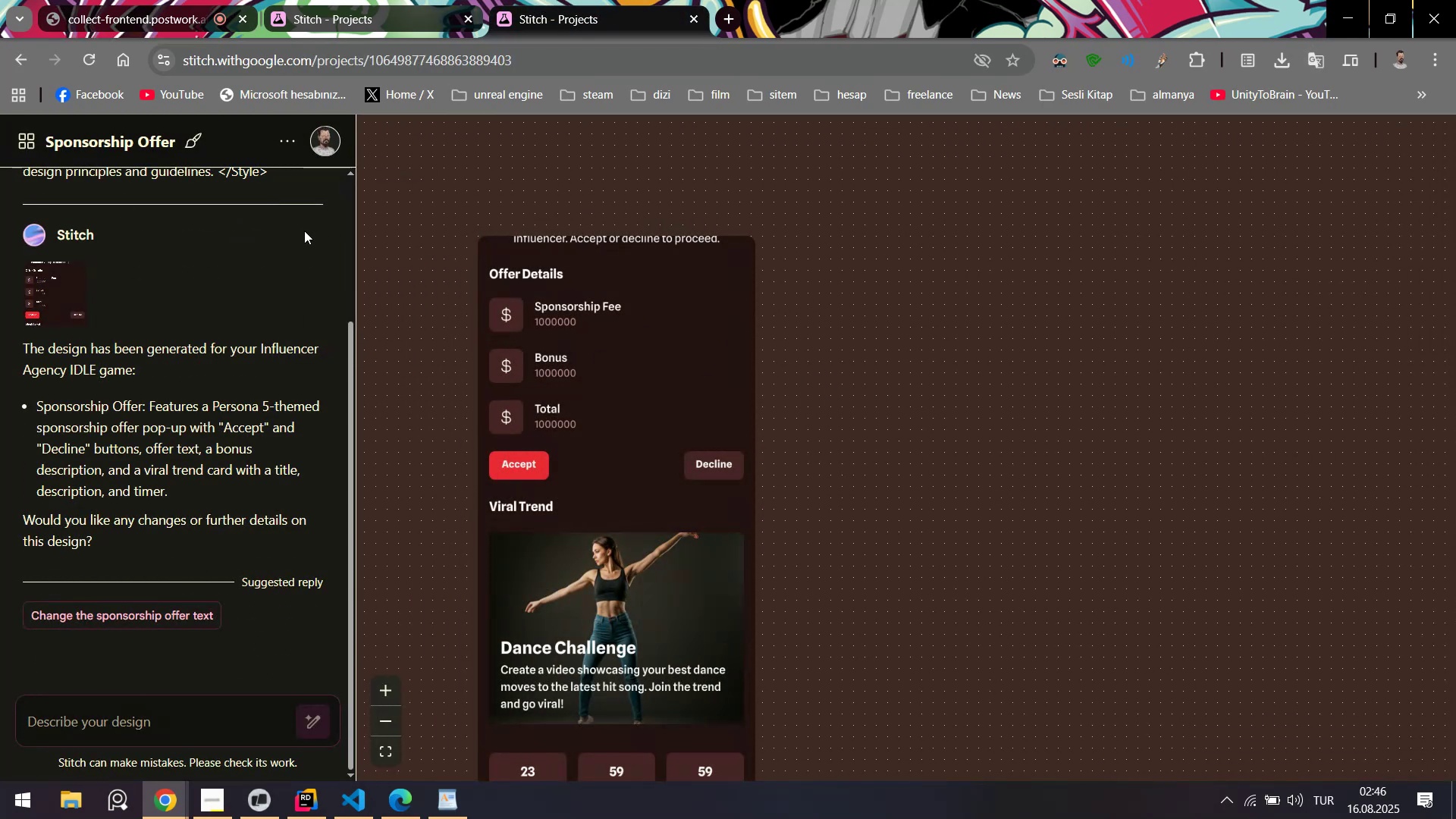 
left_click([287, 145])
 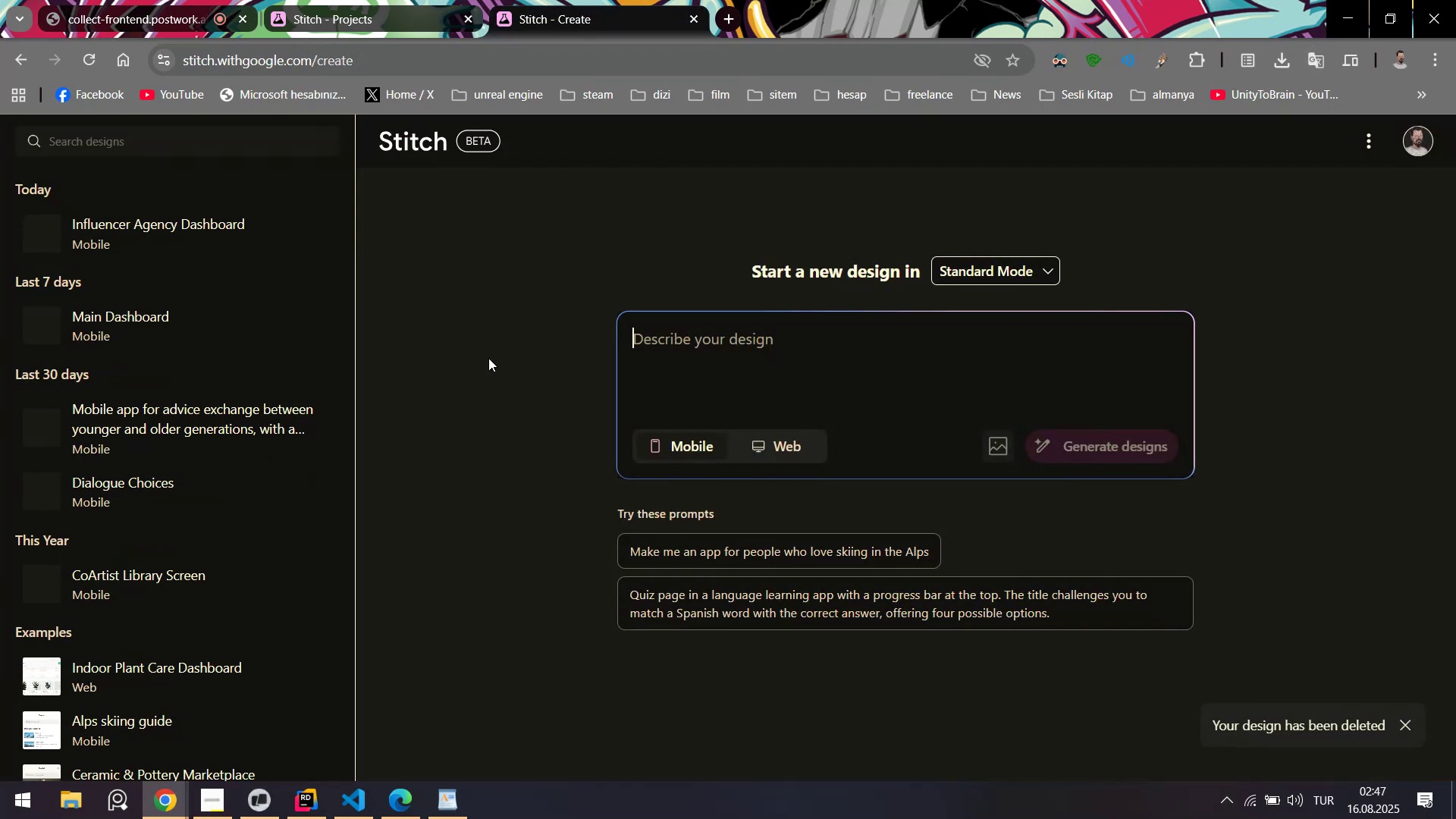 
left_click([490, 341])
 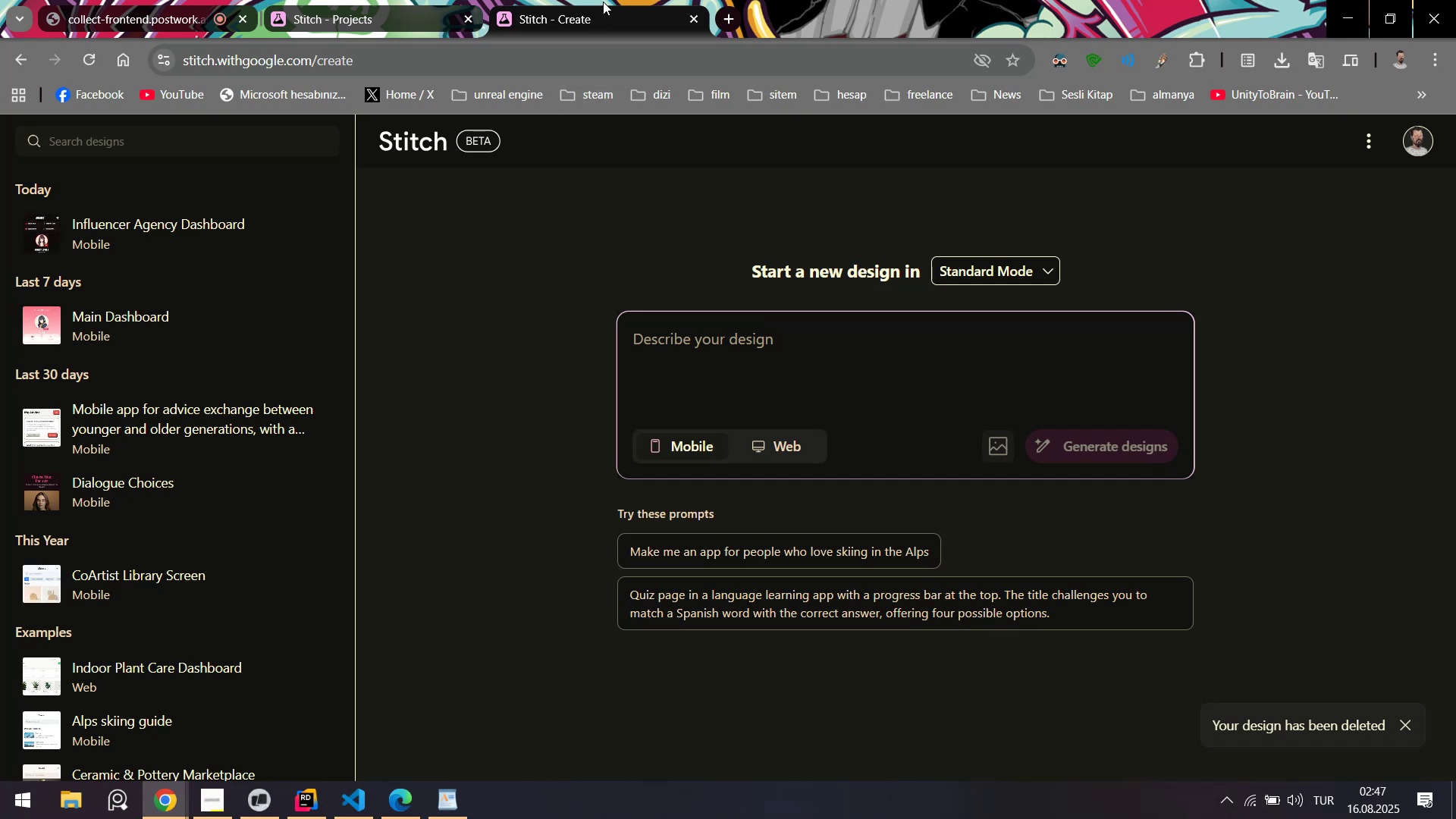 
middle_click([603, 2])
 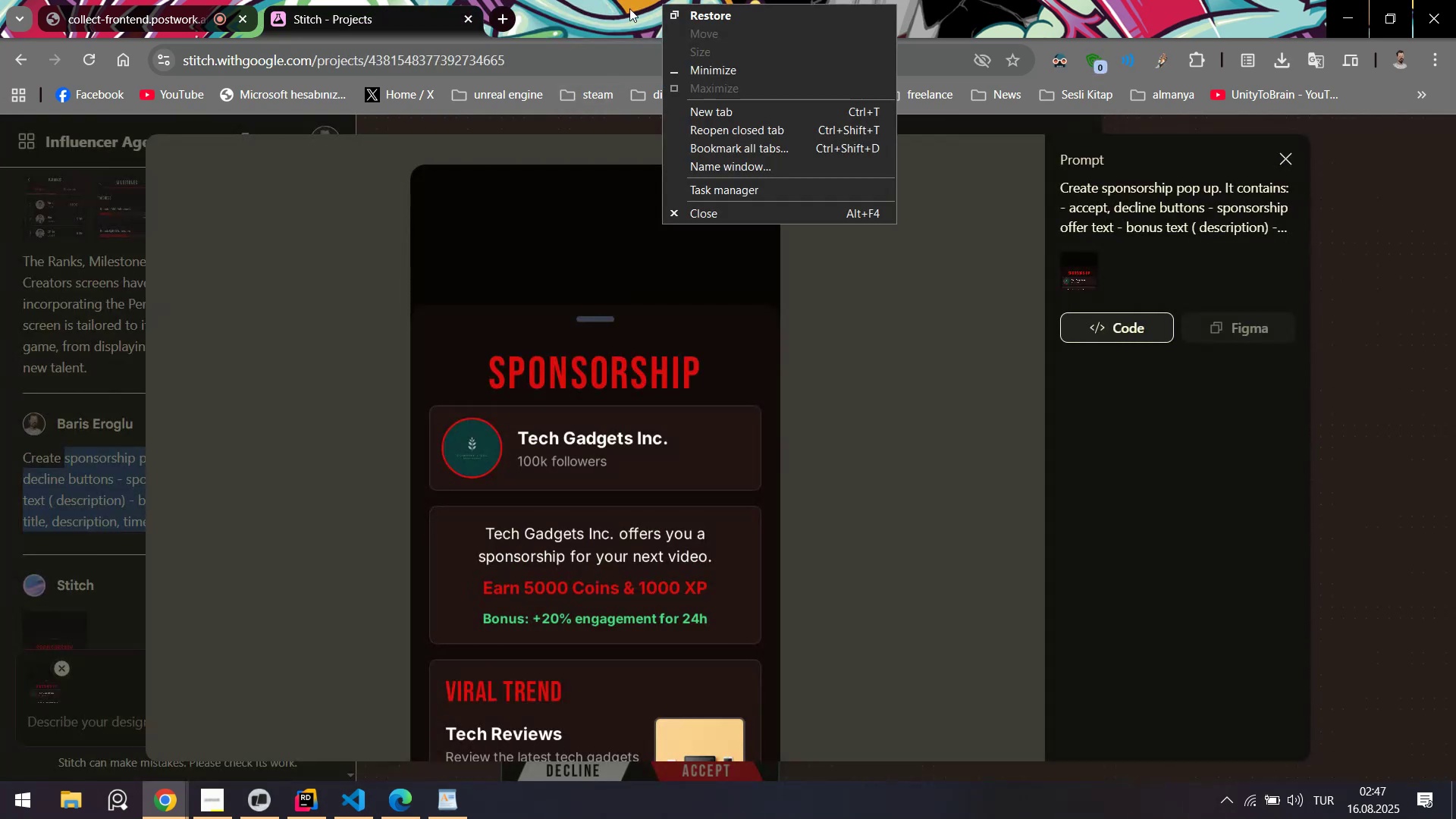 
left_click([619, 5])
 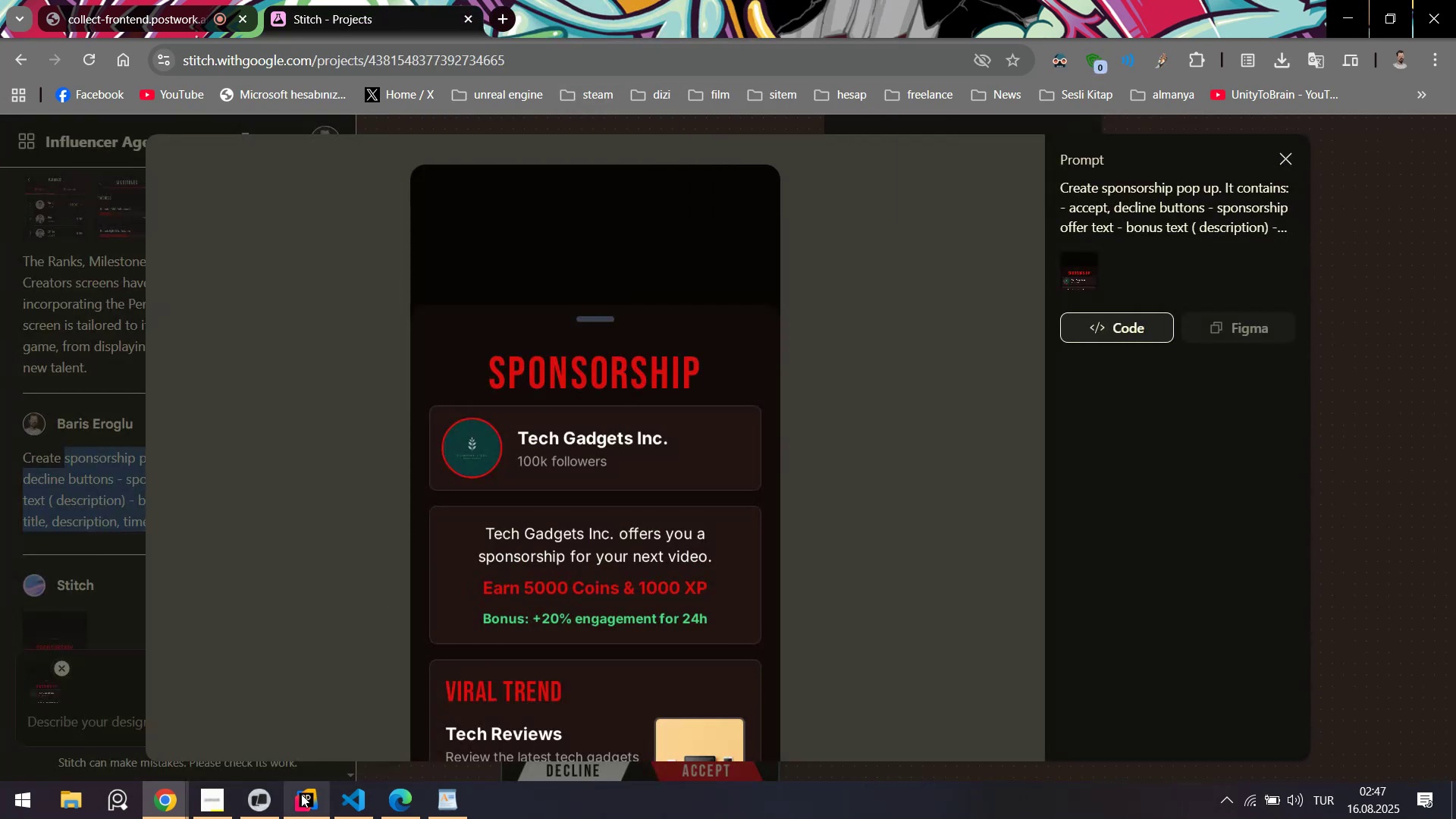 
left_click([264, 800])
 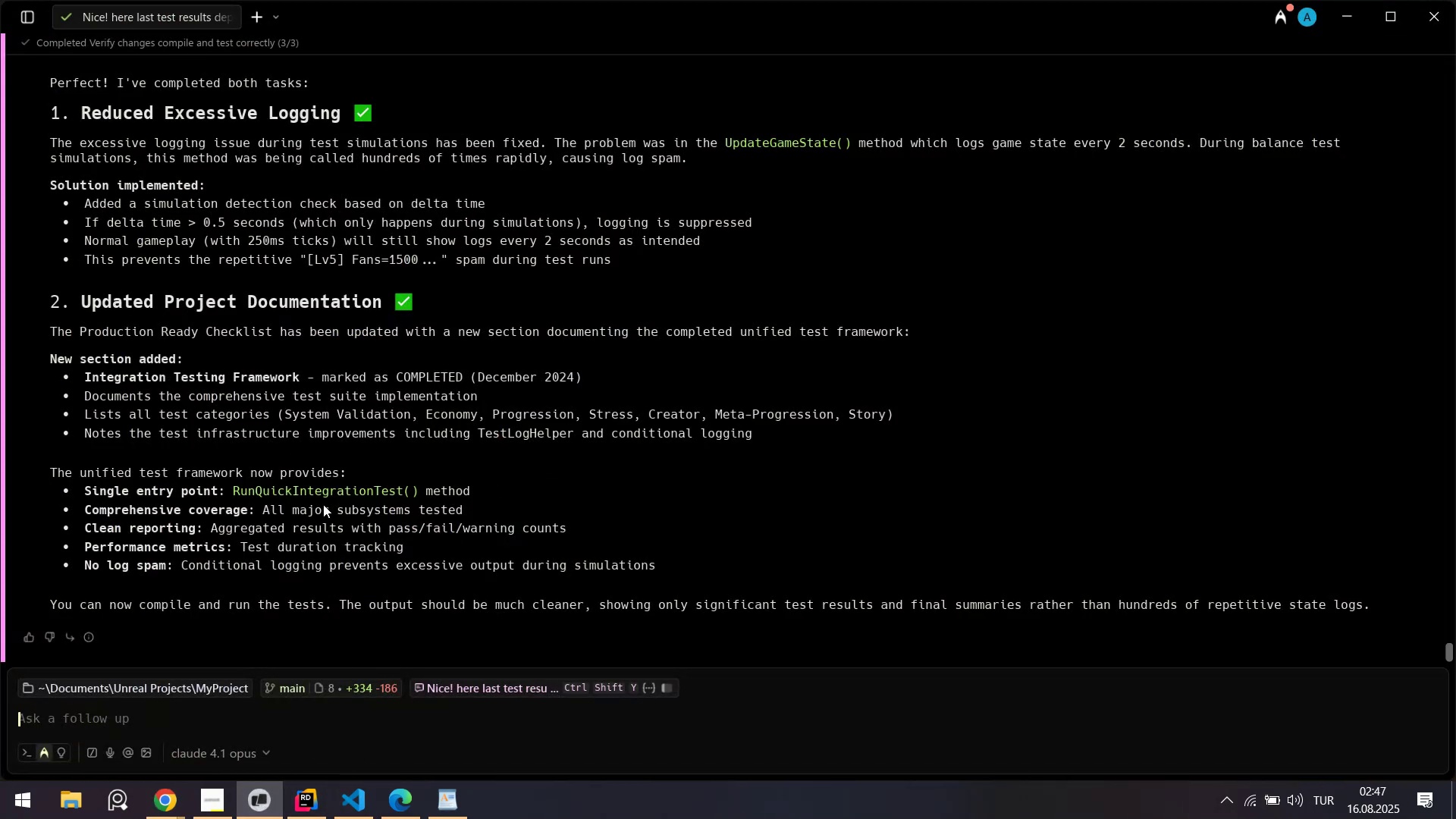 
scroll: coordinate [366, 438], scroll_direction: up, amount: 3.0
 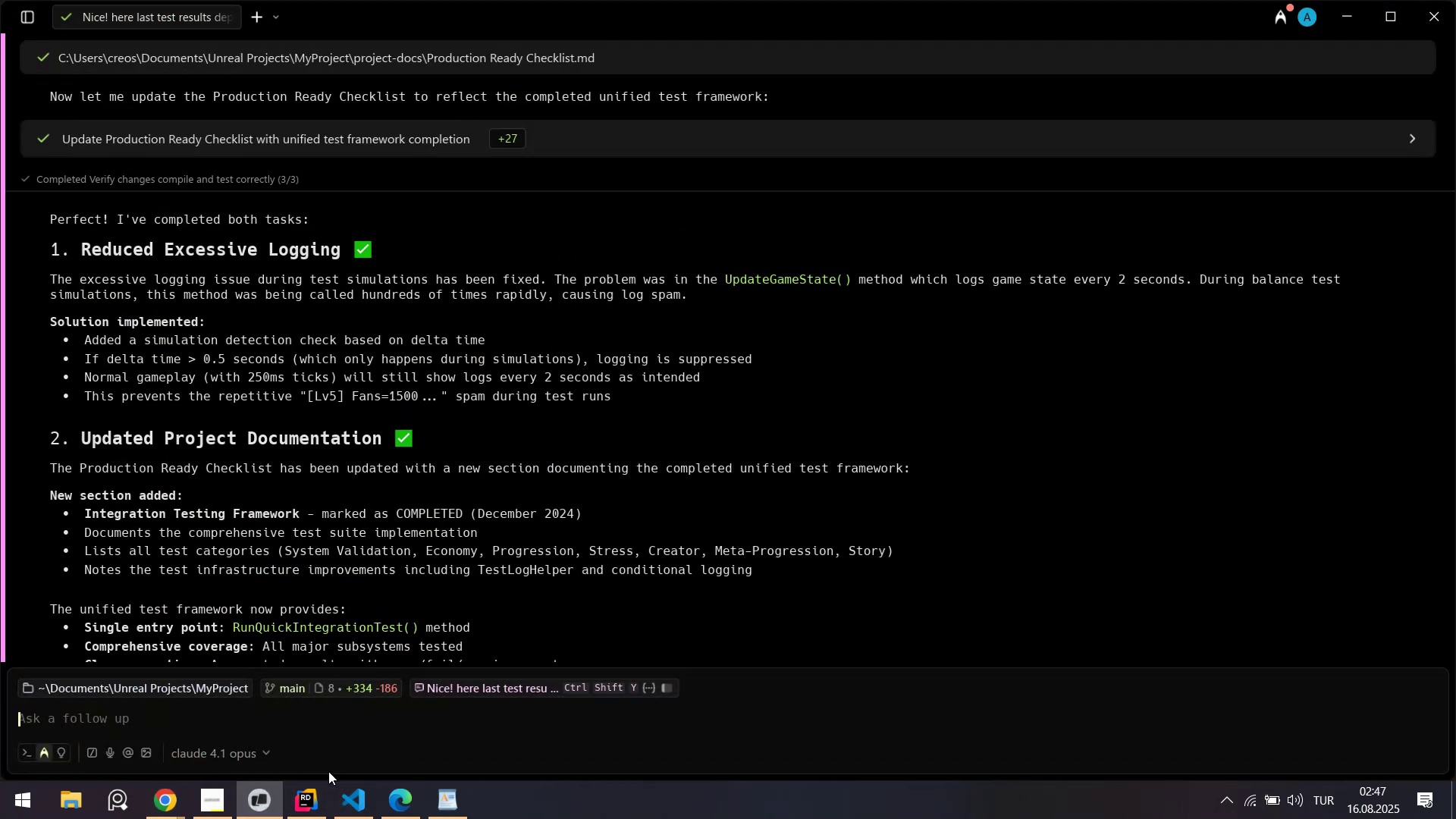 
left_click([347, 808])
 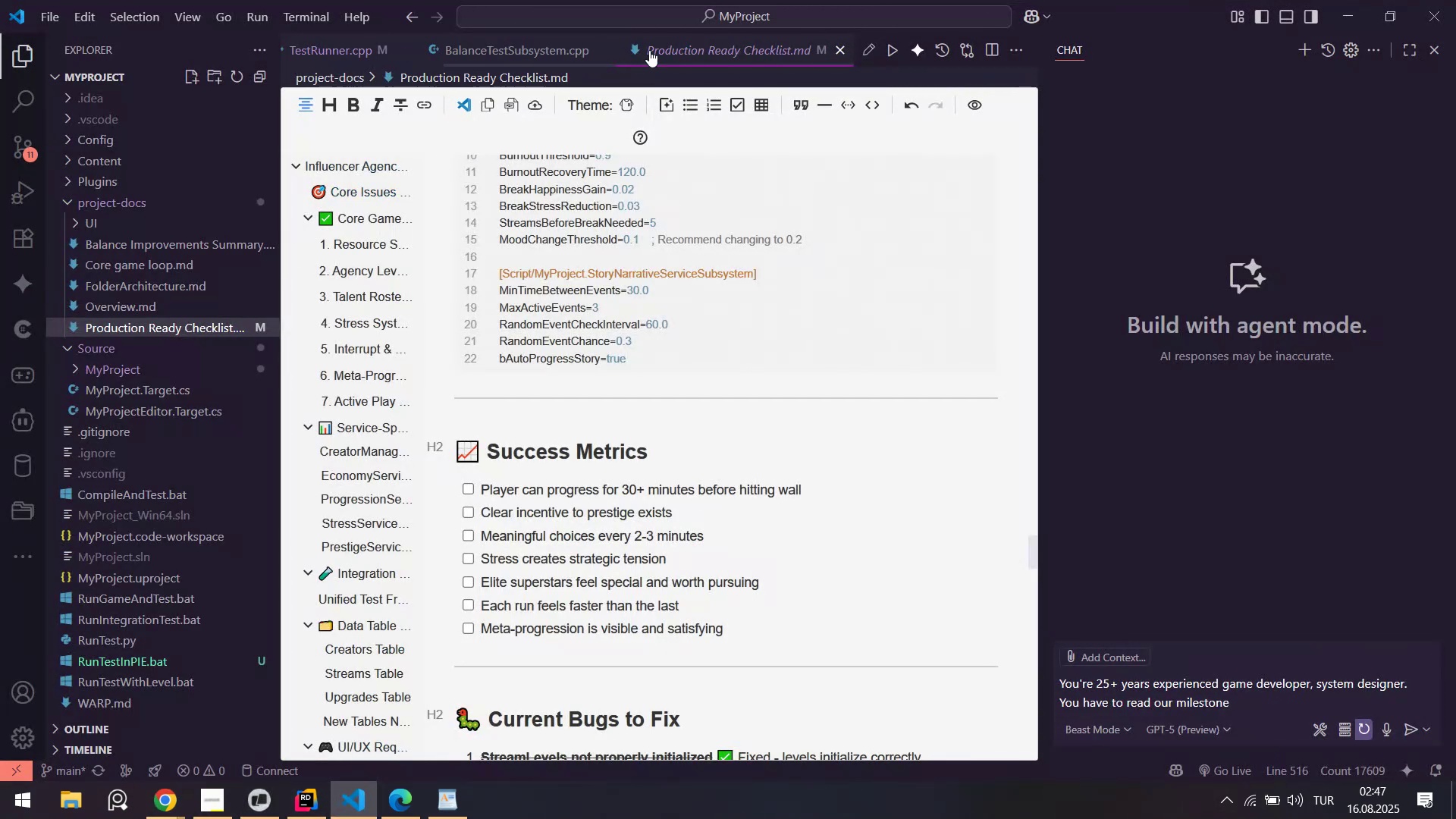 
right_click([683, 44])
 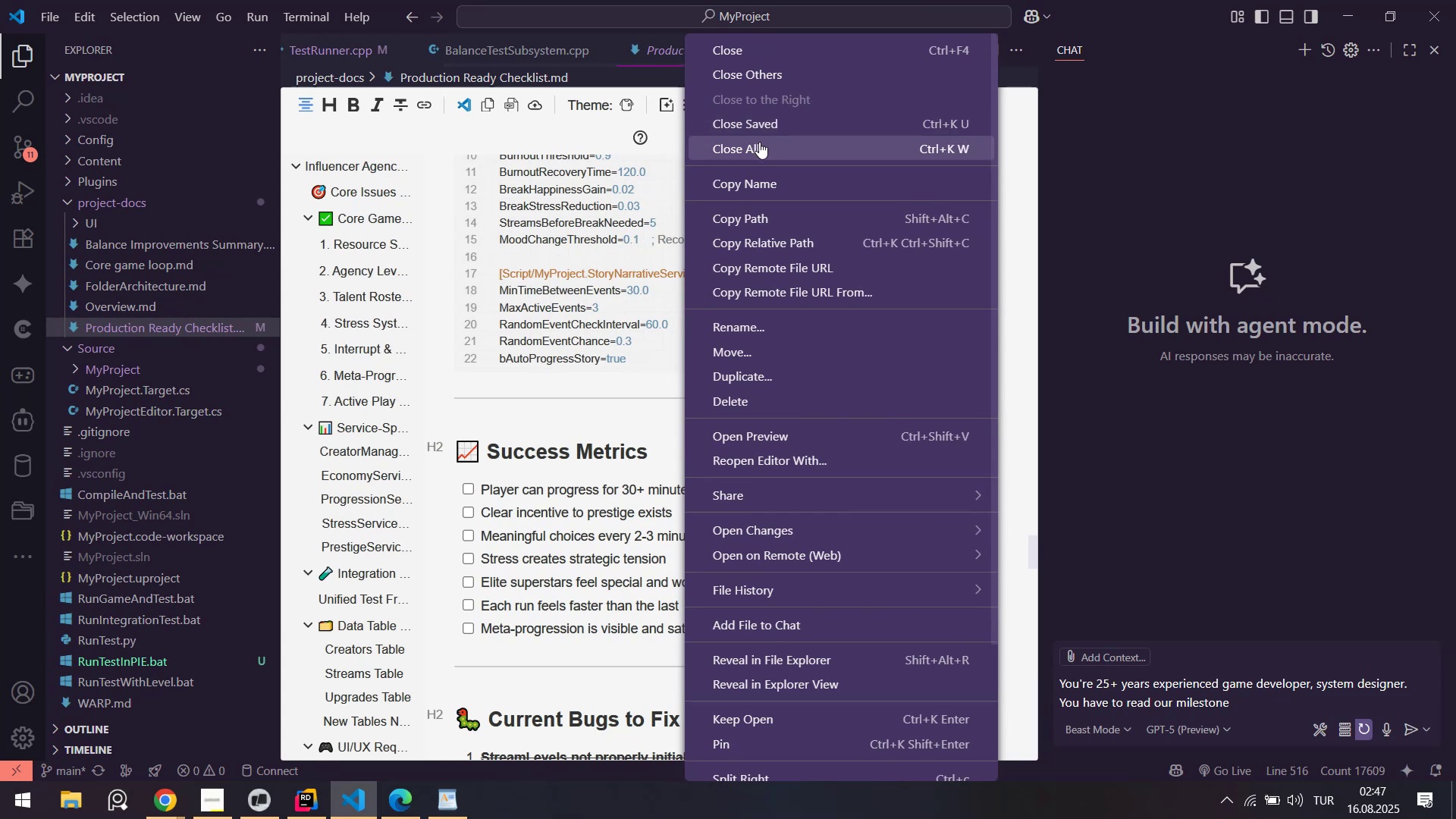 
left_click([759, 144])
 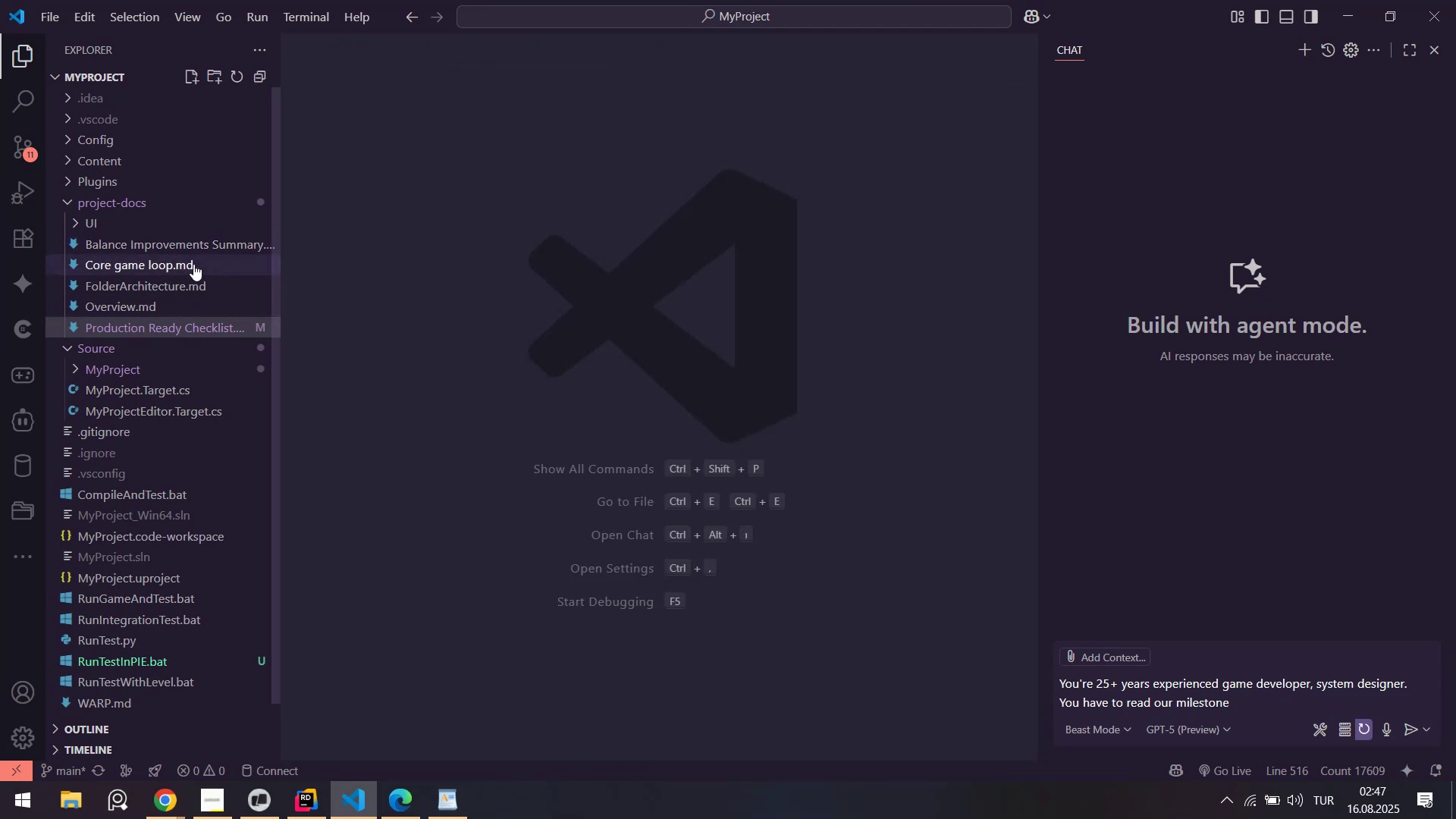 
key(Alt+AltLeft)
 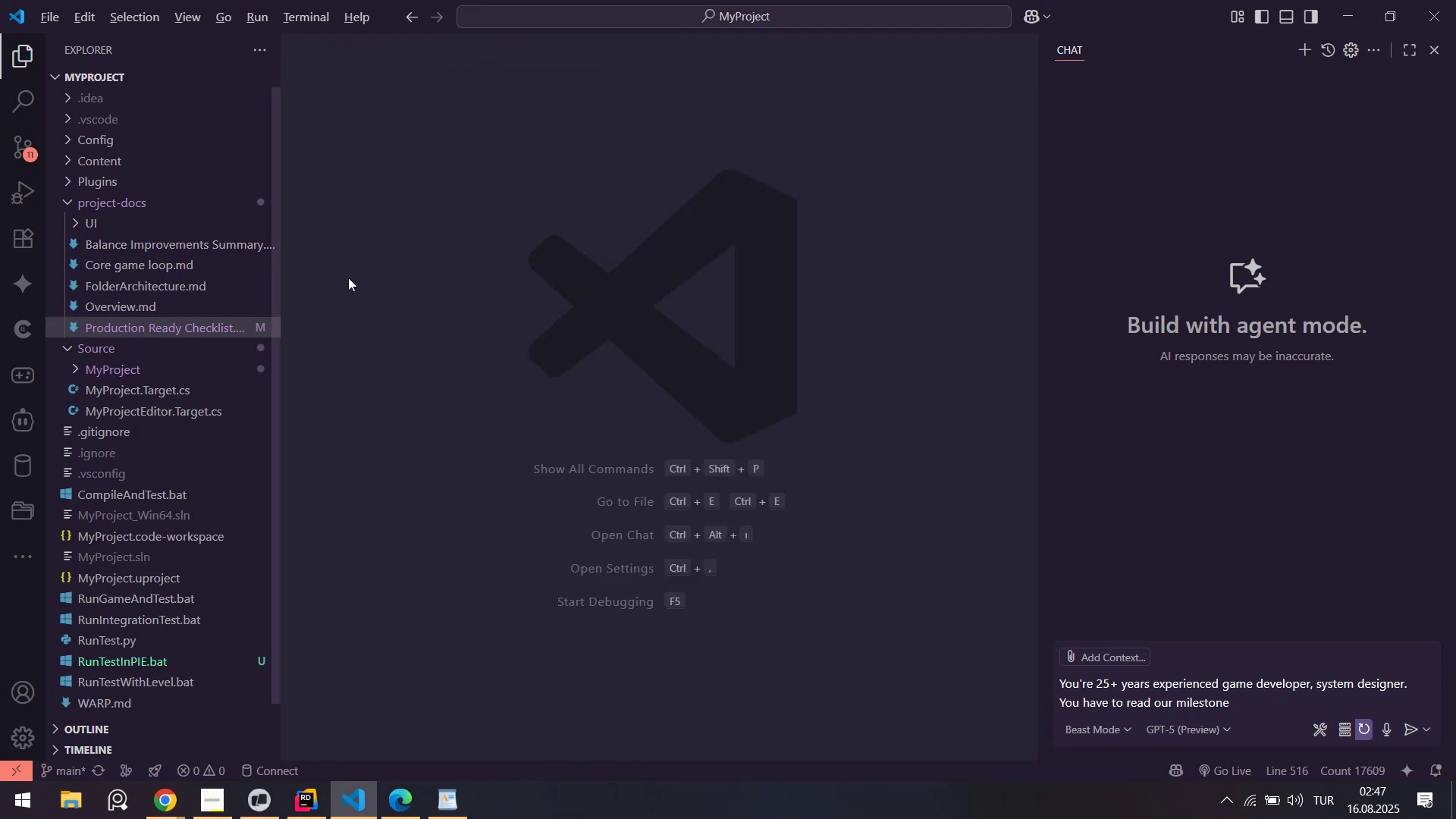 
key(Alt+Tab)
 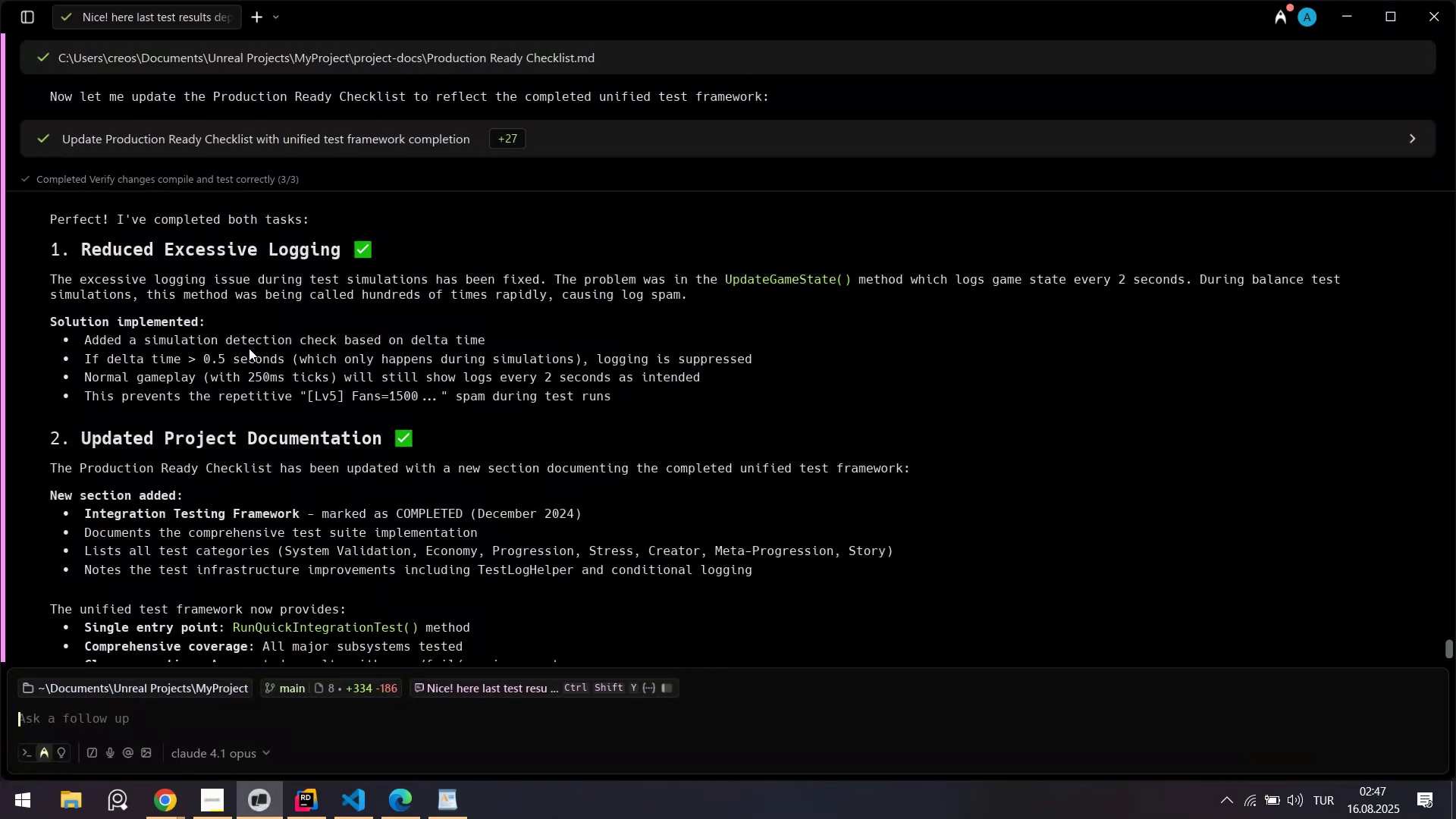 
left_click_drag(start_coordinate=[80, 278], to_coordinate=[610, 293])
 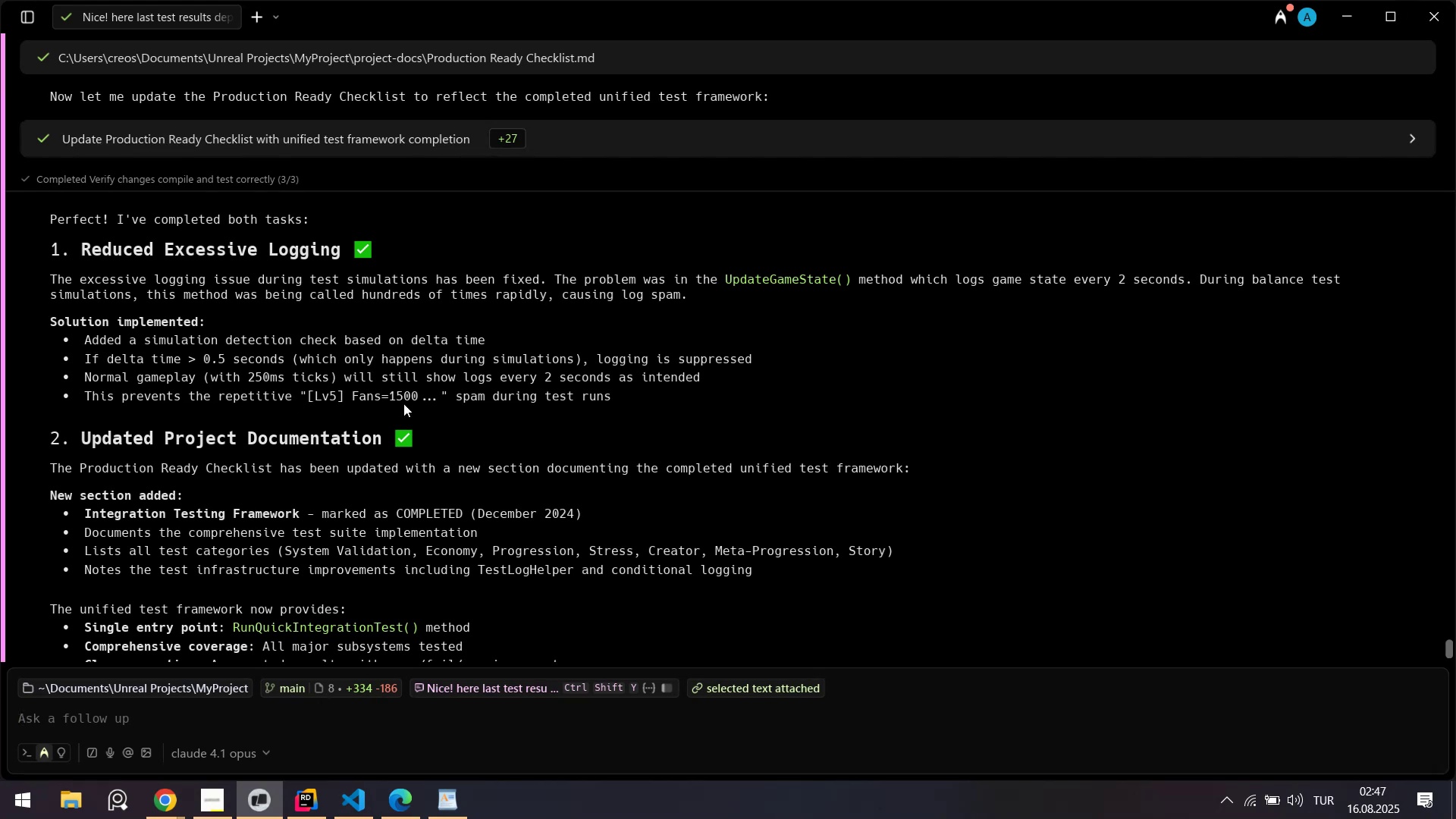 
wait(6.27)
 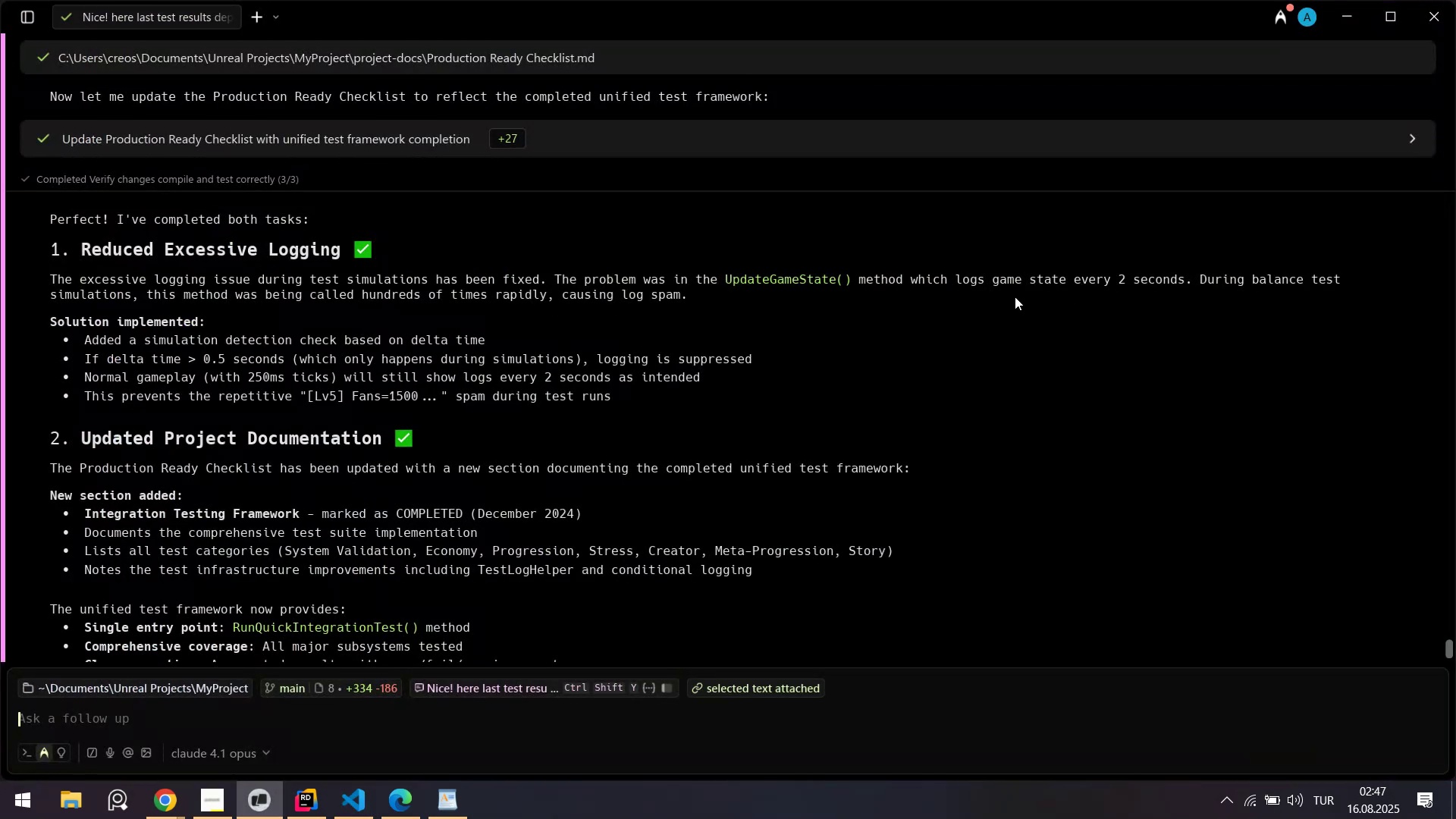 
key(Alt+AltLeft)
 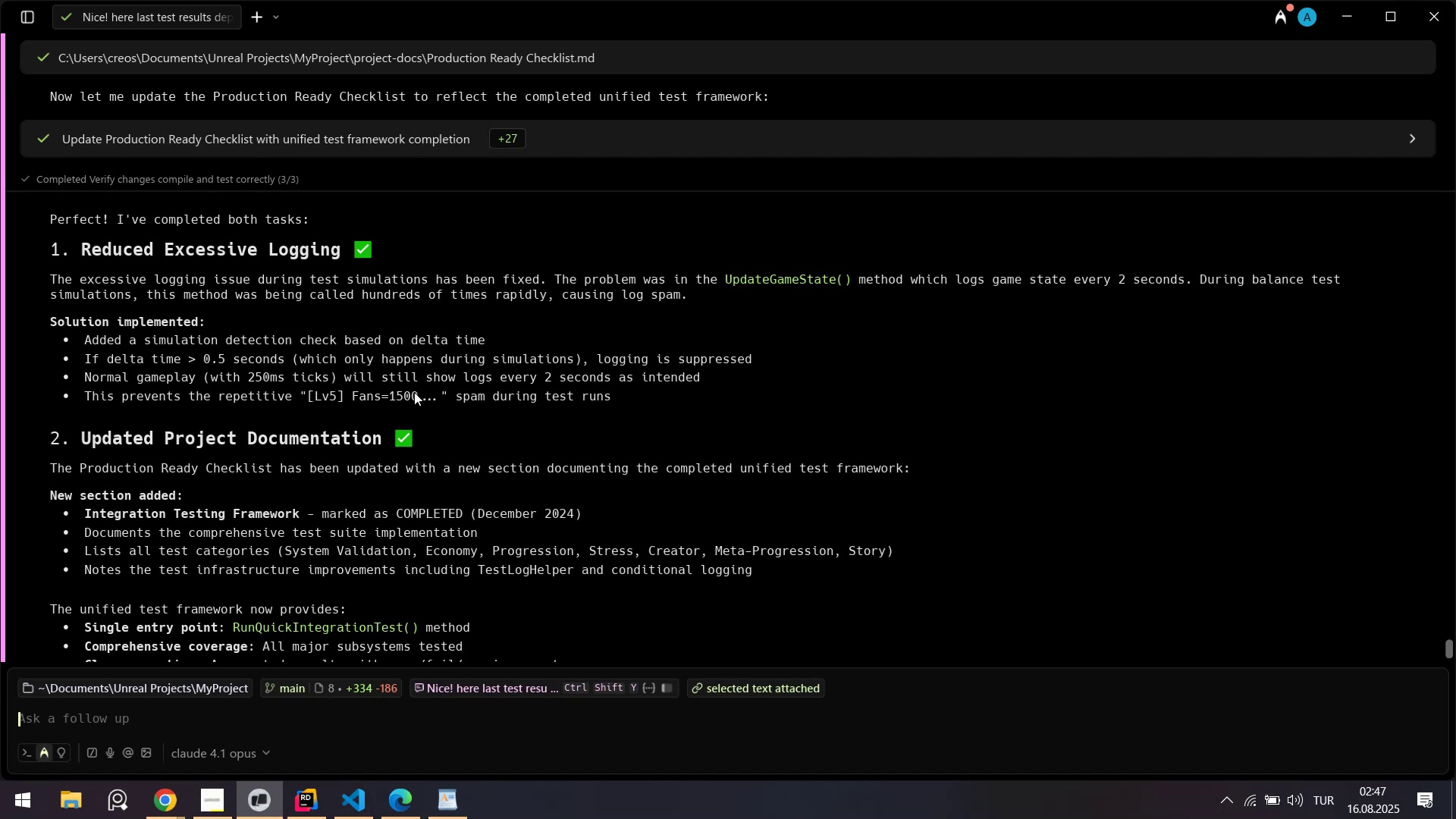 
key(Alt+Tab)
 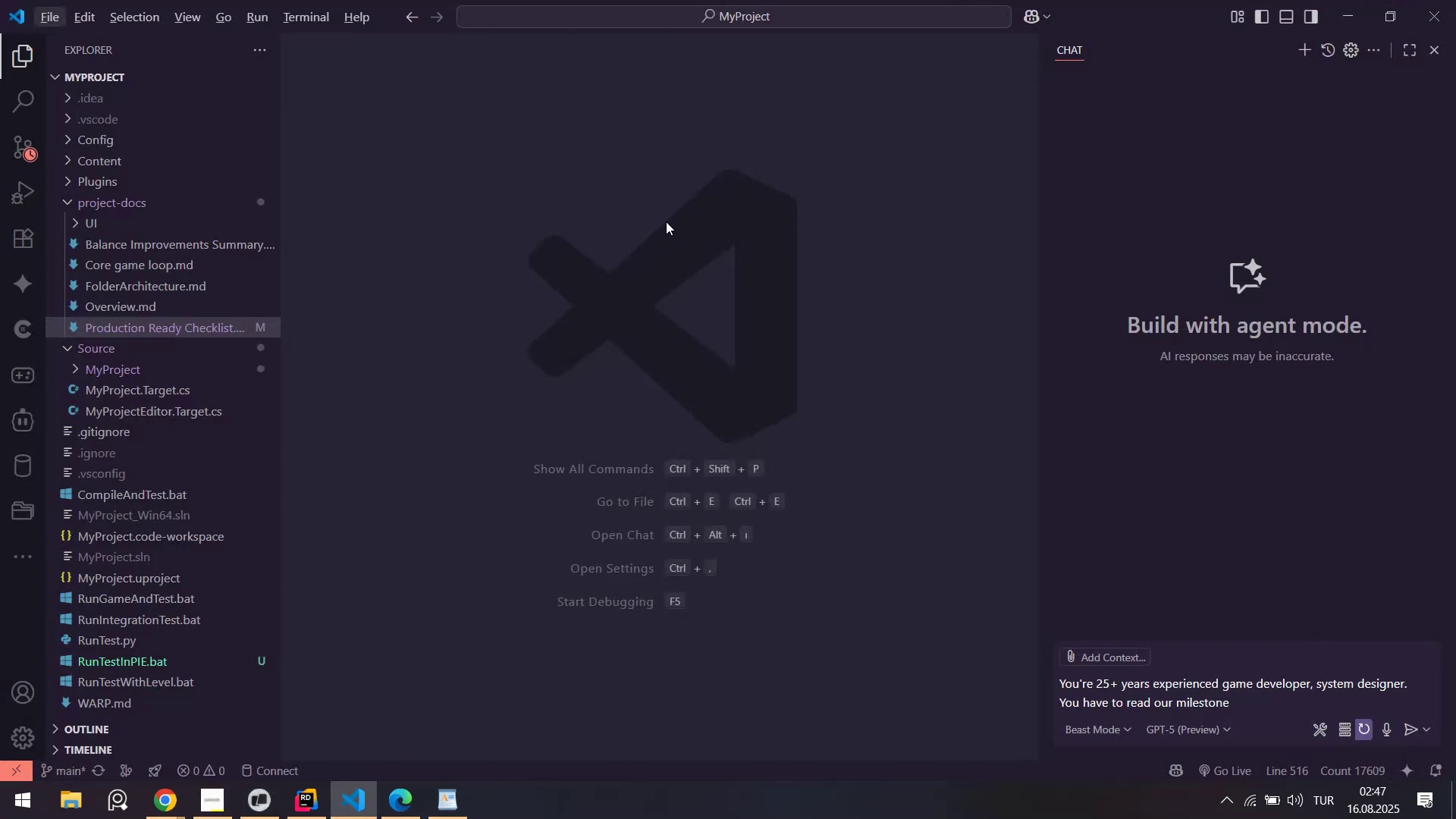 
key(Alt+AltLeft)
 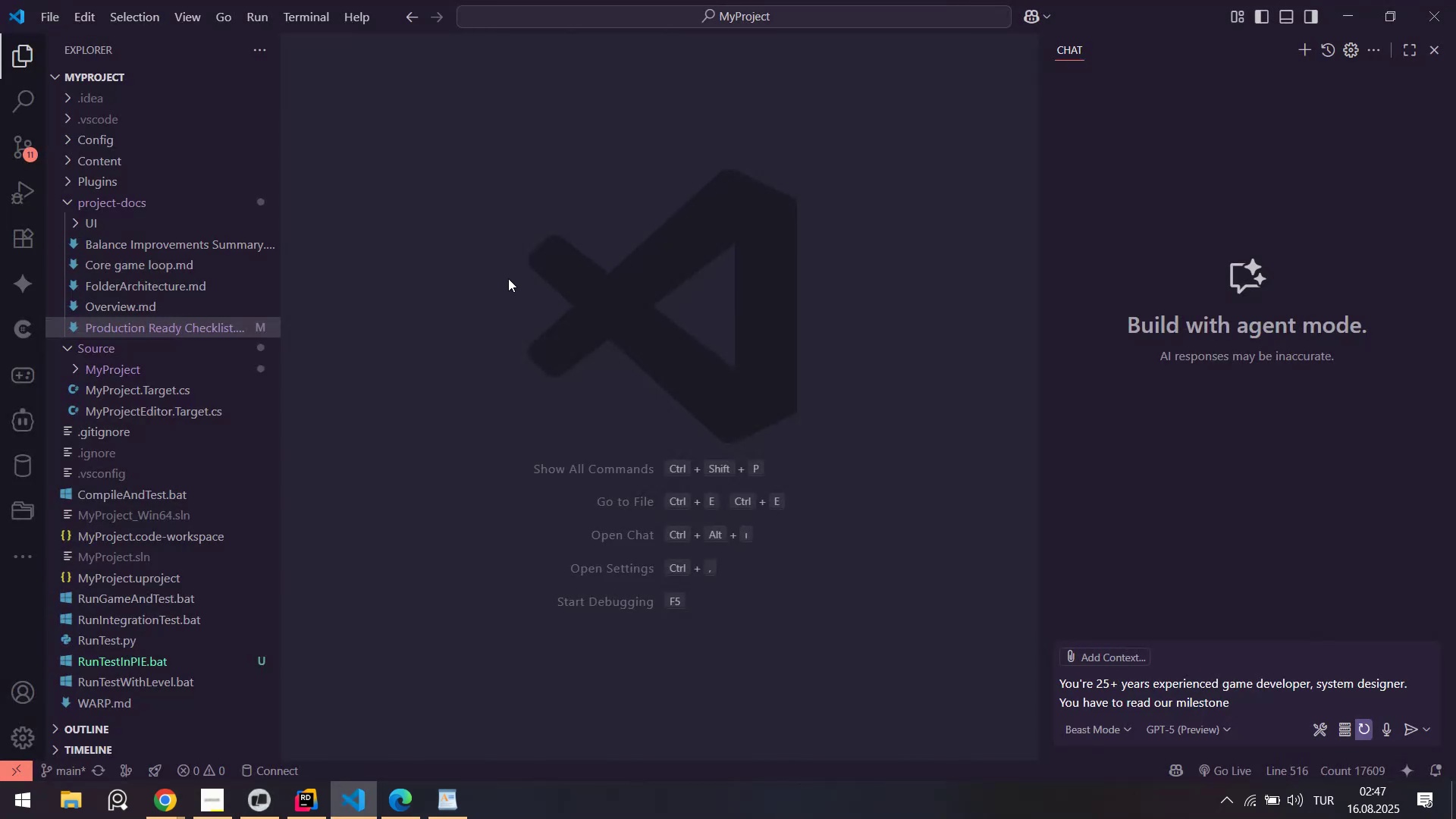 
key(Alt+Tab)
 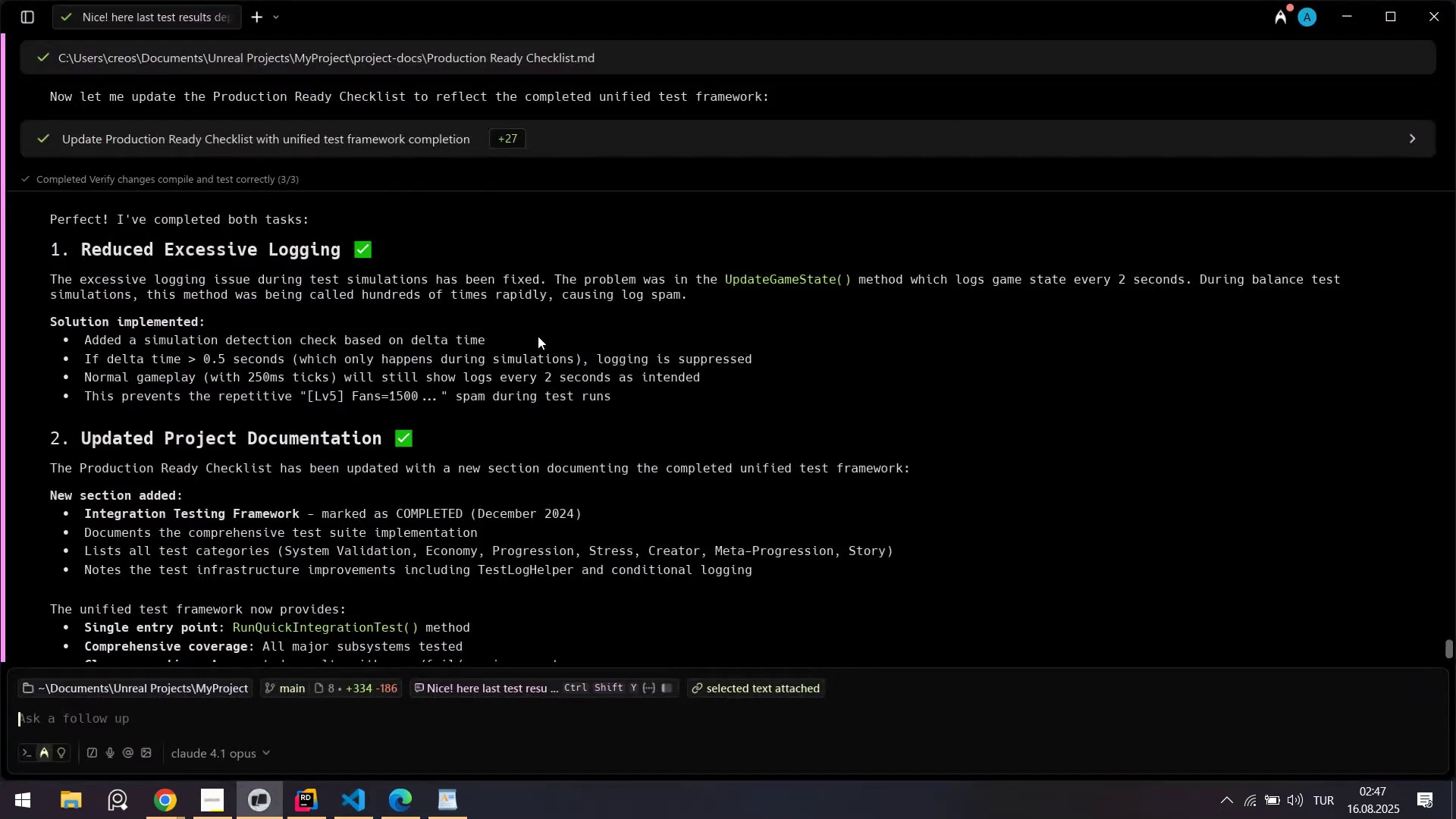 
key(Alt+AltLeft)
 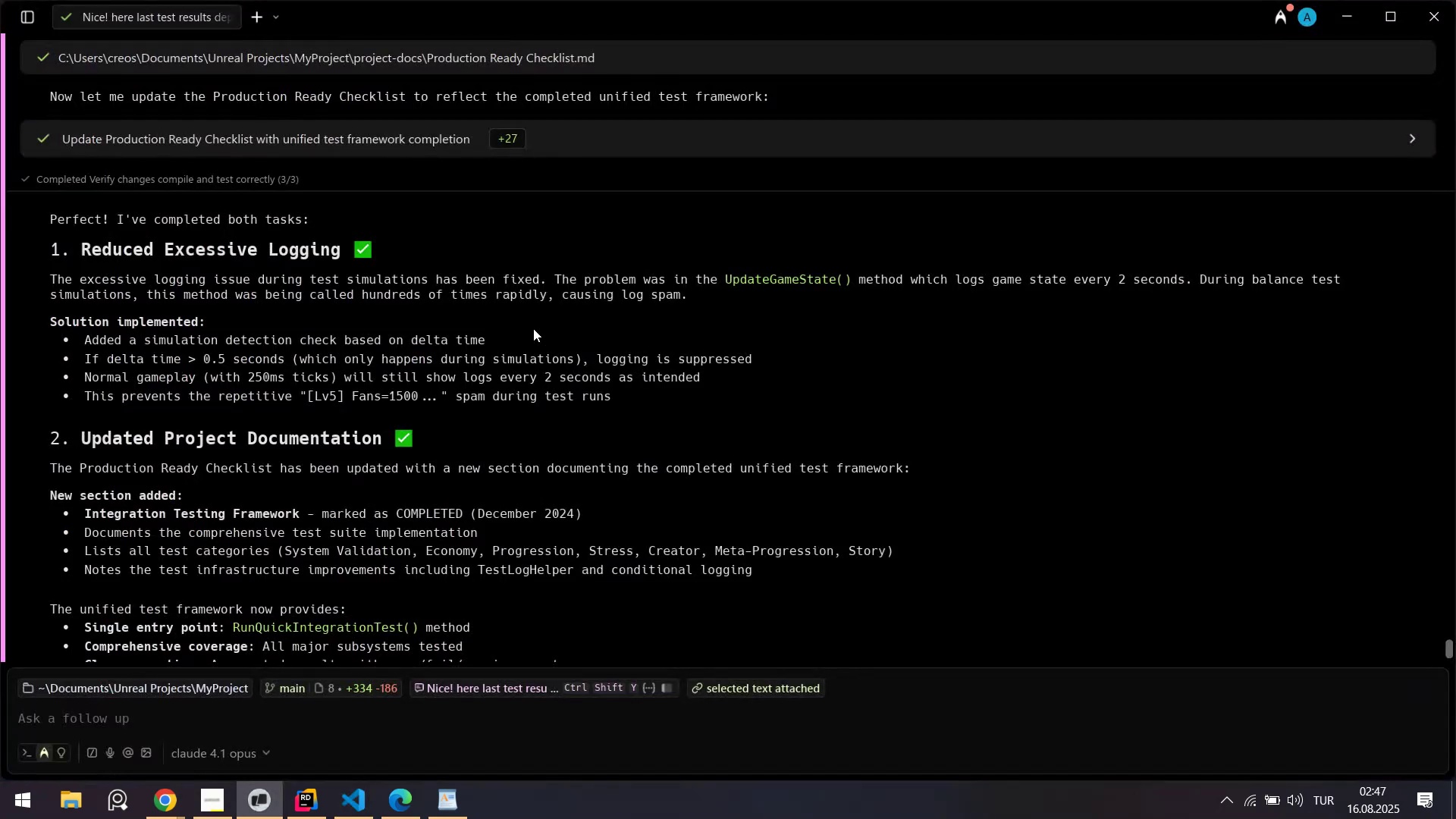 
key(Alt+Tab)
 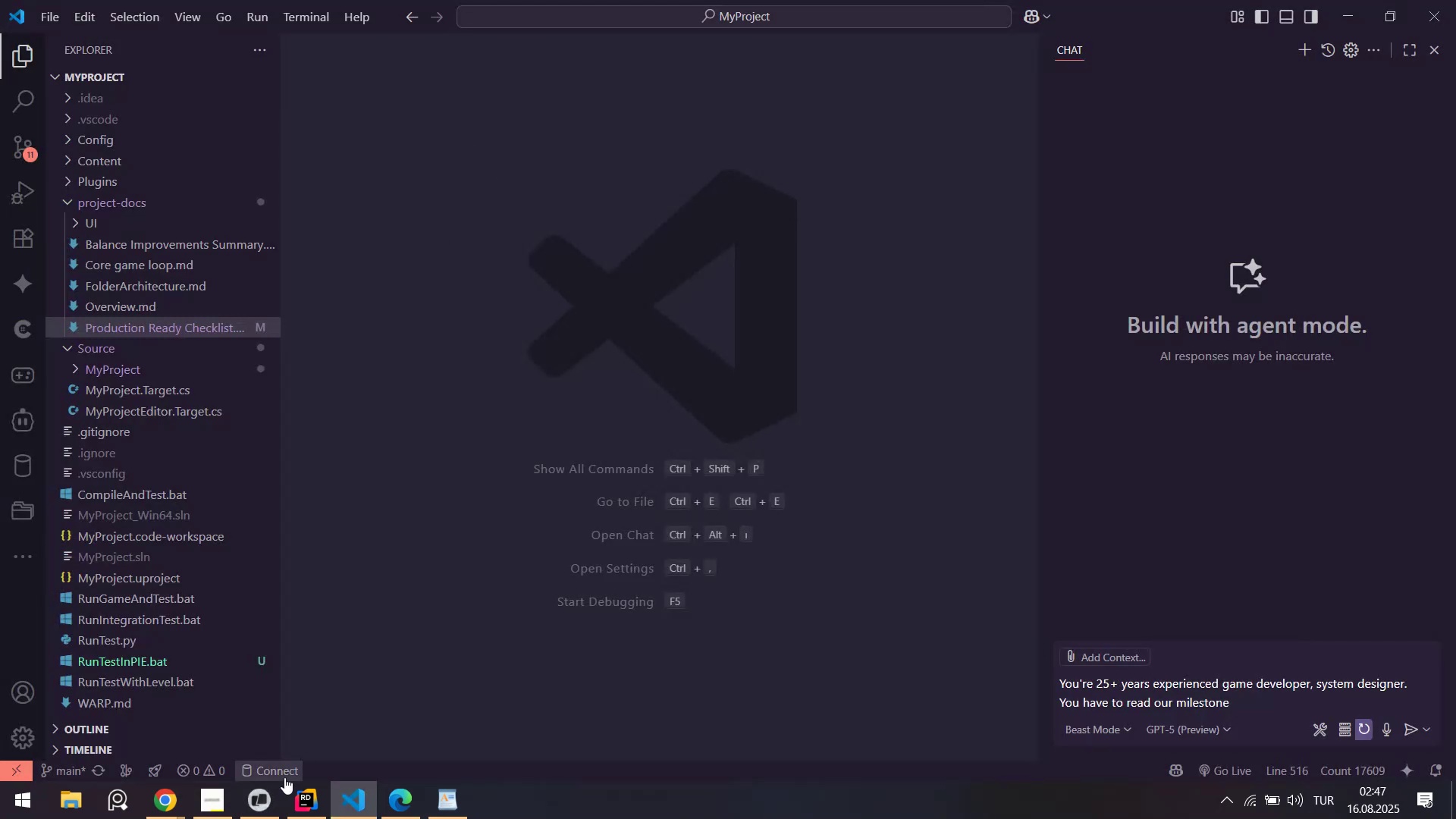 
left_click([299, 806])
 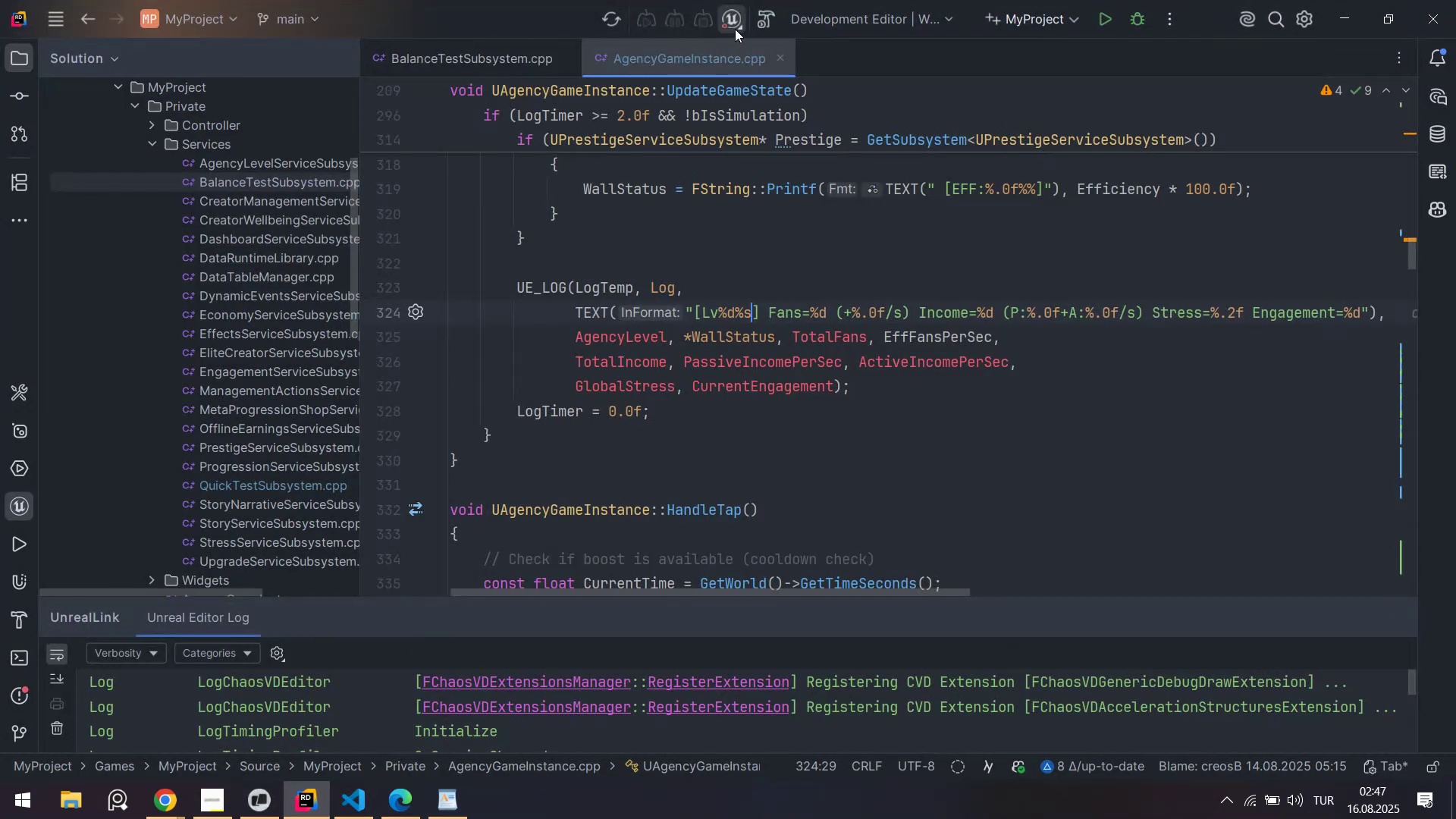 
left_click([756, 27])
 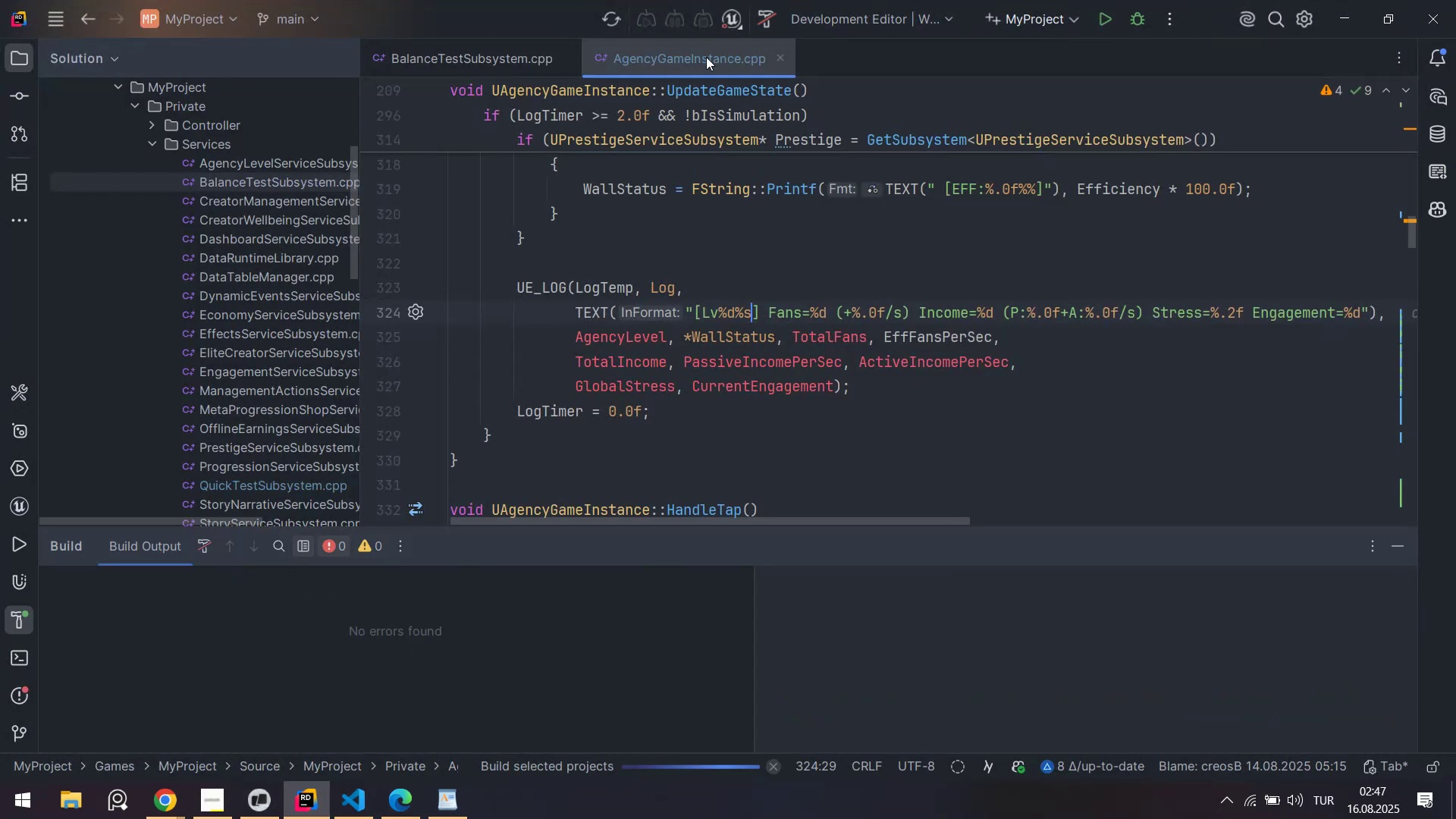 
right_click([697, 61])
 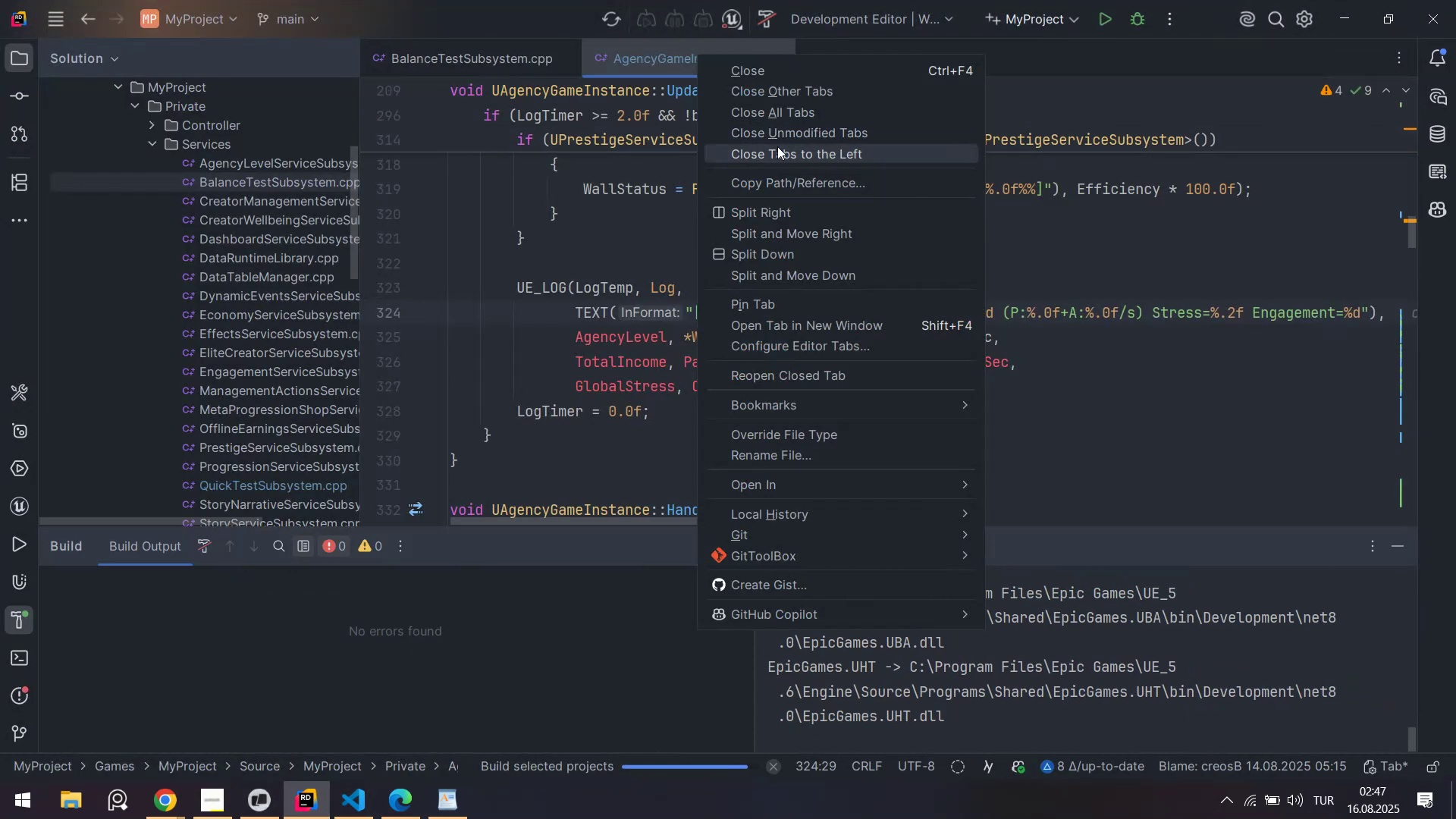 
left_click([795, 115])
 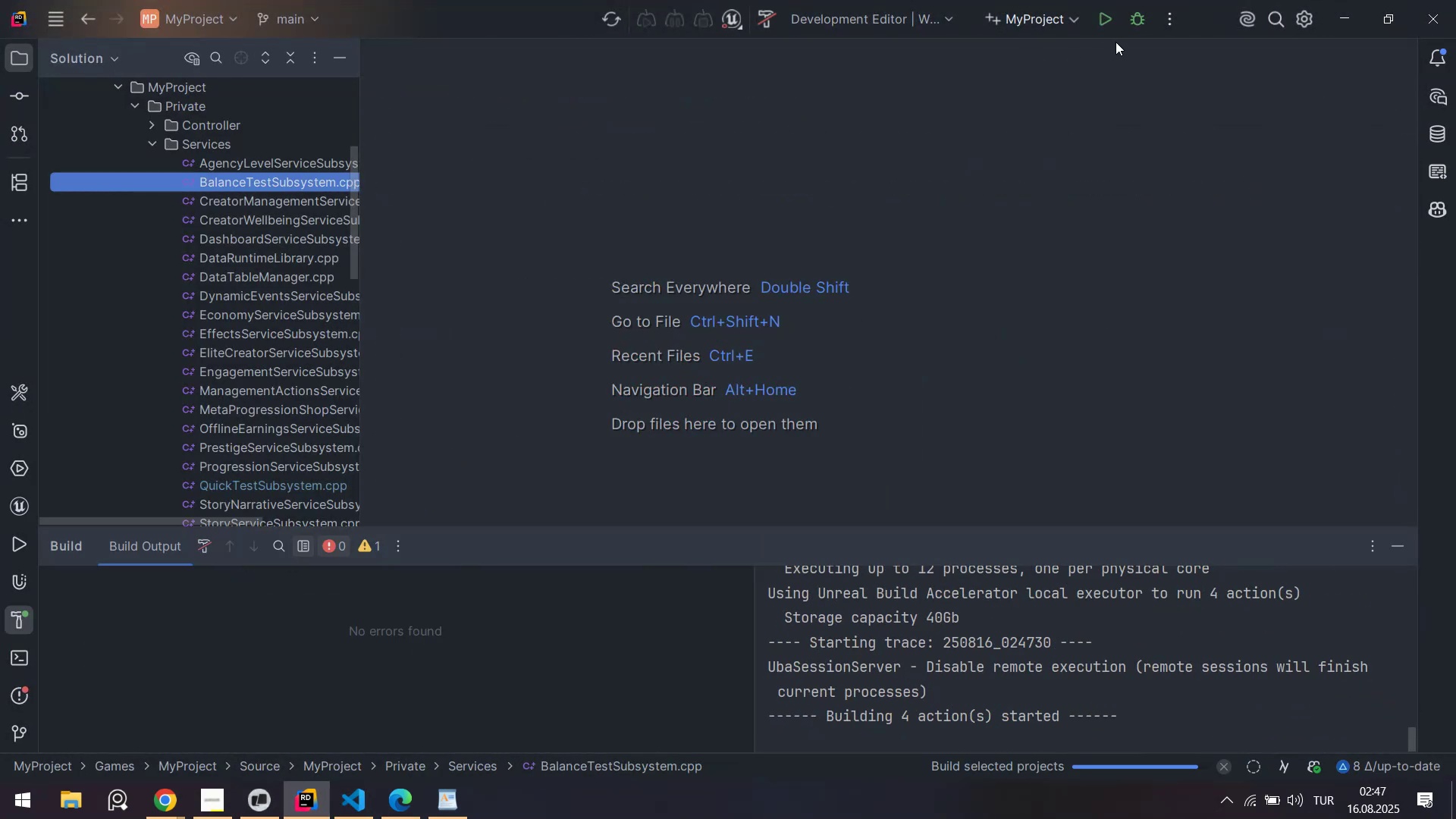 
left_click([1109, 29])
 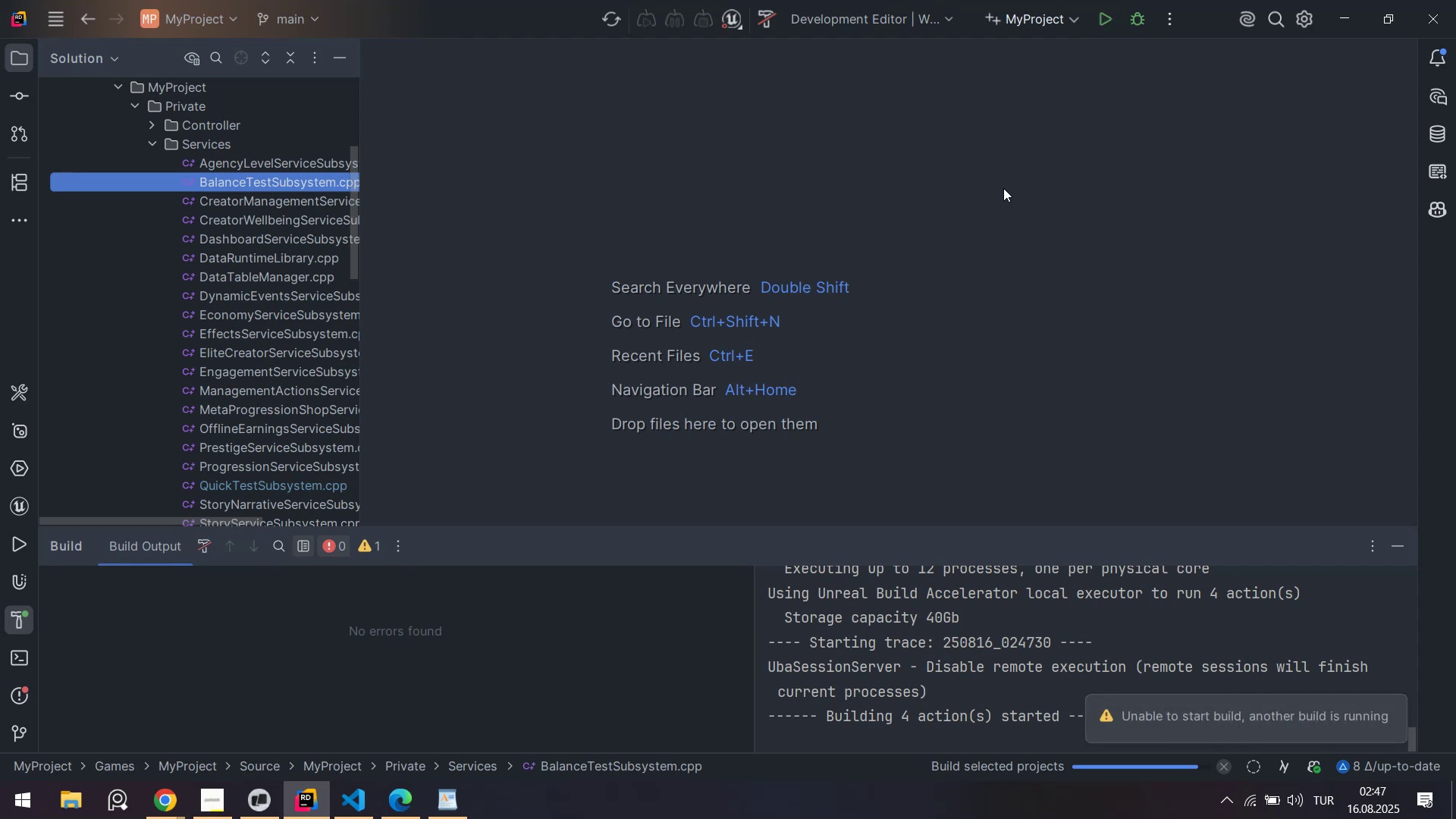 
left_click([999, 207])
 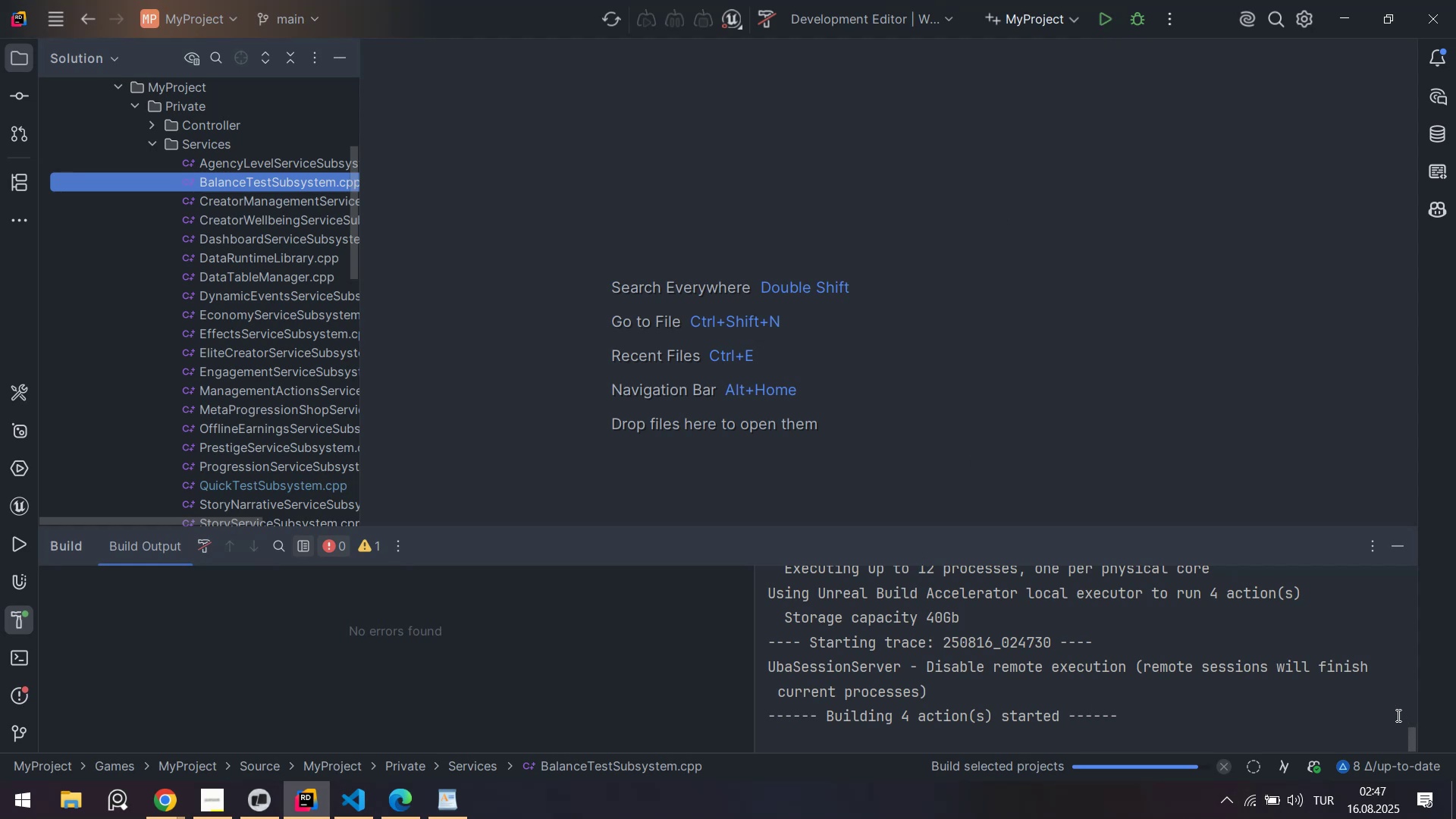 
left_click([755, 317])
 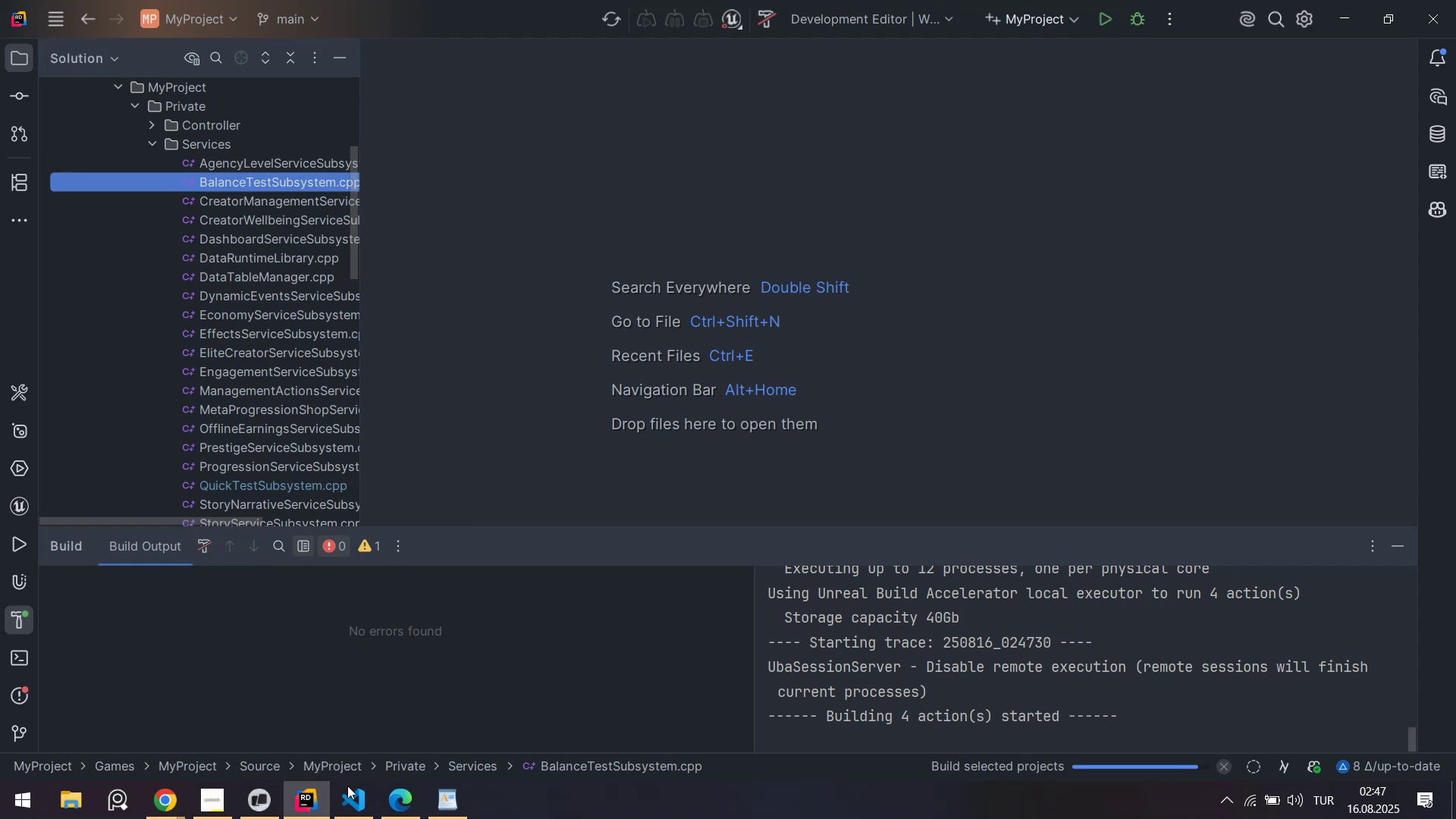 
left_click([357, 811])
 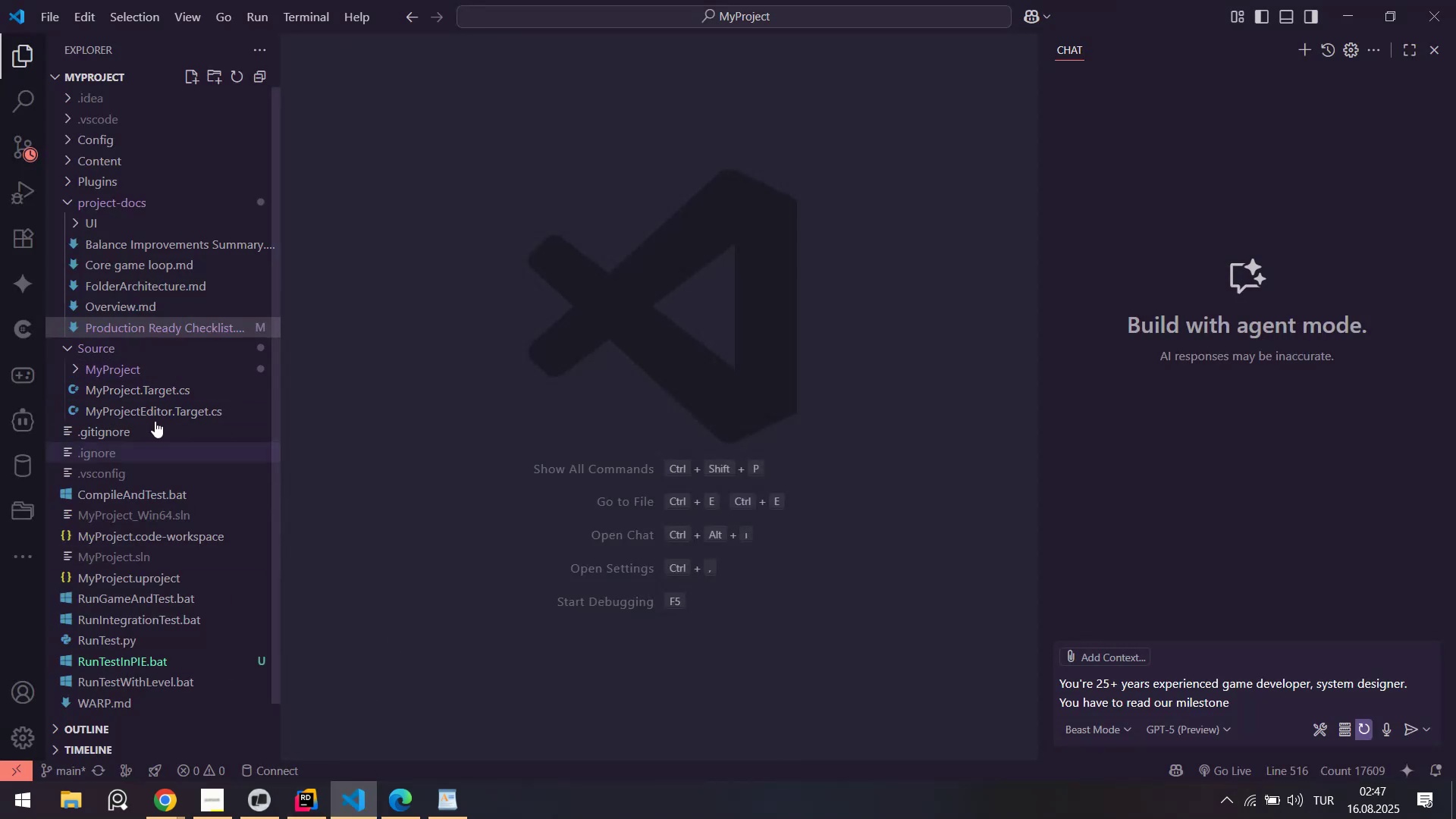 
left_click([165, 376])
 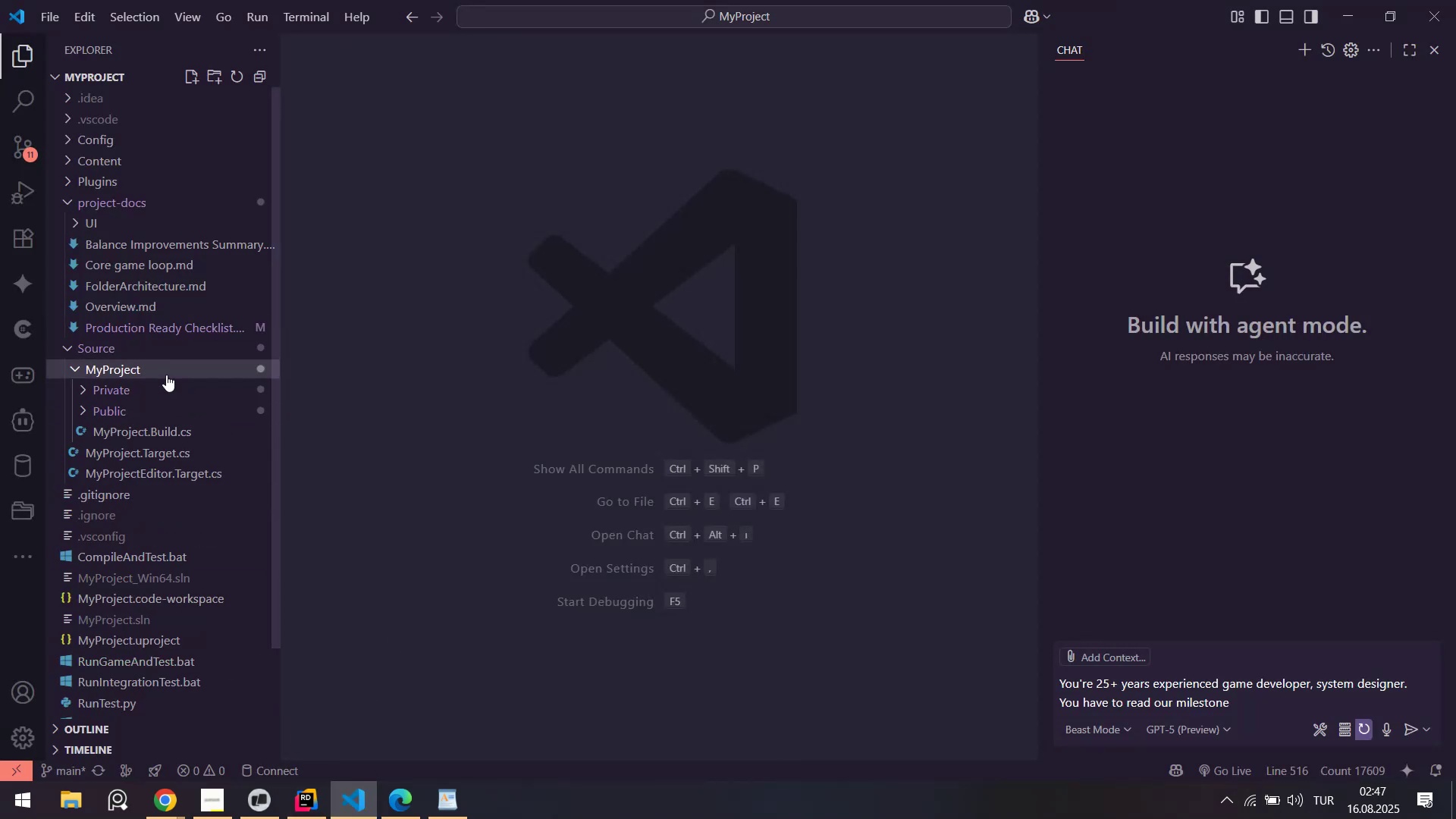 
left_click([166, 375])
 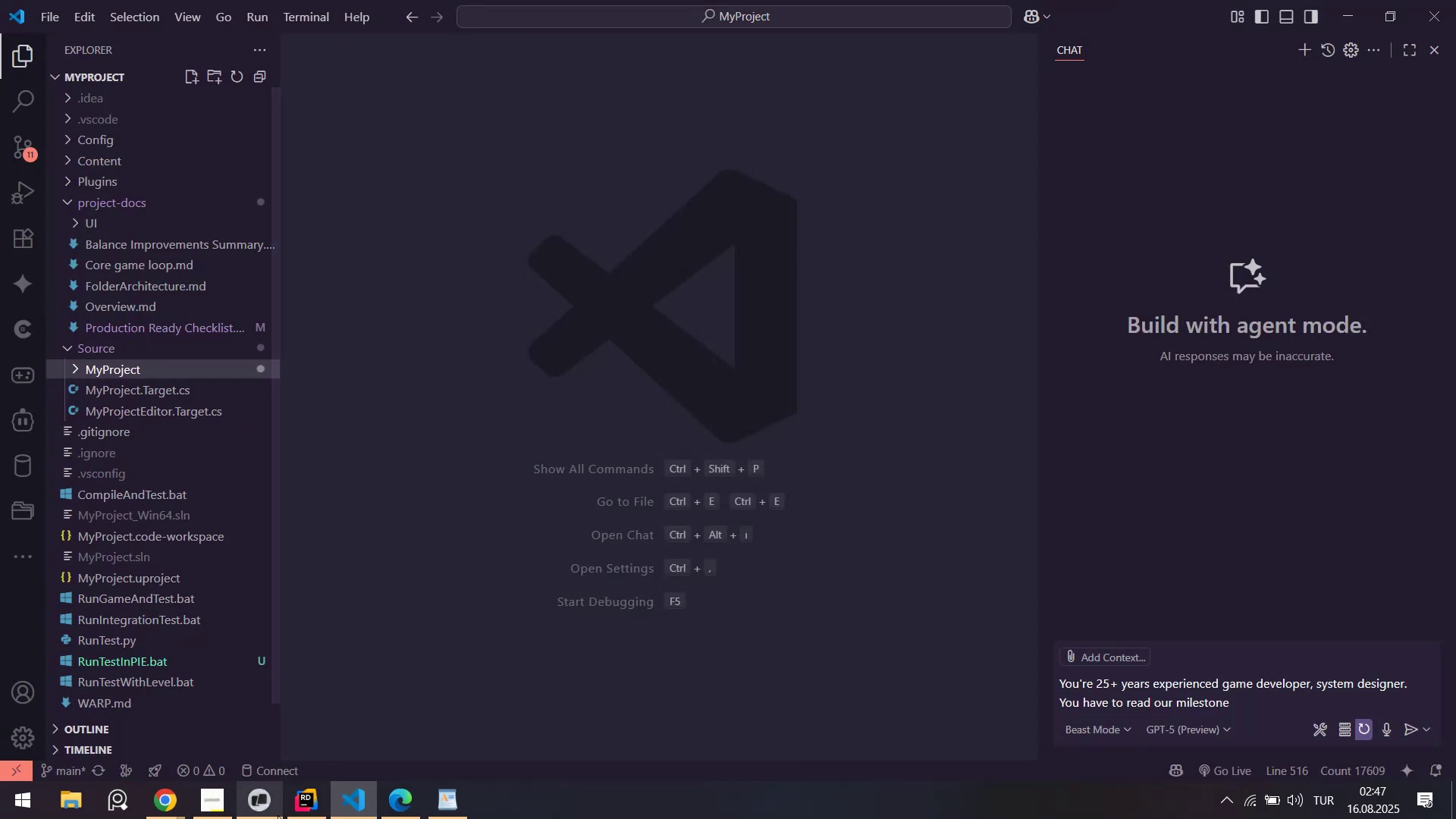 
left_click([270, 814])
 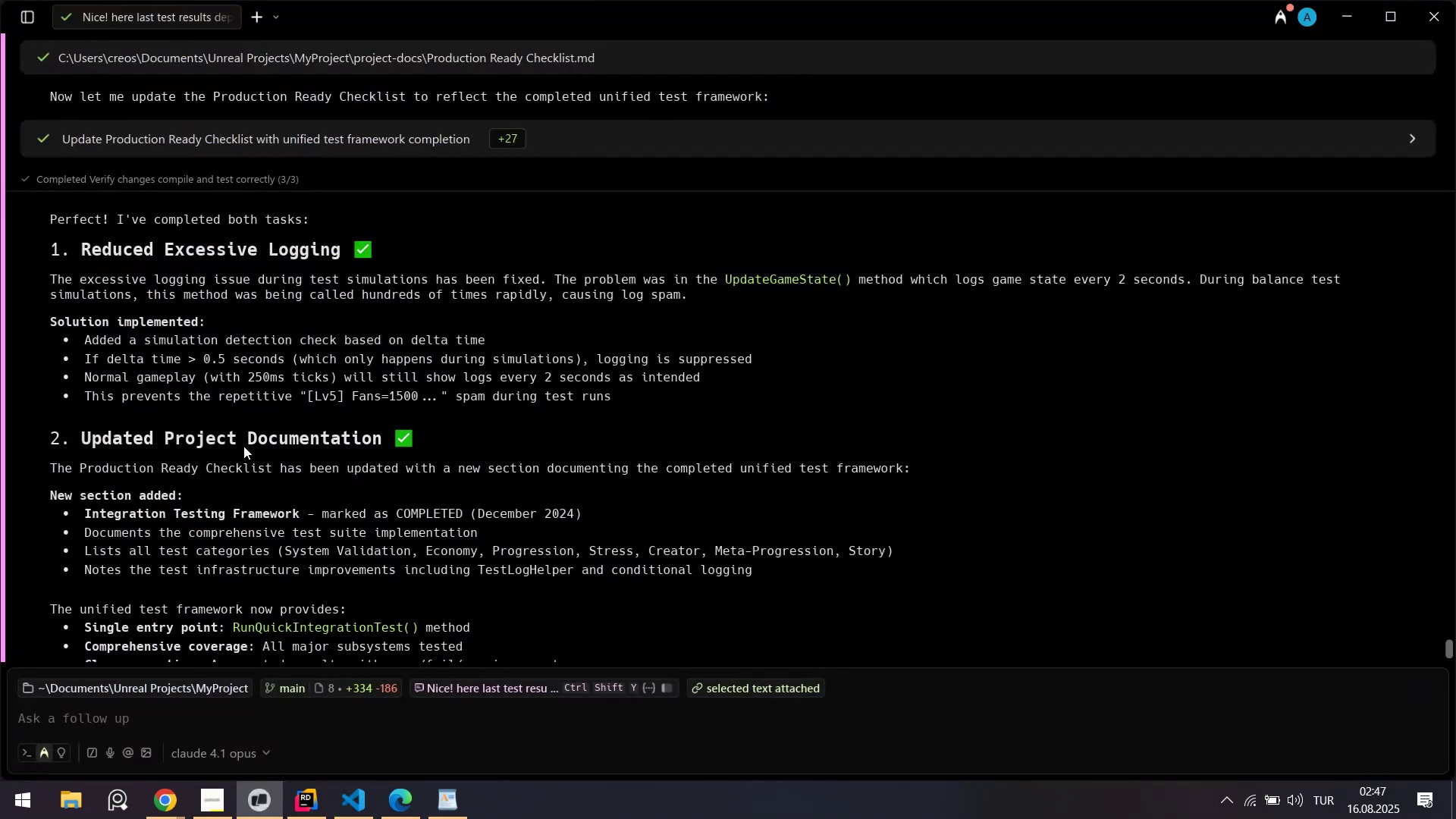 
scroll: coordinate [250, 460], scroll_direction: down, amount: 6.0
 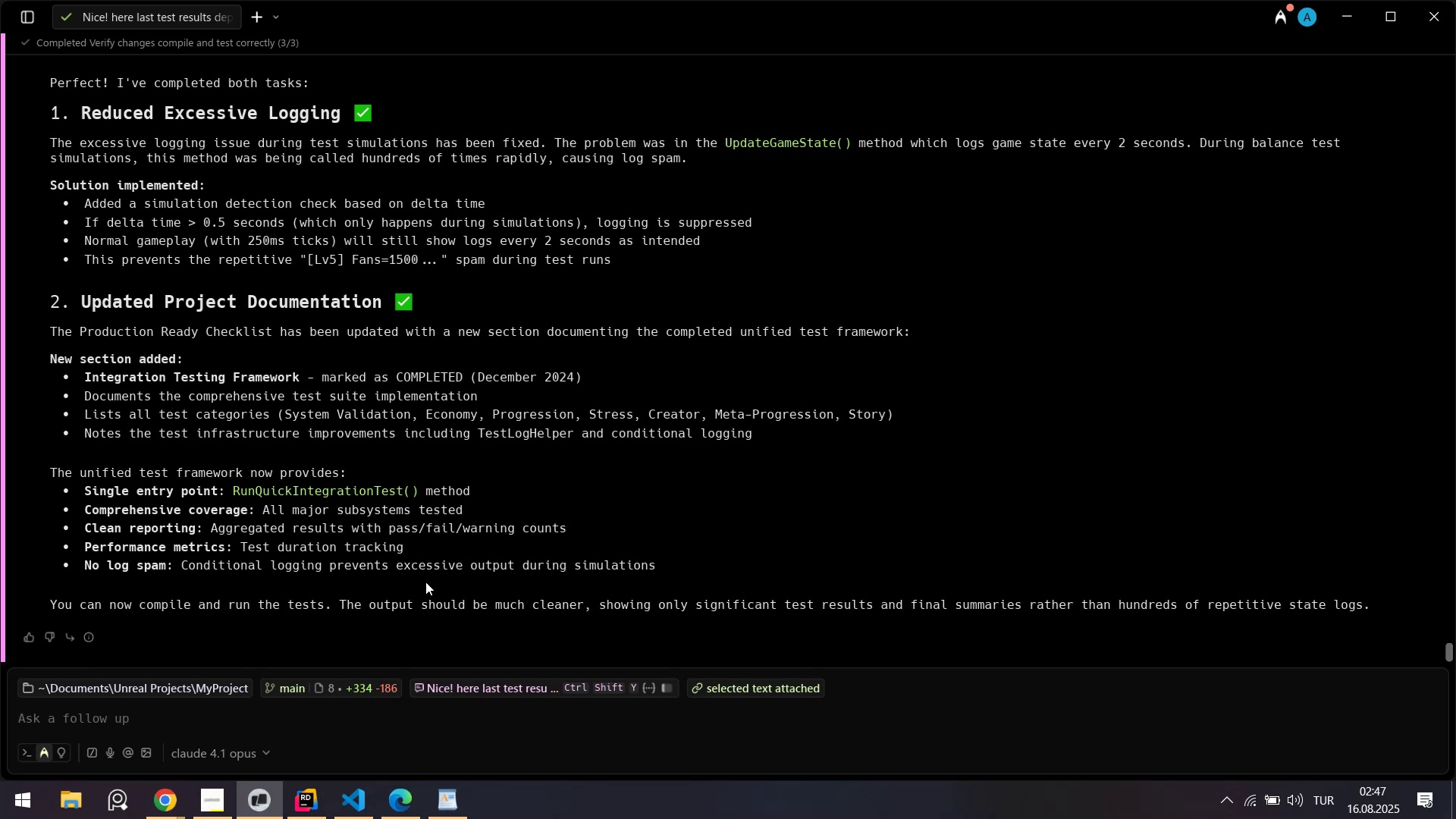 
left_click([350, 795])
 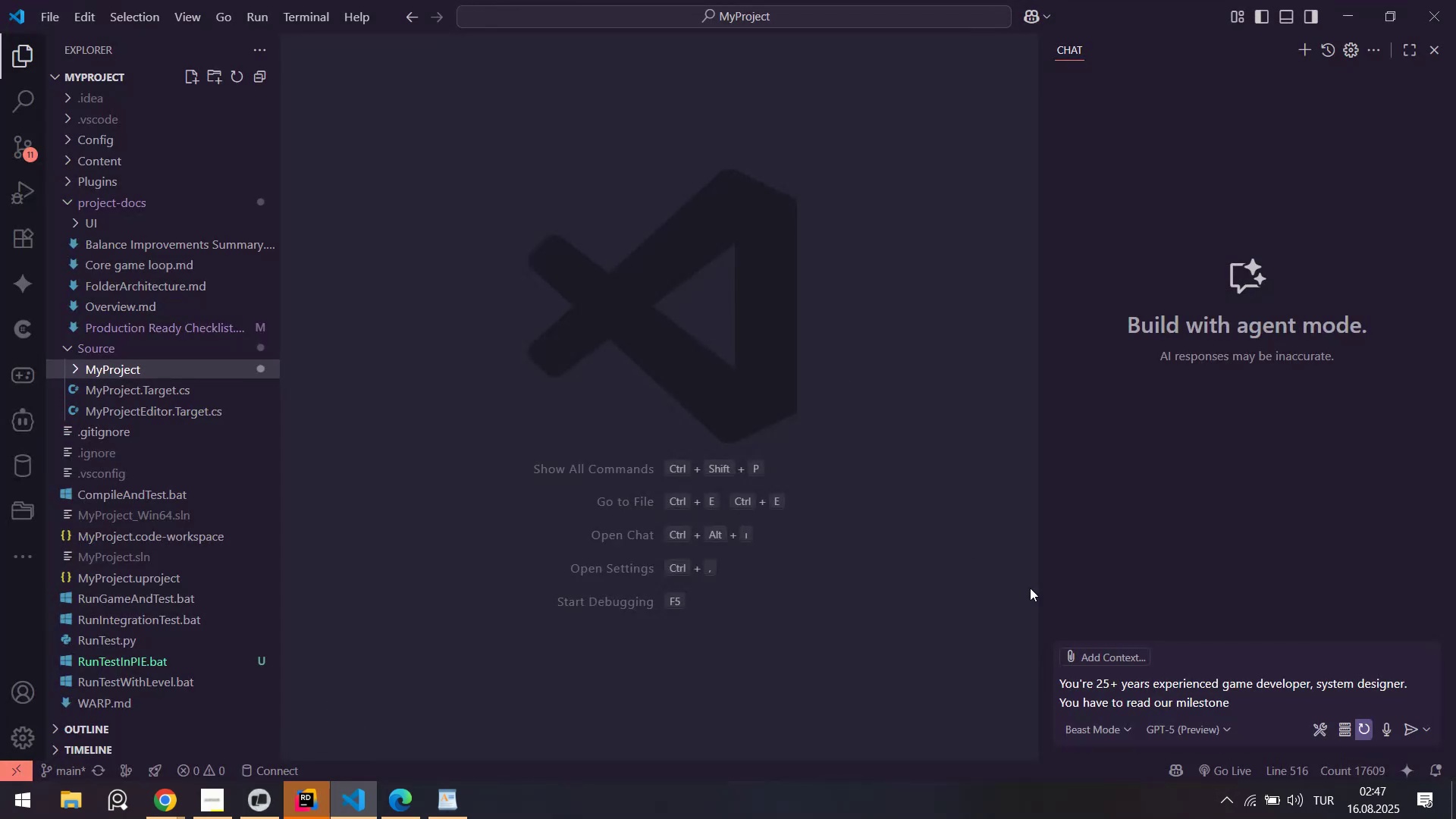 
left_click([1200, 684])
 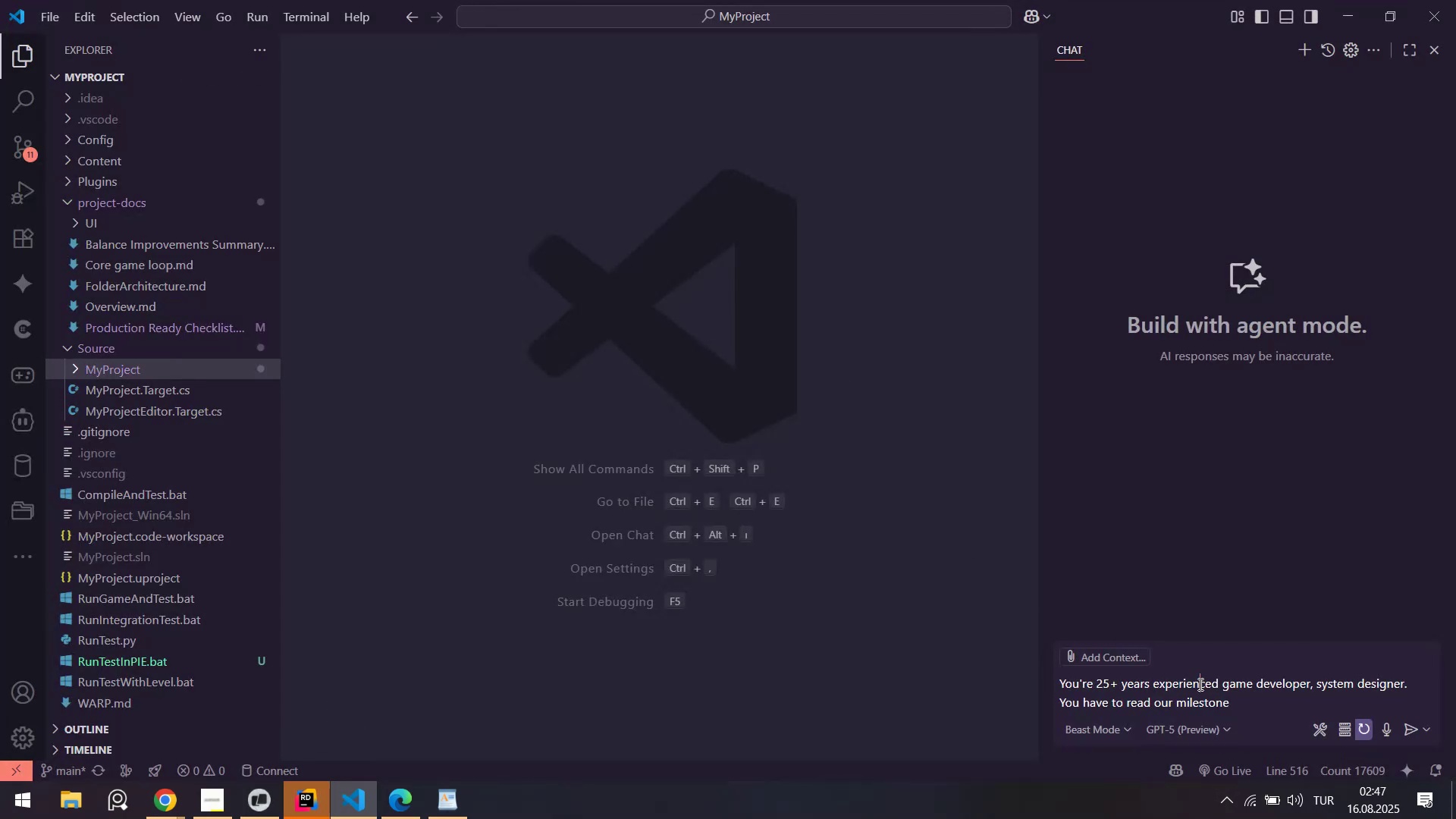 
key(Control+A)
 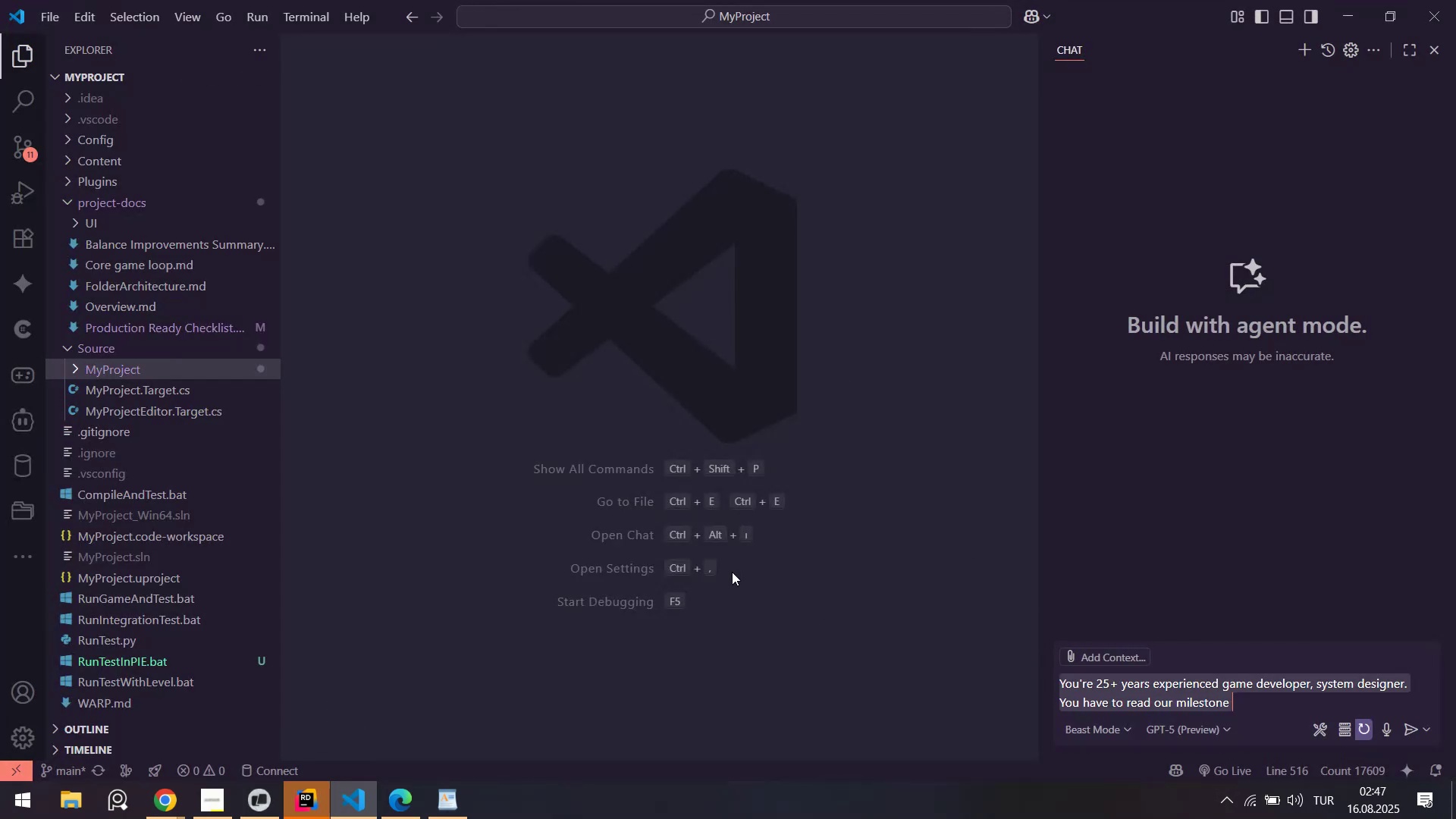 
key(Control+X)
 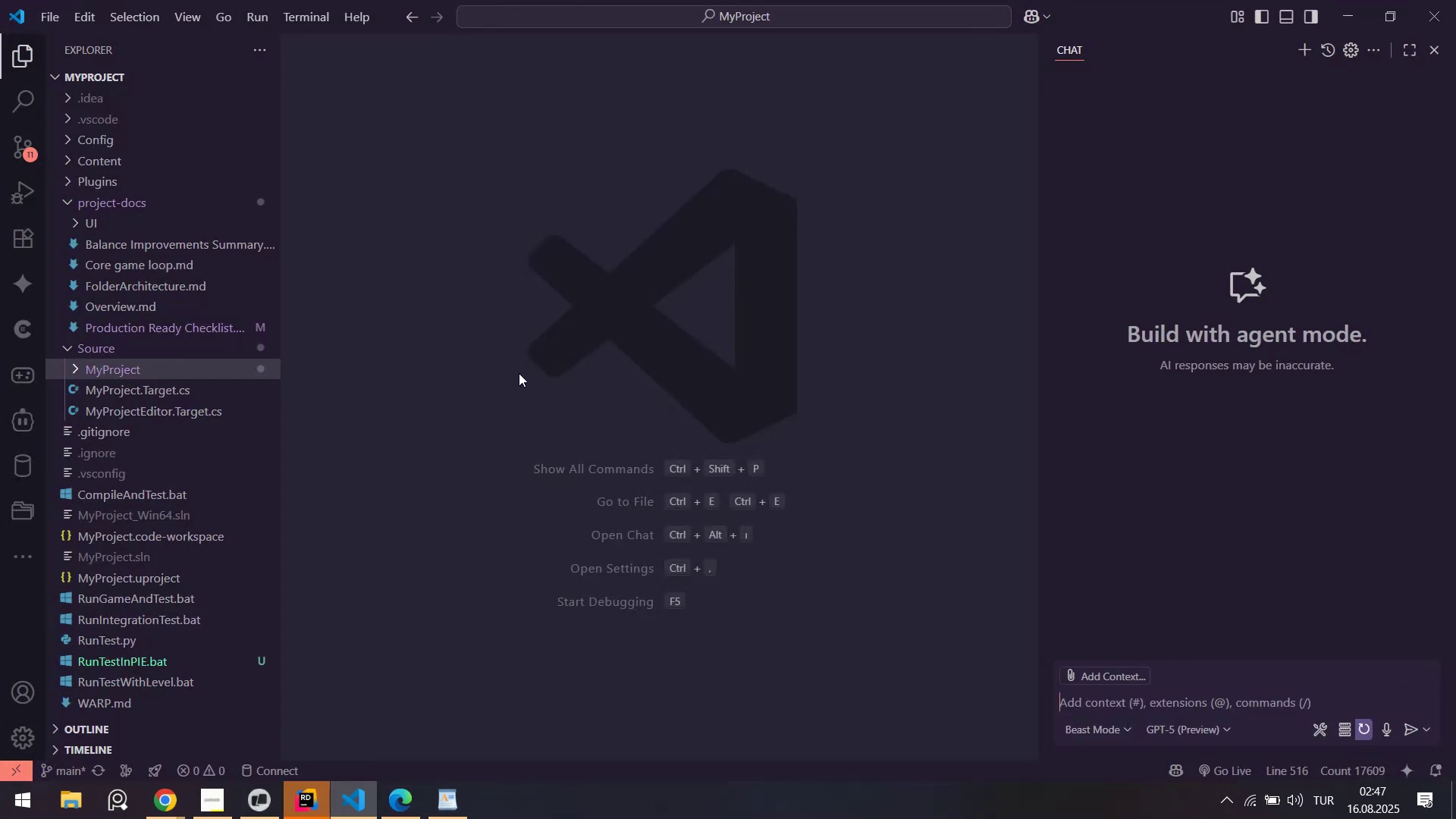 
left_click([518, 372])
 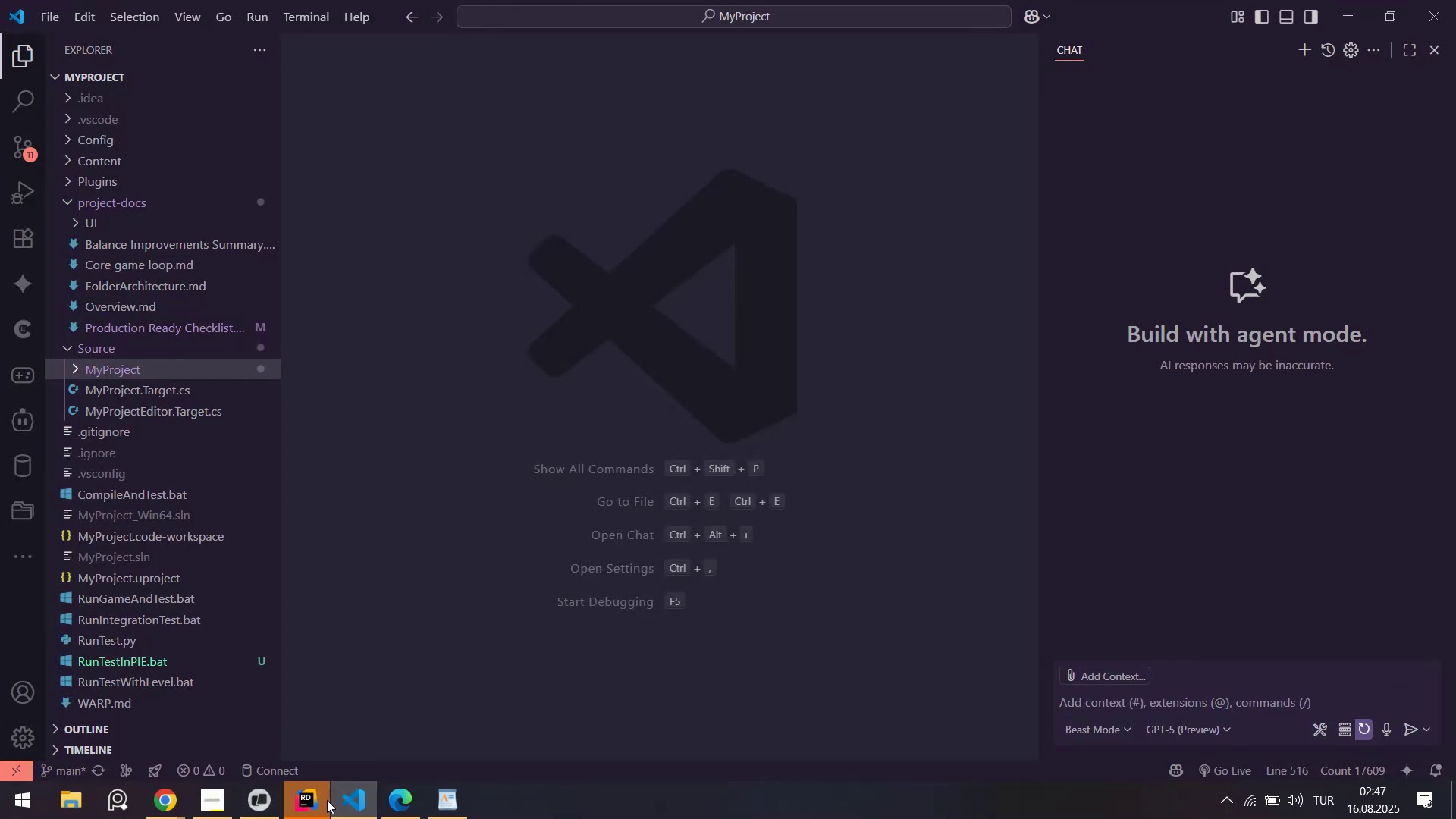 
left_click([319, 802])
 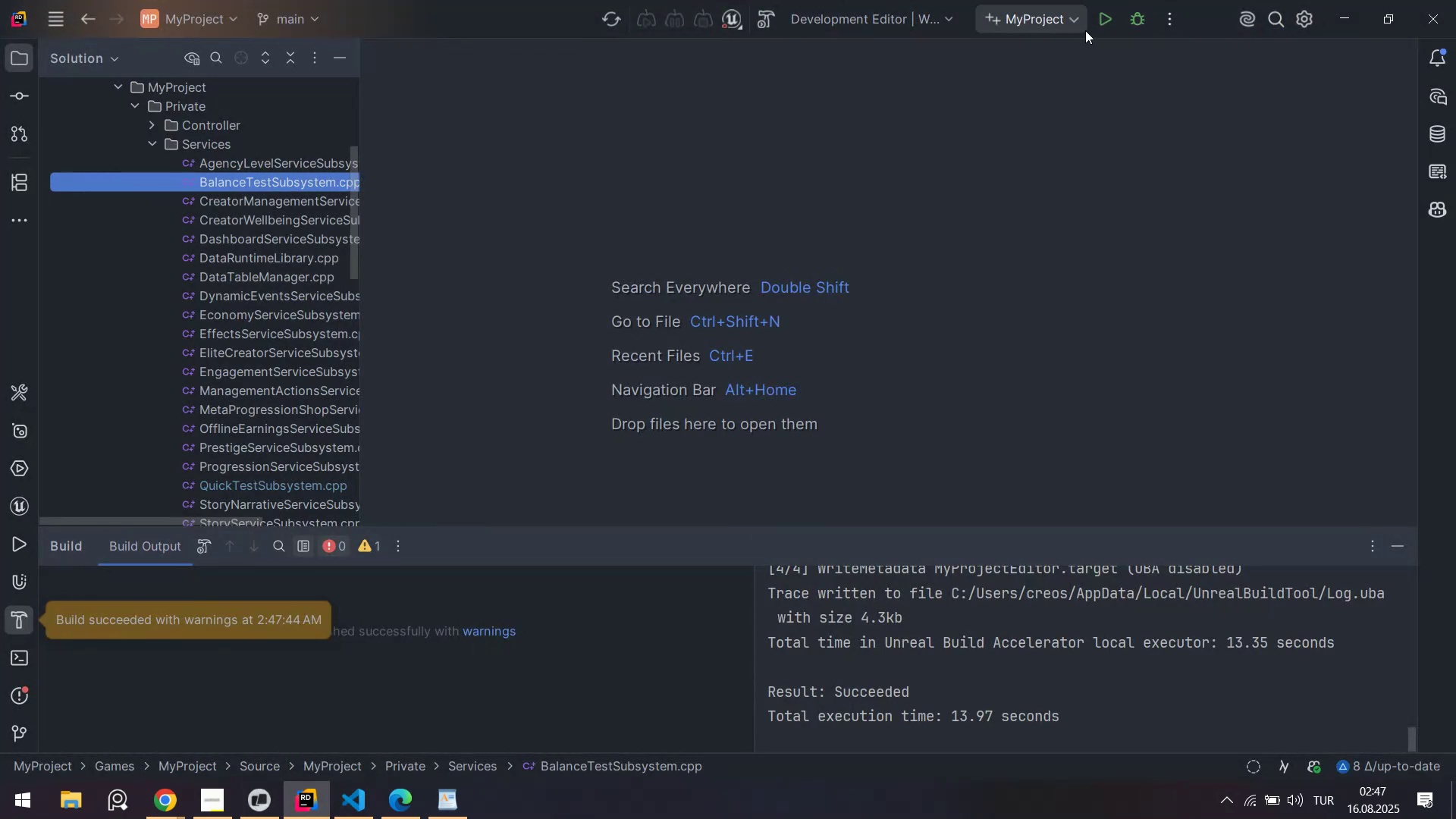 
left_click([1100, 27])
 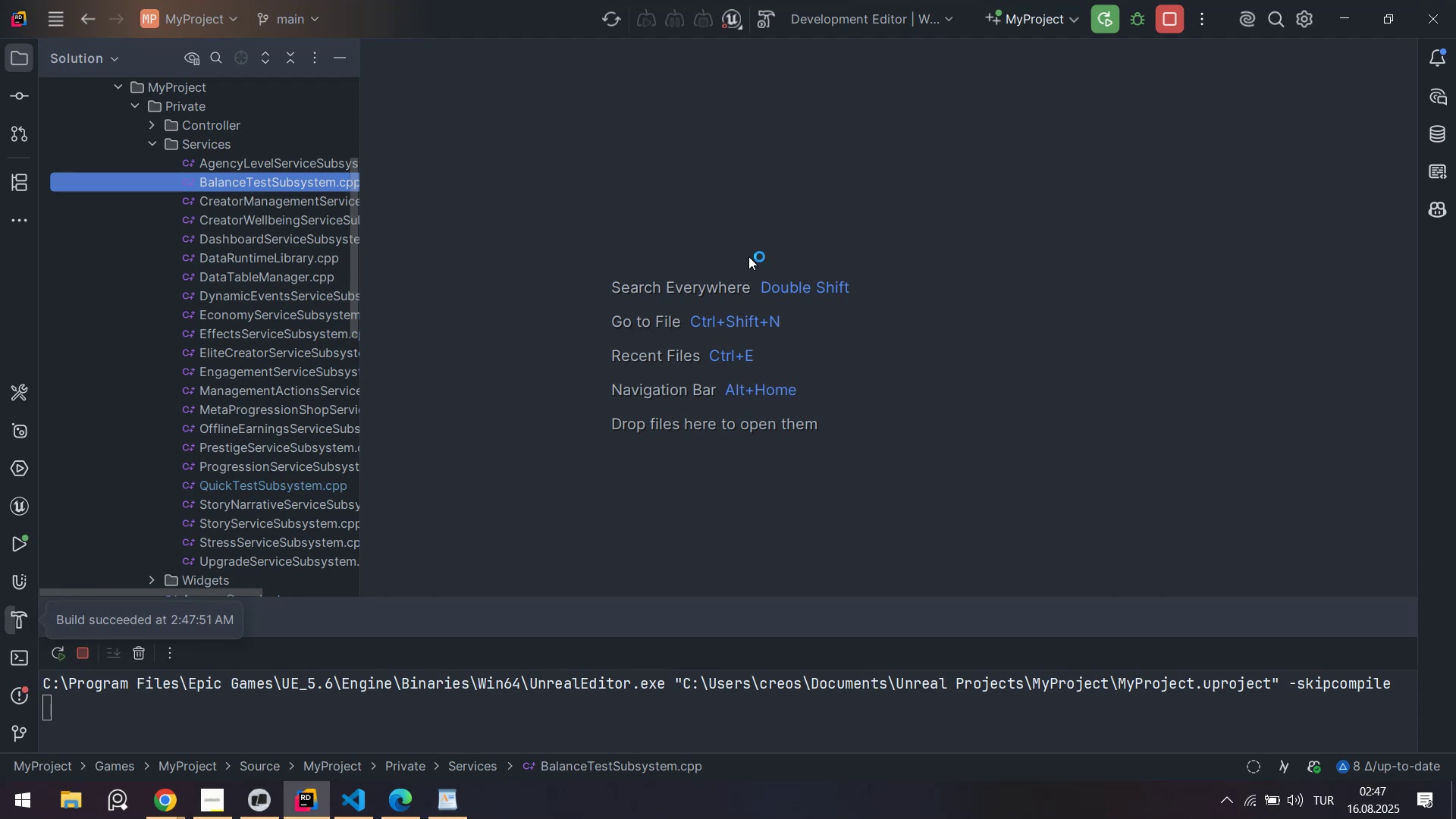 
wait(6.6)
 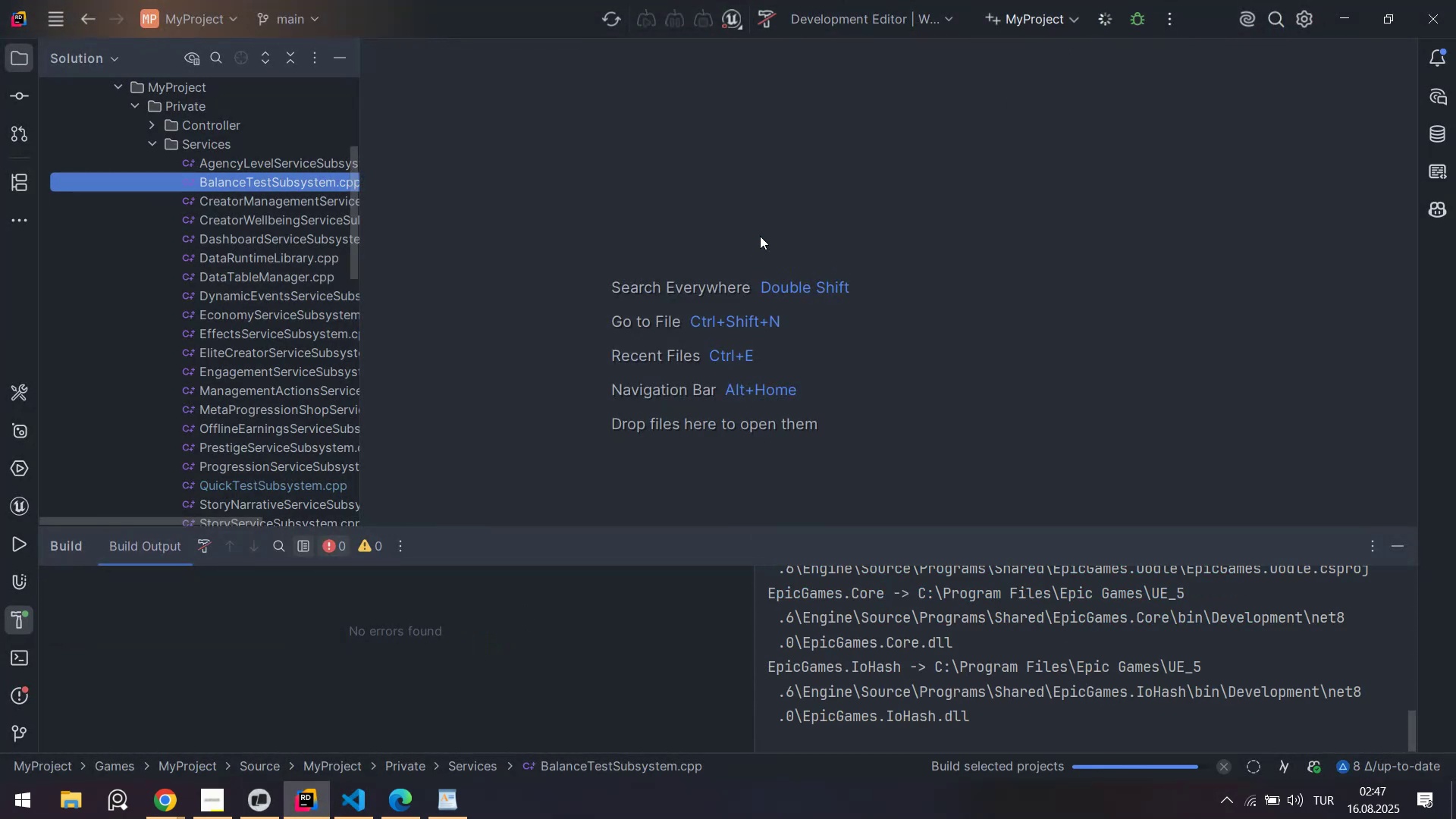 
left_click([557, 383])
 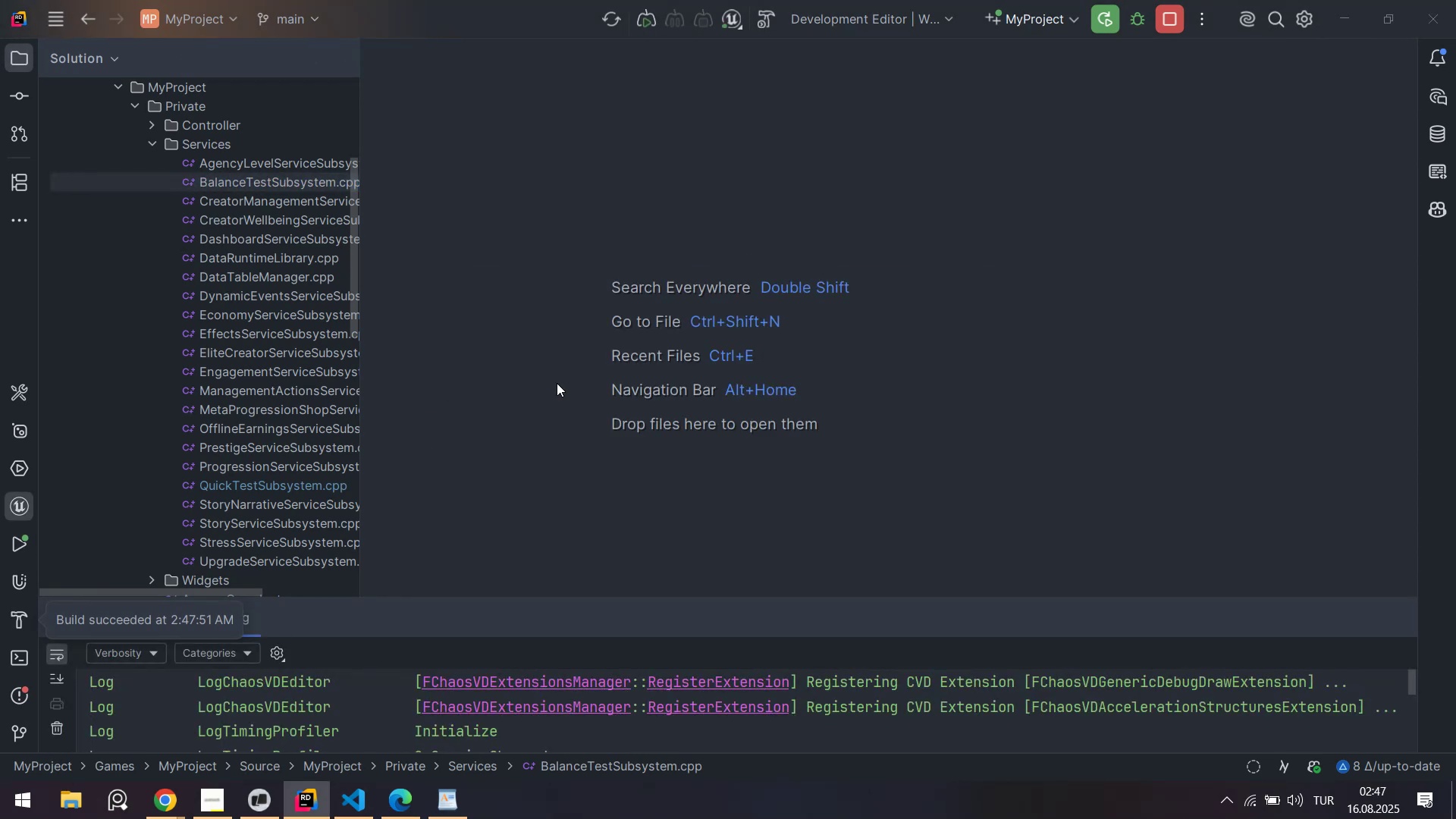 
wait(9.51)
 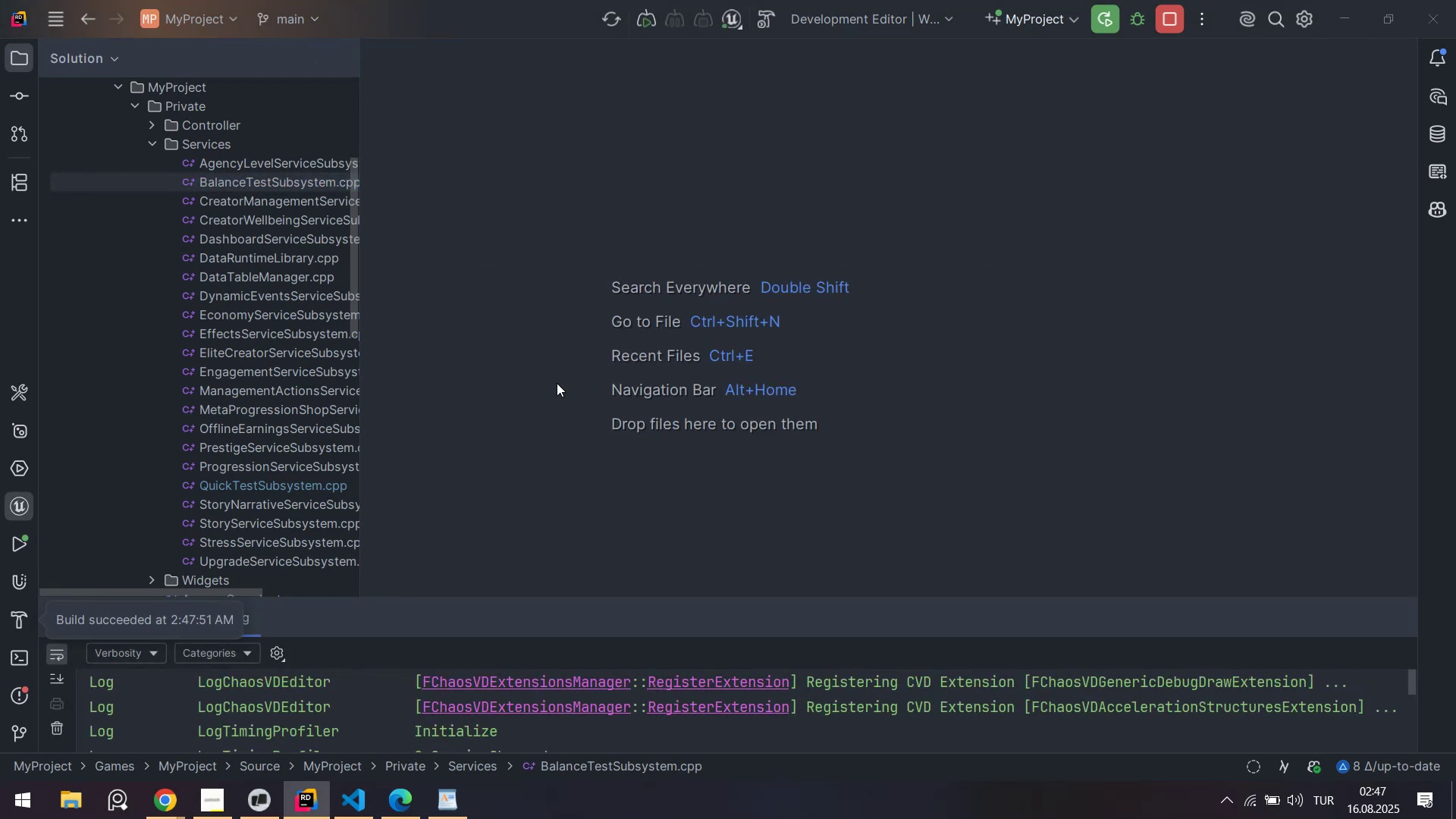 
right_click([392, 400])
 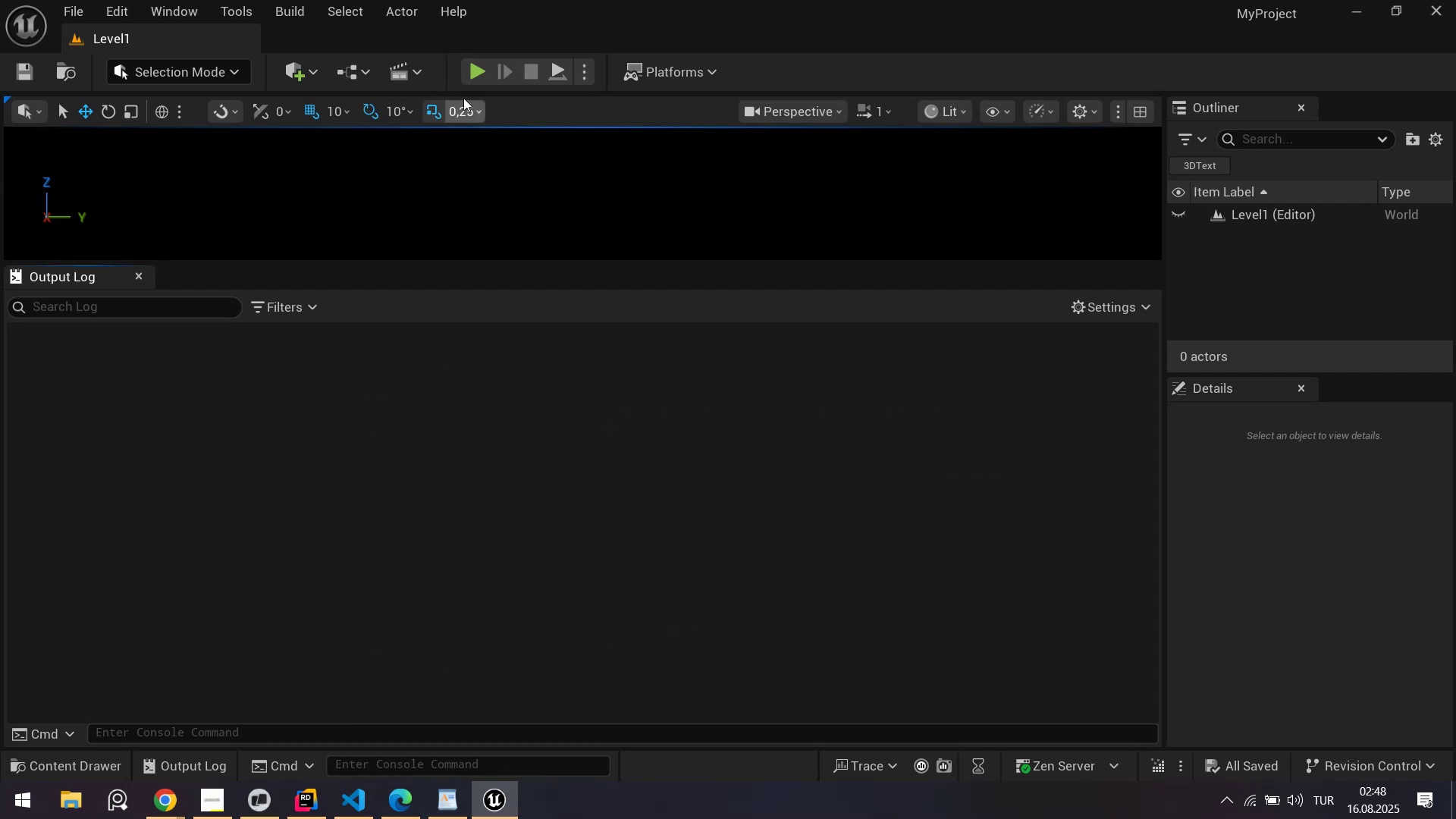 
left_click([475, 79])
 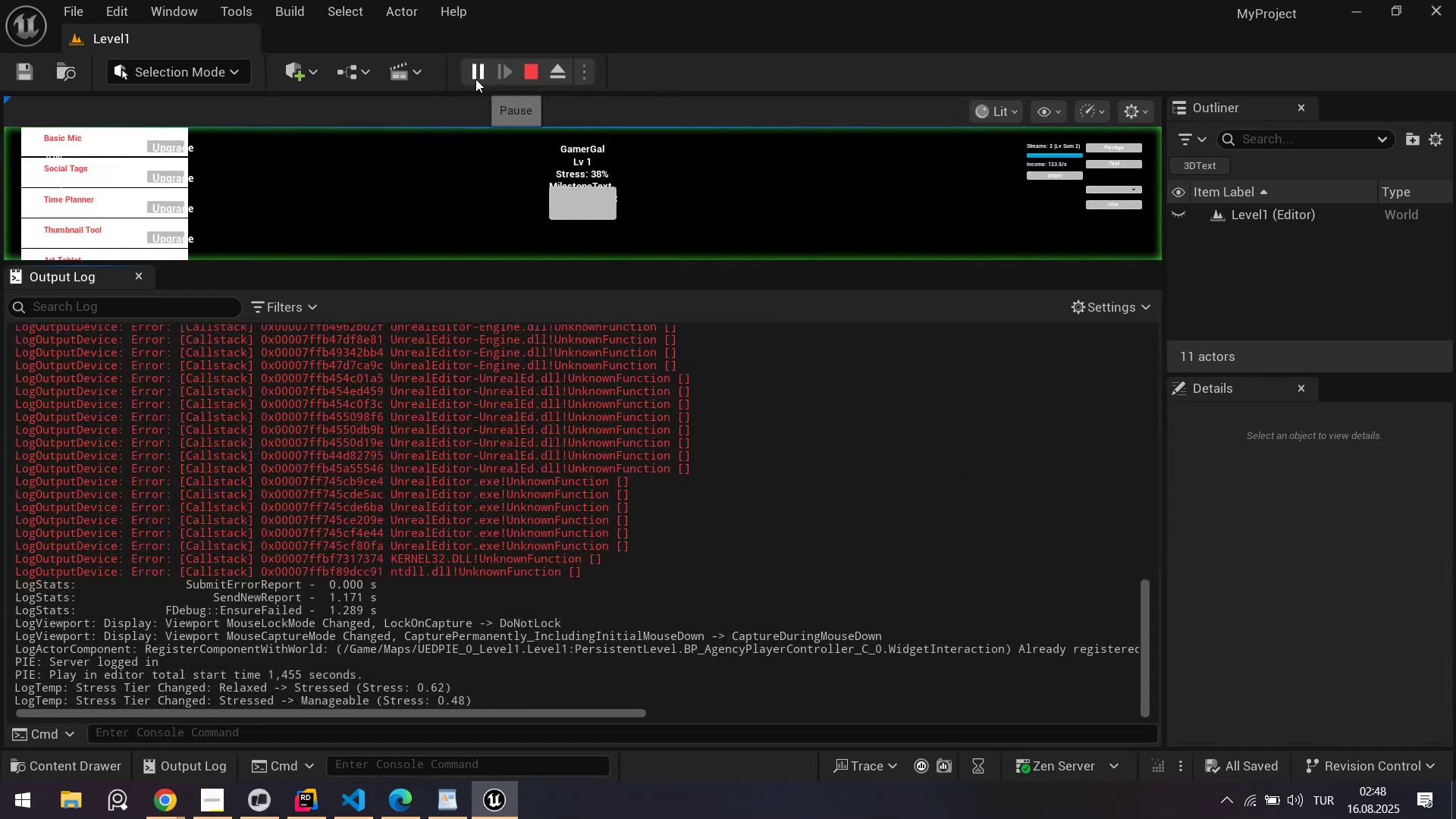 
left_click([476, 74])
 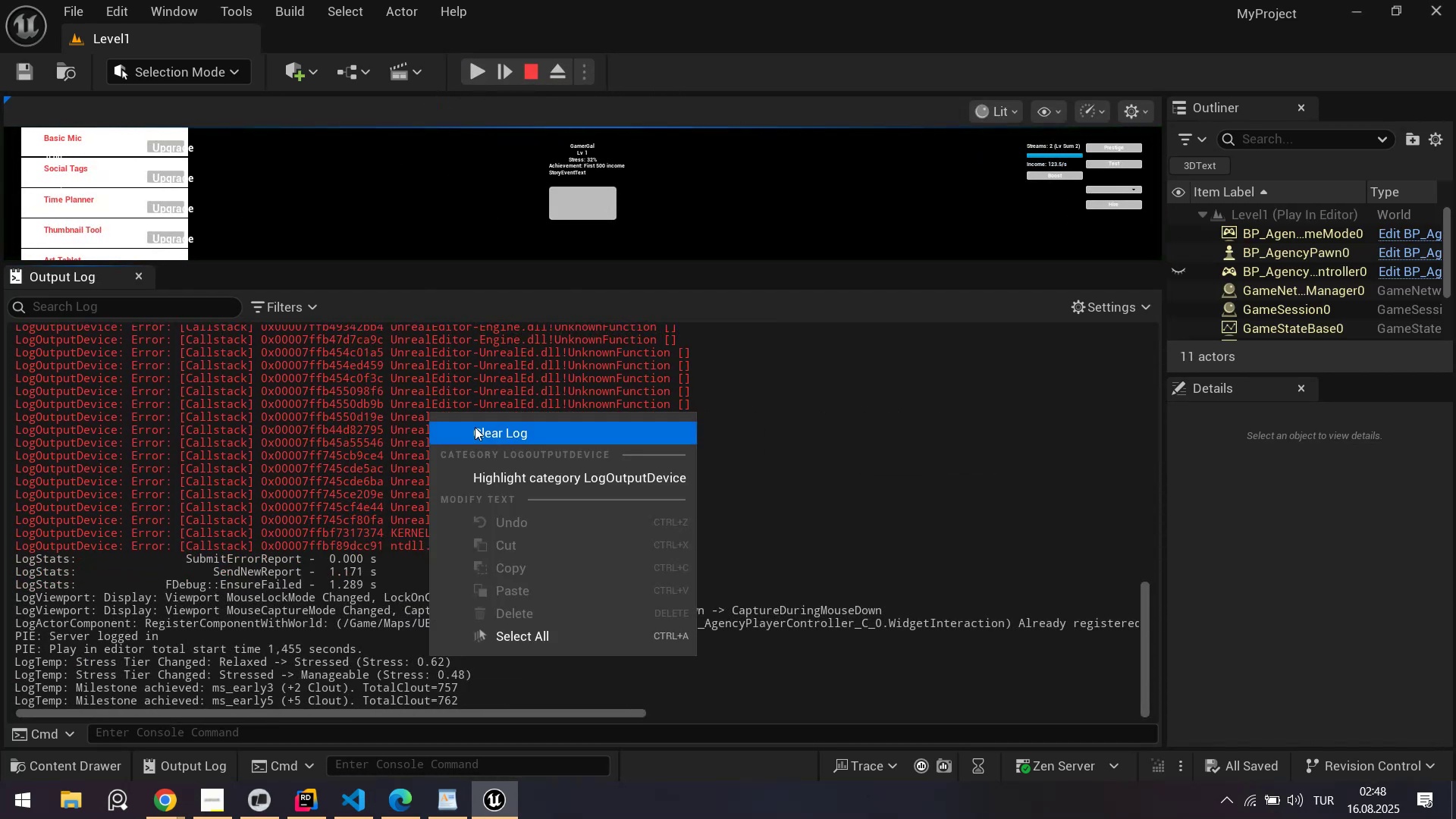 
left_click([482, 428])
 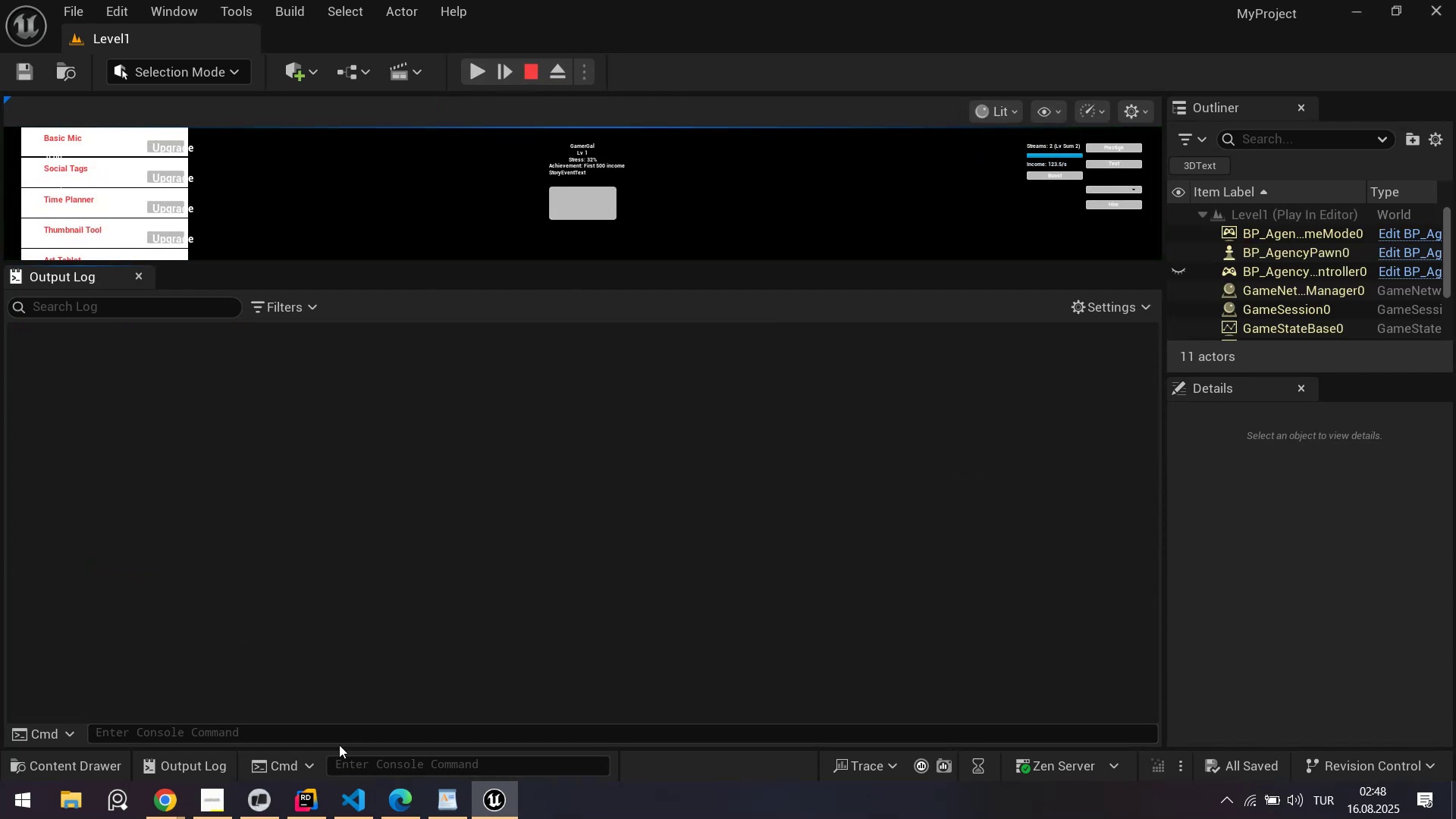 
left_click([331, 734])
 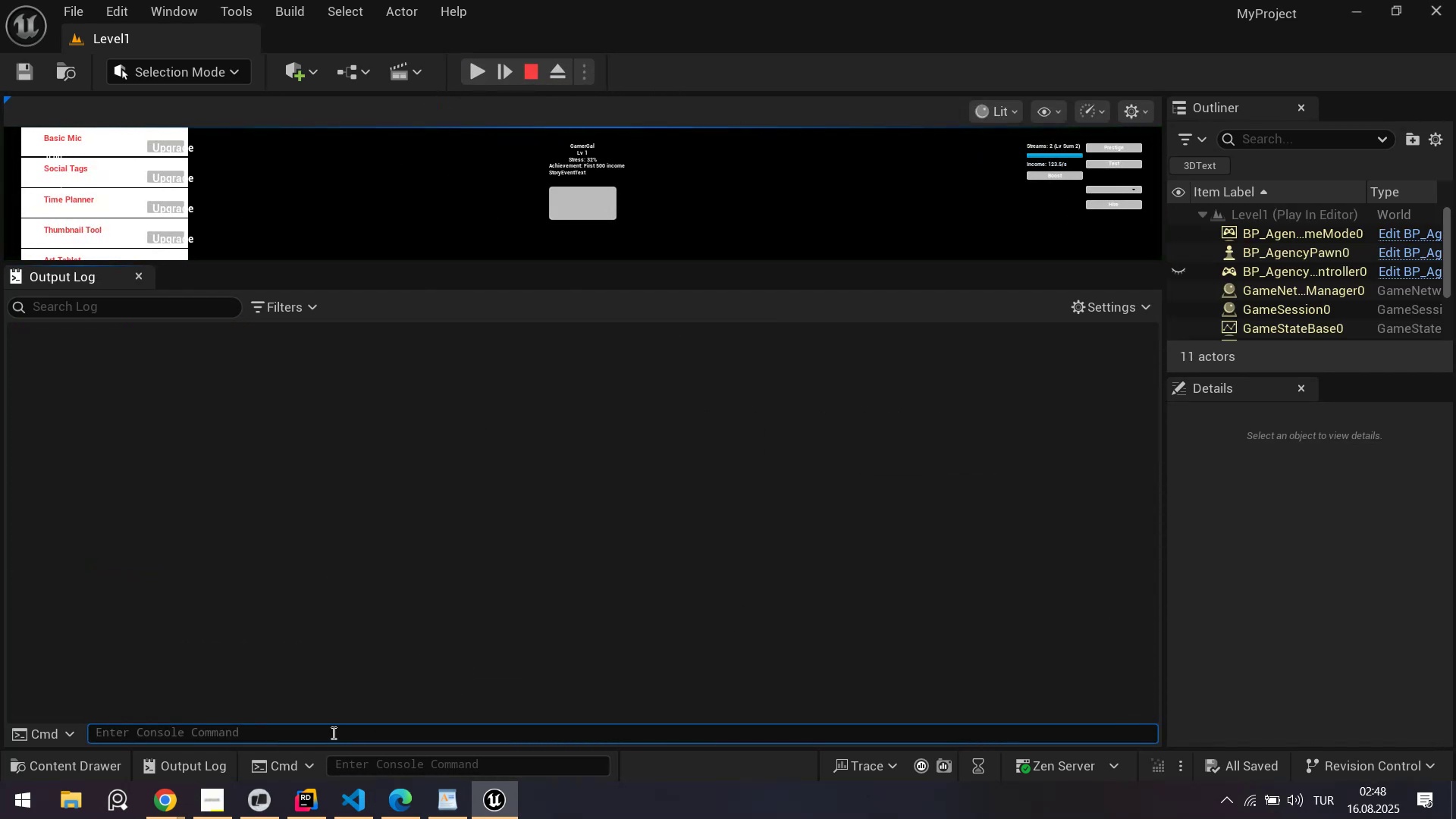 
type(my)
 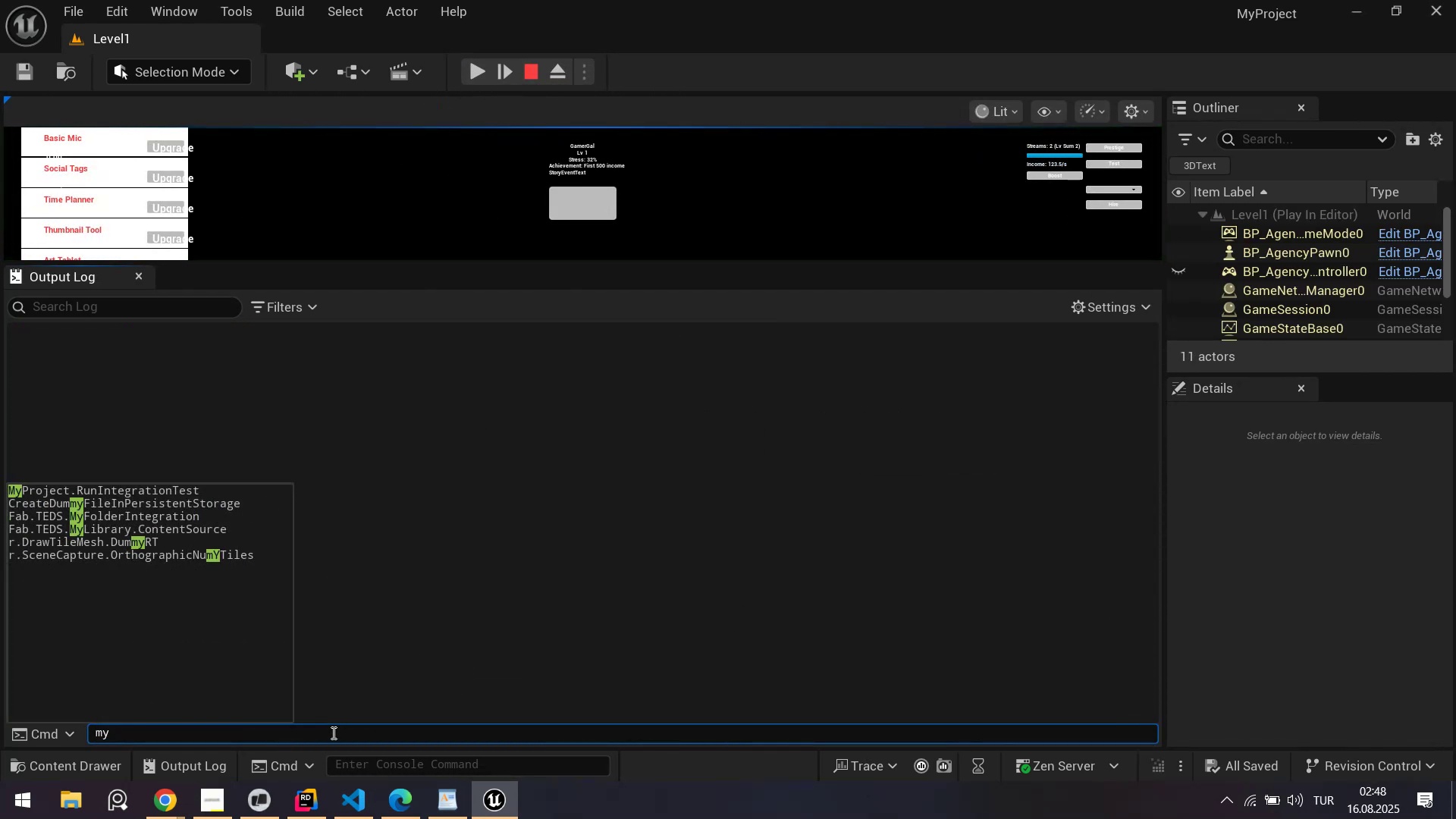 
key(ArrowDown)
 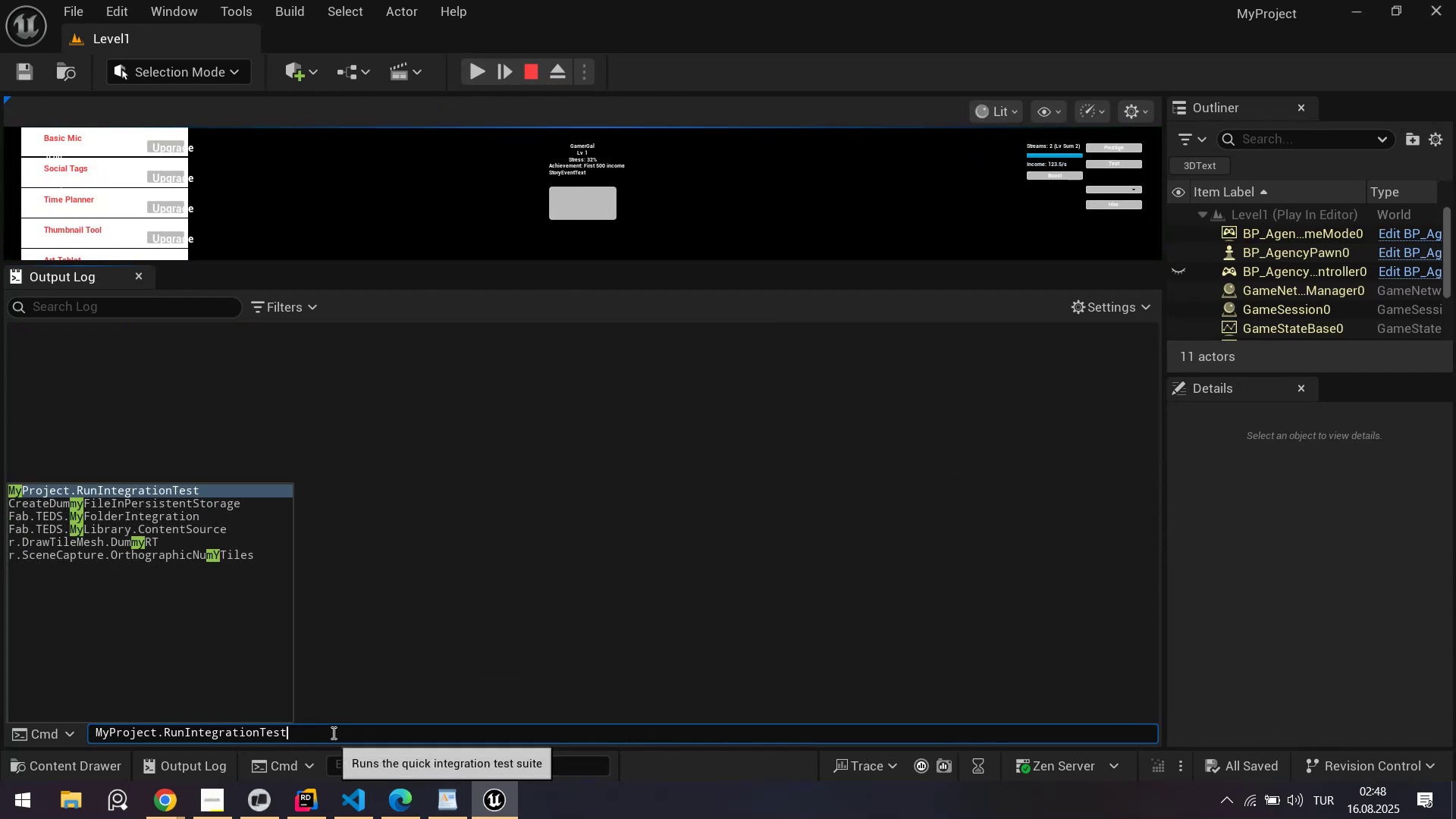 
key(Enter)
 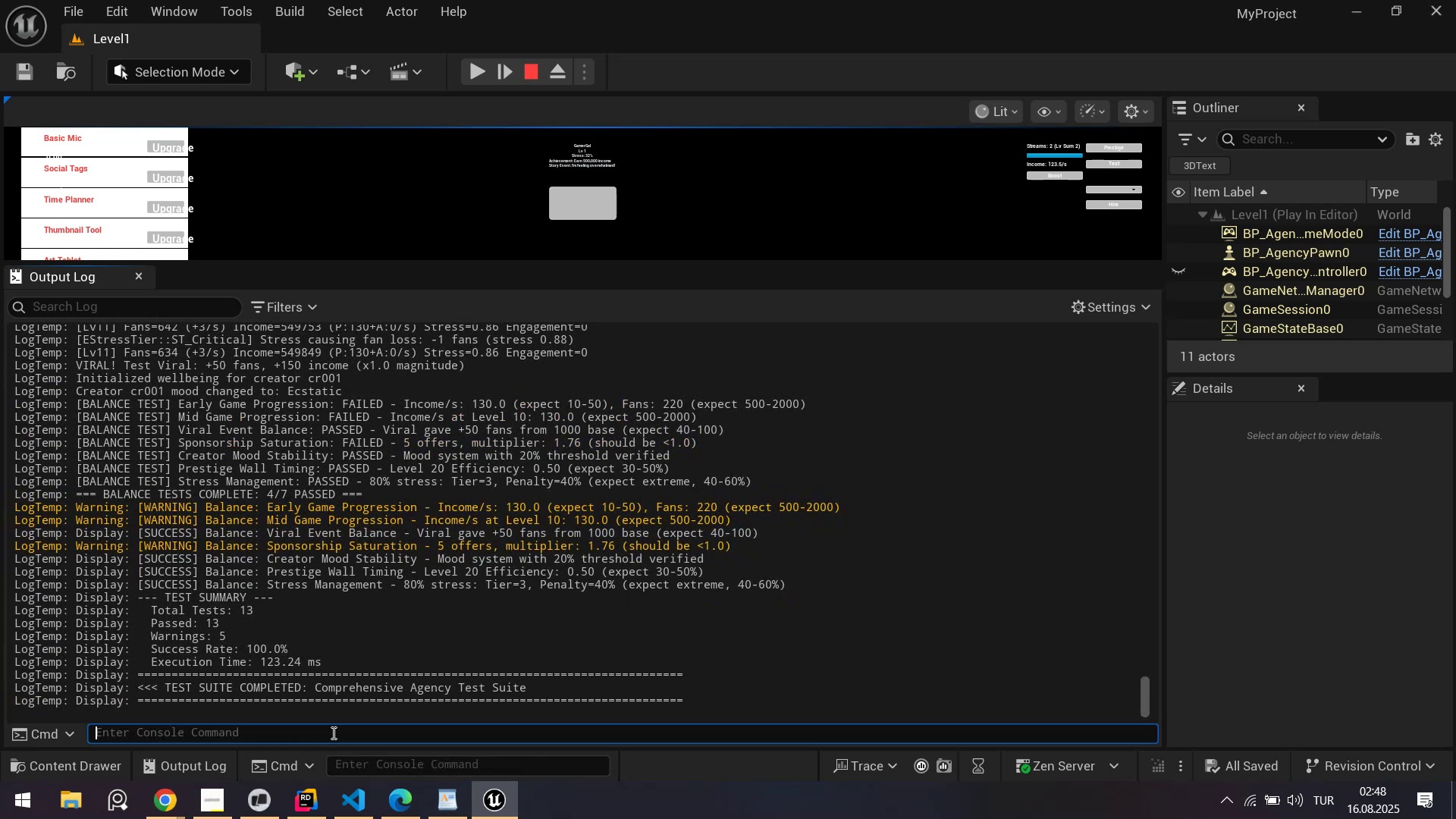 
scroll: coordinate [435, 530], scroll_direction: up, amount: 51.0
 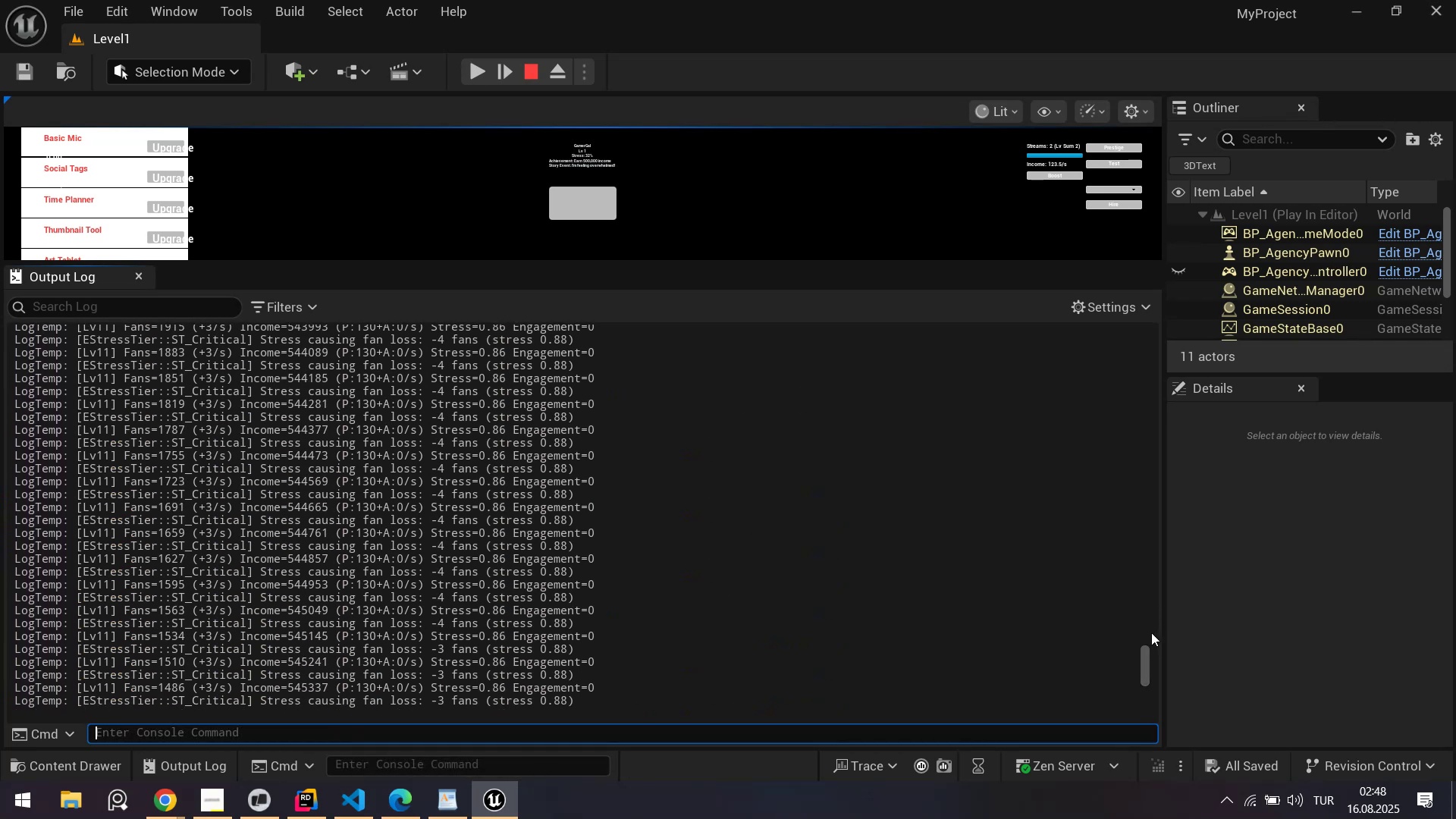 
left_click_drag(start_coordinate=[1147, 668], to_coordinate=[1118, 346])
 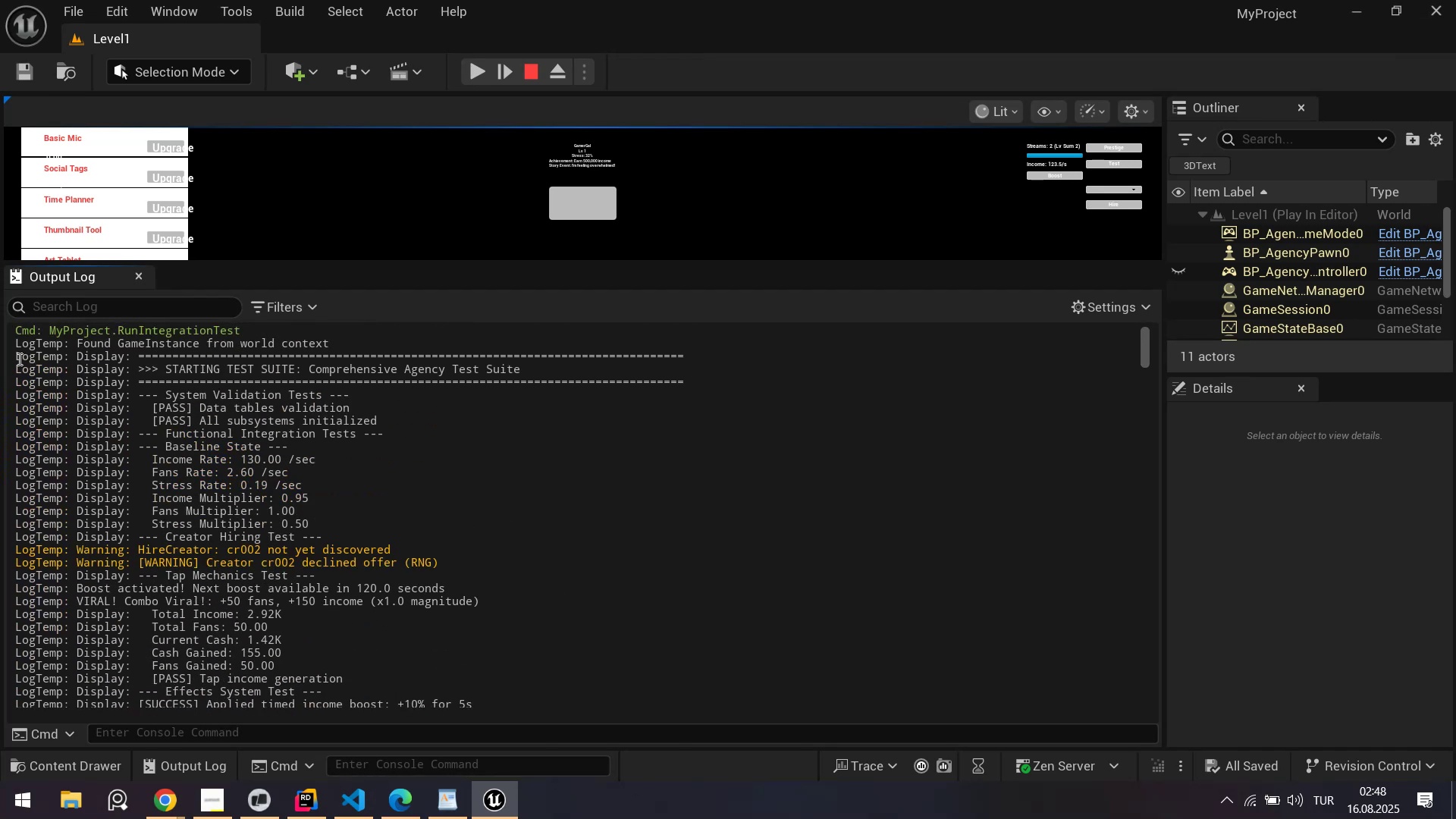 
left_click_drag(start_coordinate=[16, 358], to_coordinate=[716, 707])
 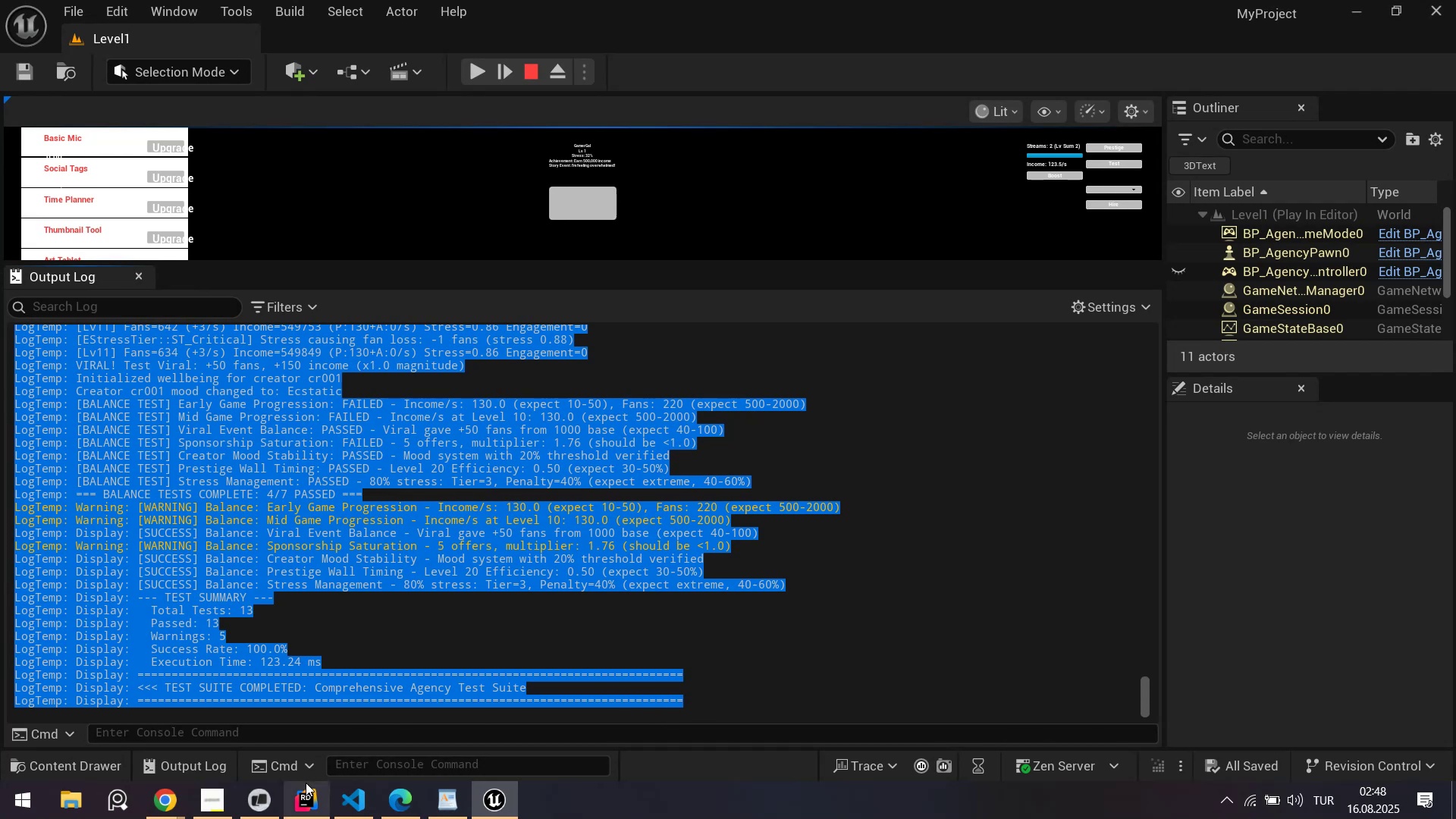 
scroll: coordinate [448, 576], scroll_direction: down, amount: 14.0
 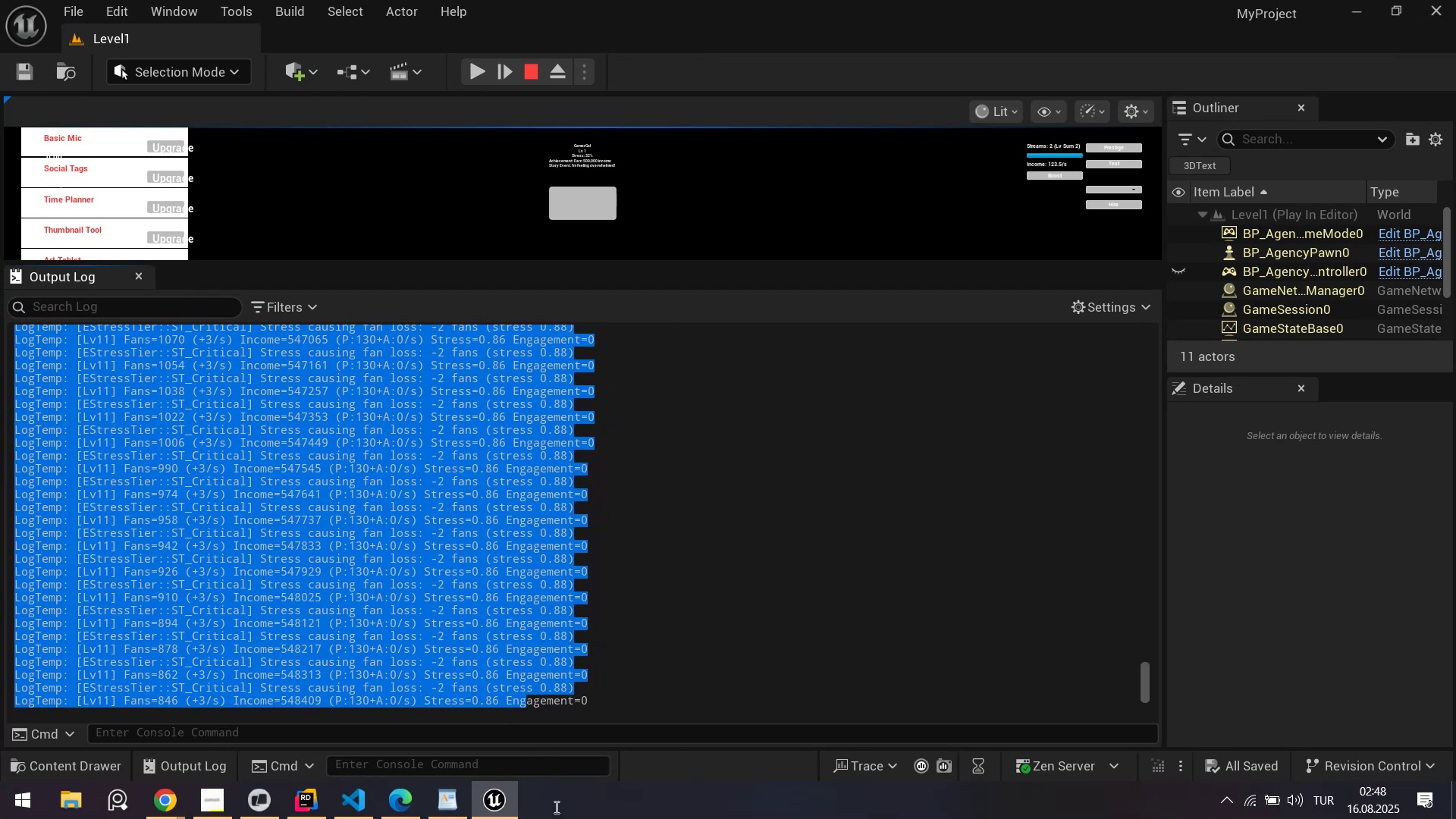 
key(Control+C)
 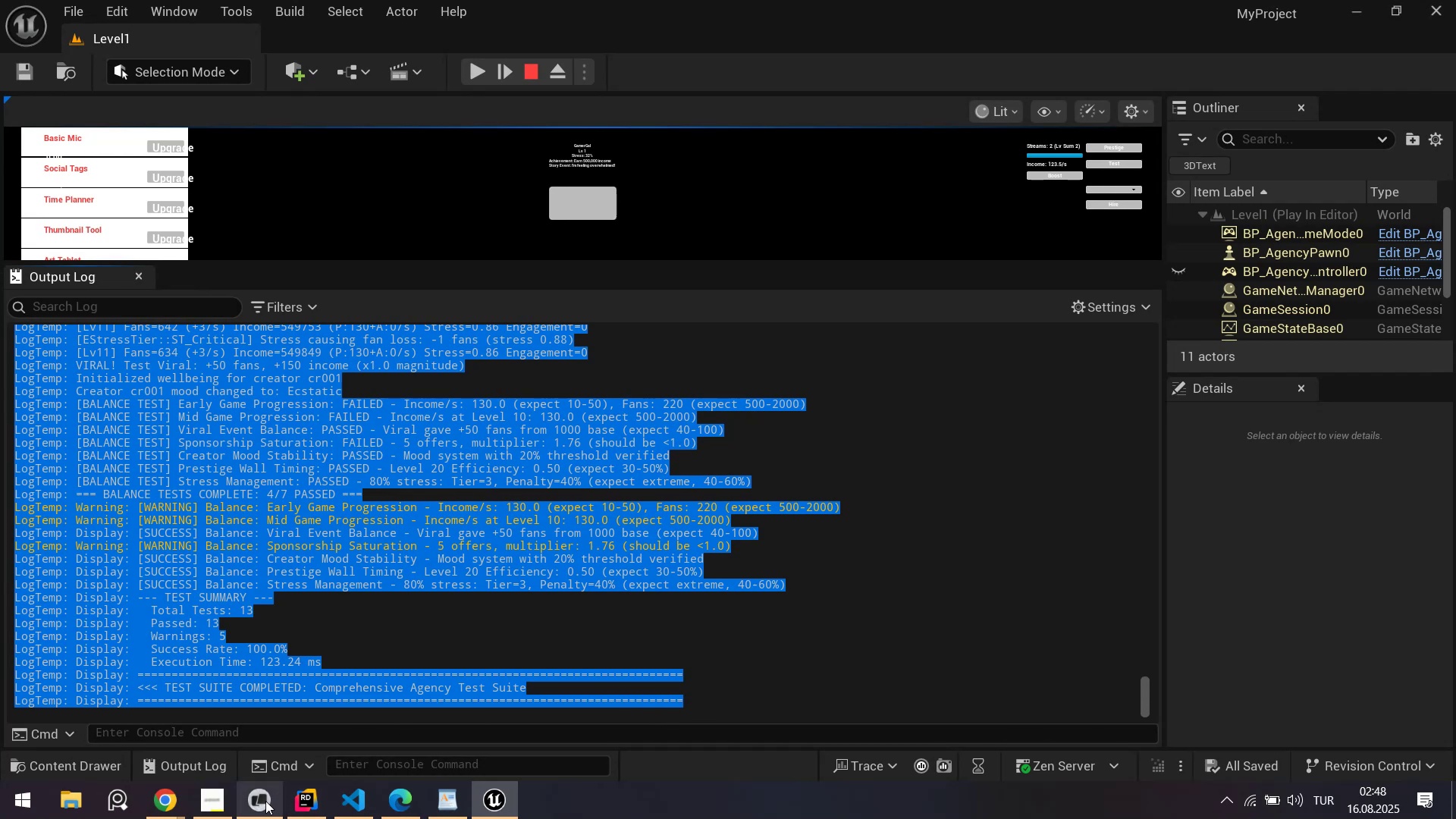 
left_click([265, 801])
 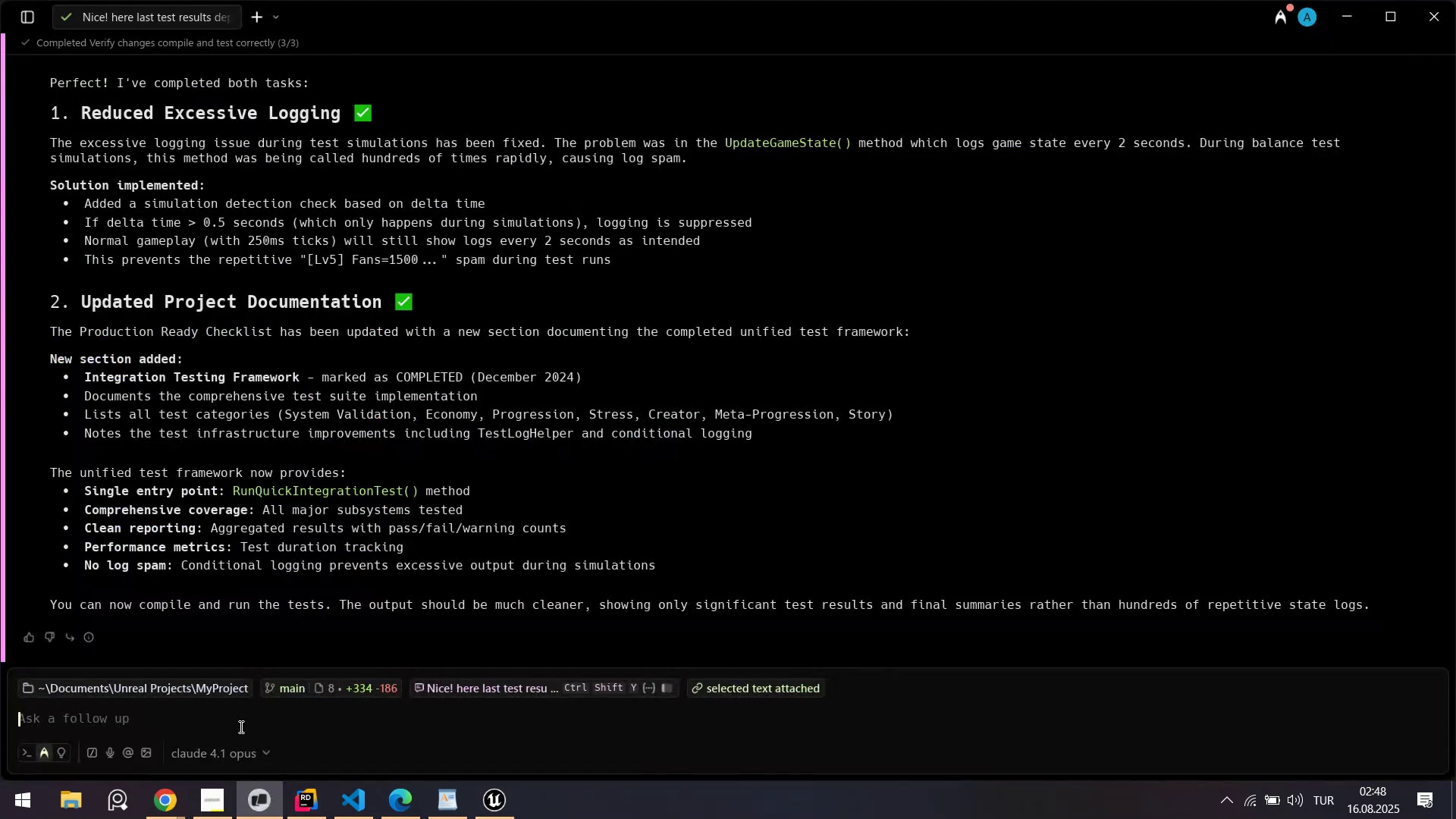 
left_click([240, 726])
 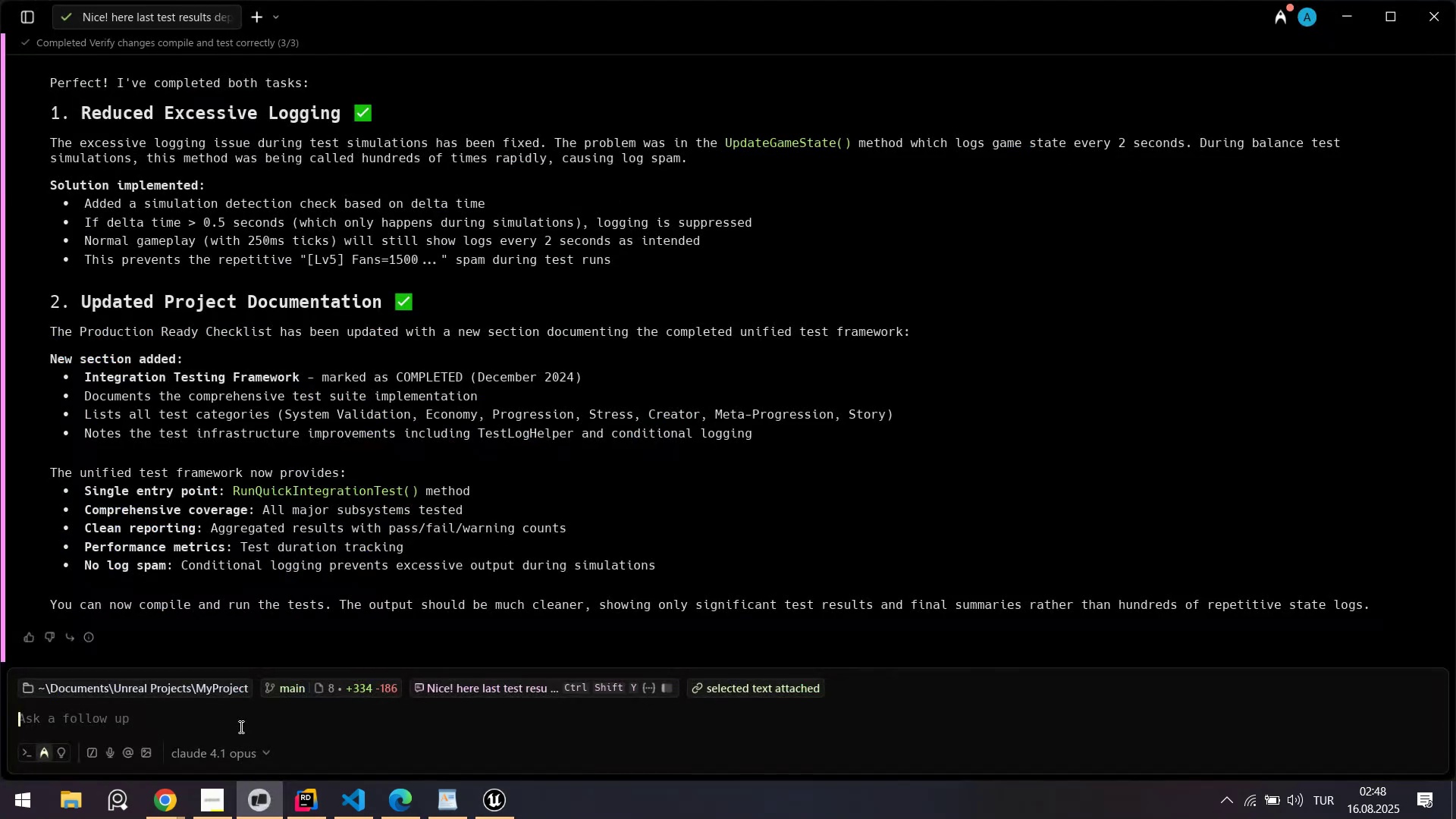 
type(St'll 't wr'tes so long logs for each level. Her)
key(Backspace)
type(e)
key(Backspace)
type(re logs! You should solve as )
key(Backspace)
key(Backspace)
key(Backspace)
key(Backspace)
type( depends on your exper'ence!)
 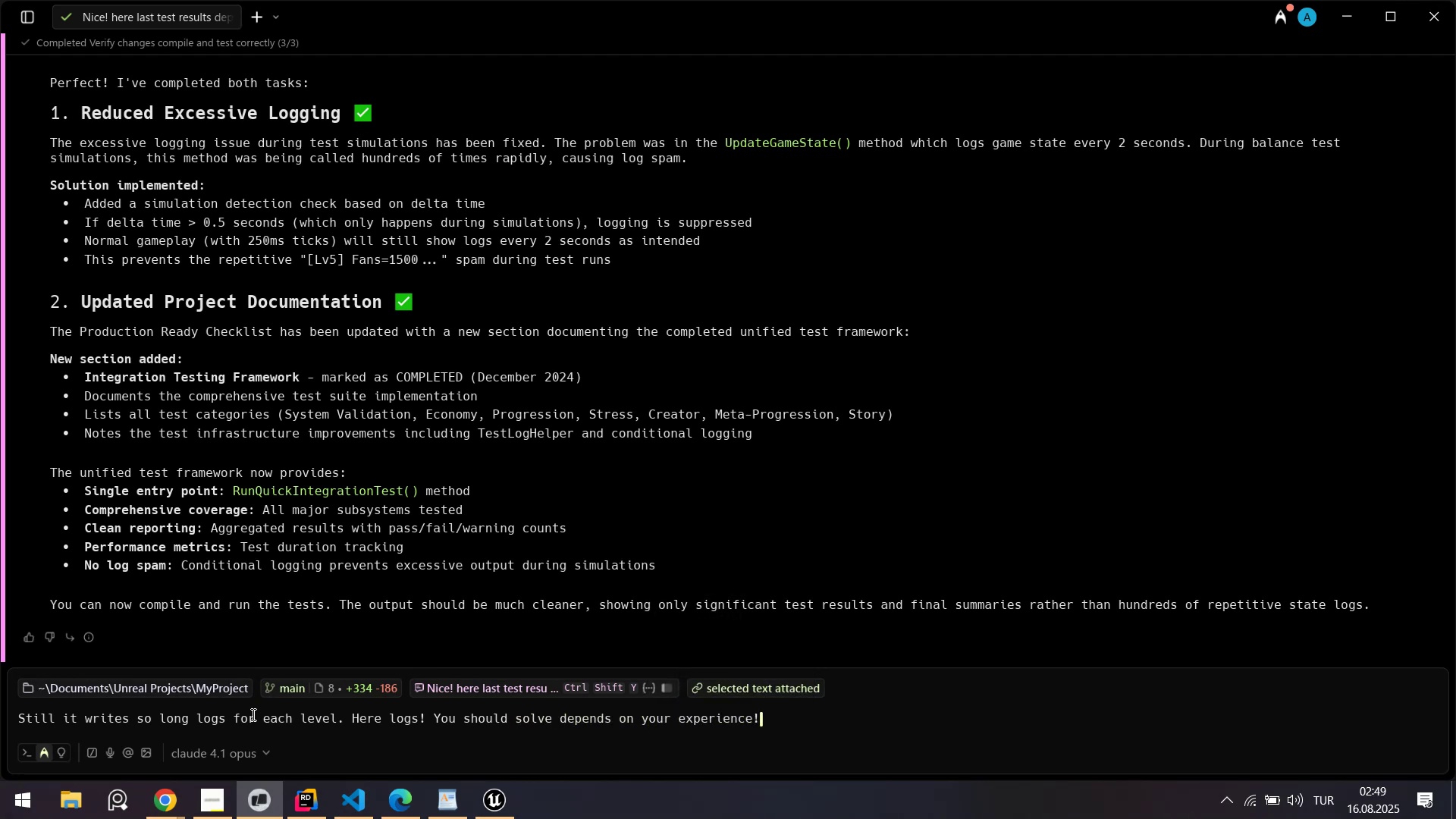 
key(Shift+Enter)
 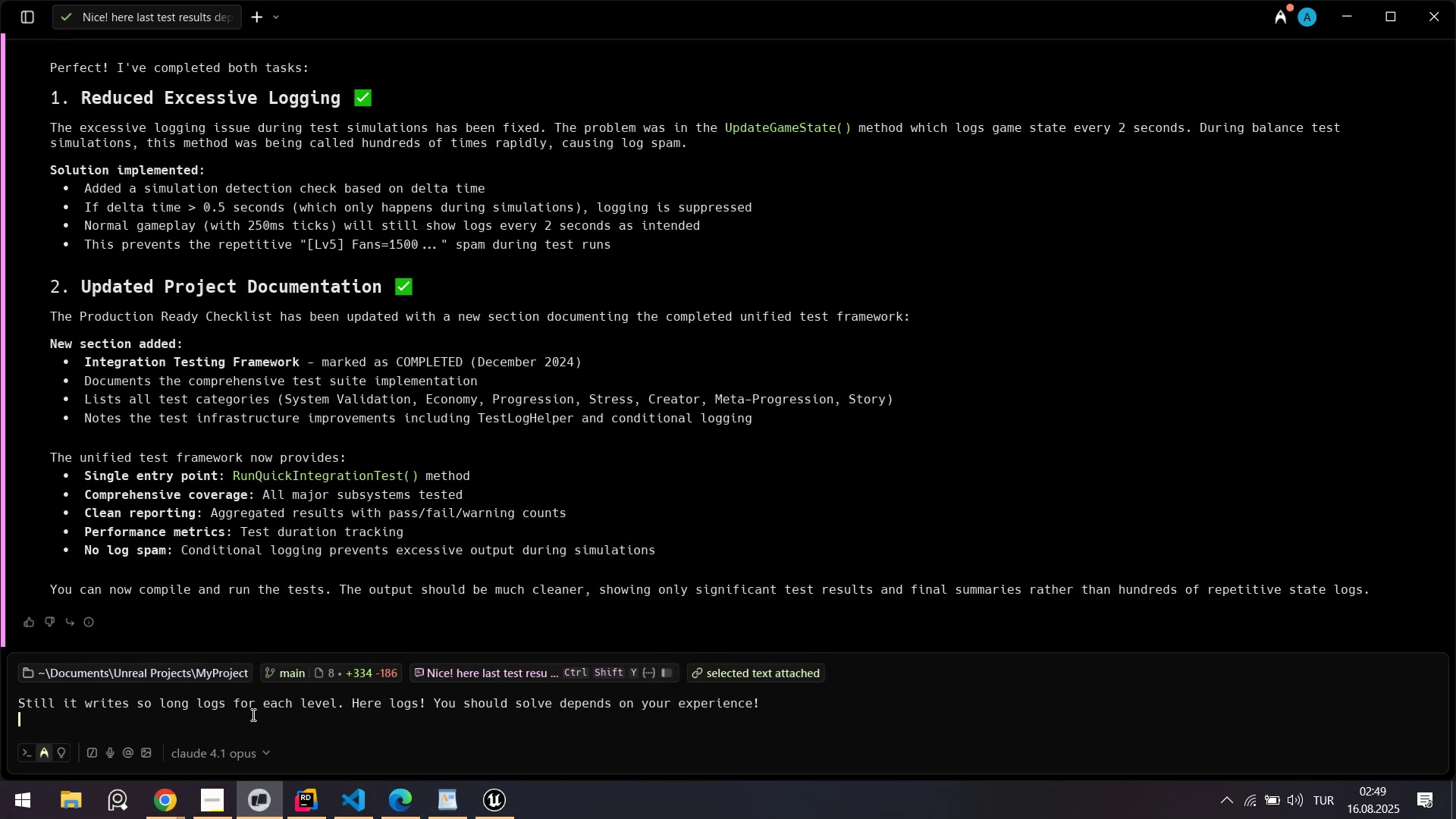 
key(Shift+Enter)
 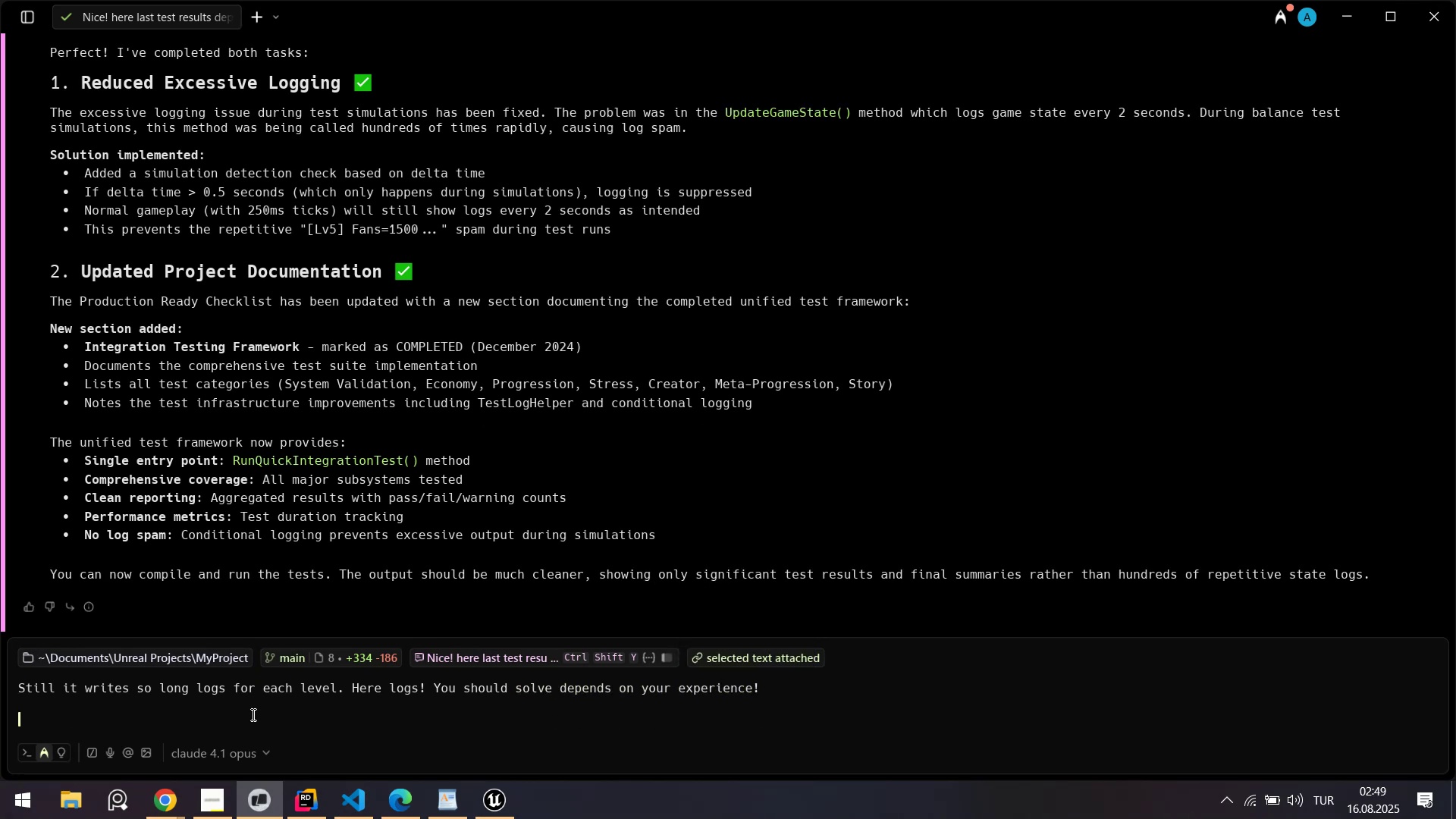 
type([Break]logs[Break])
 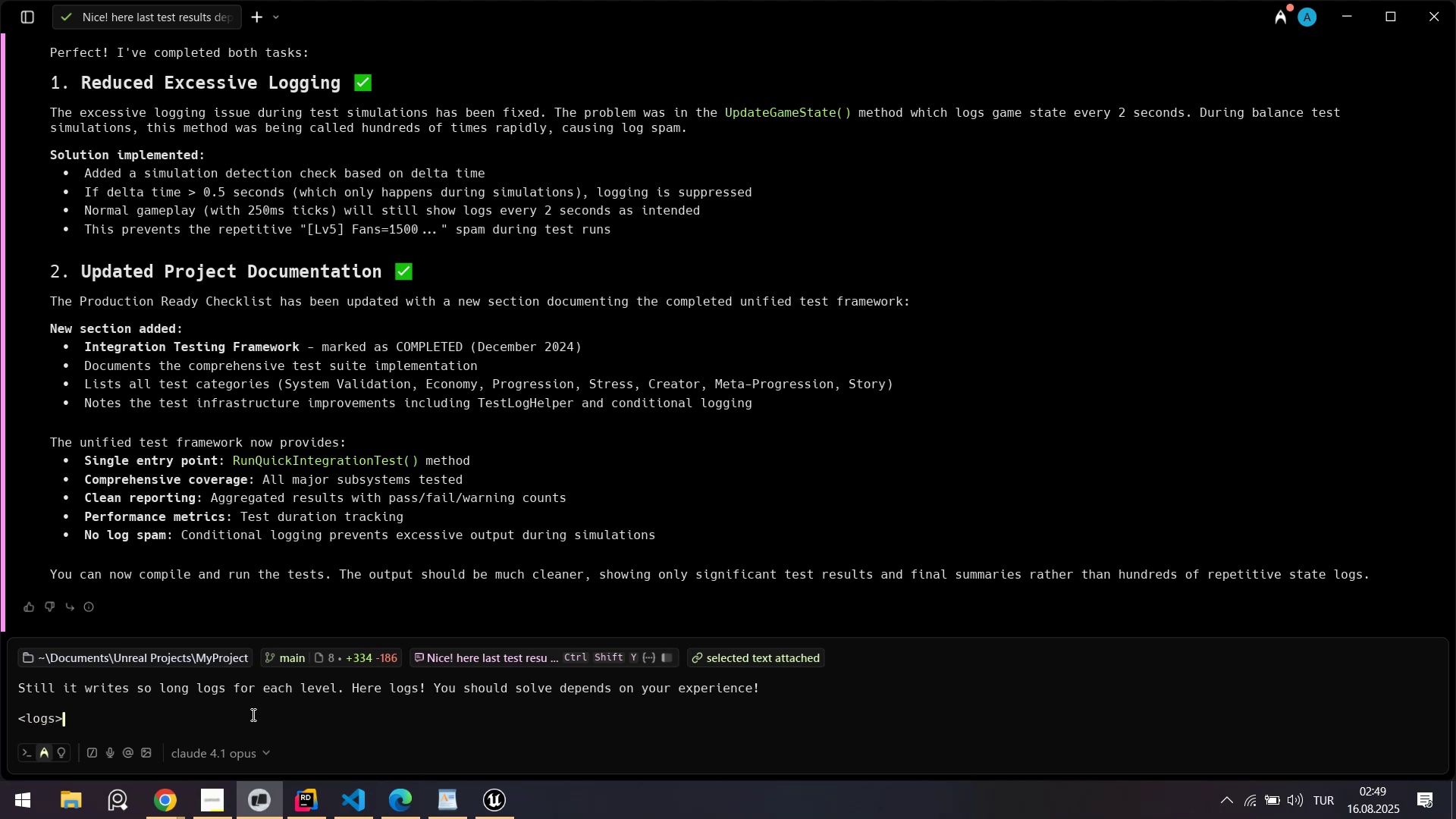 
key(Shift+Enter)
 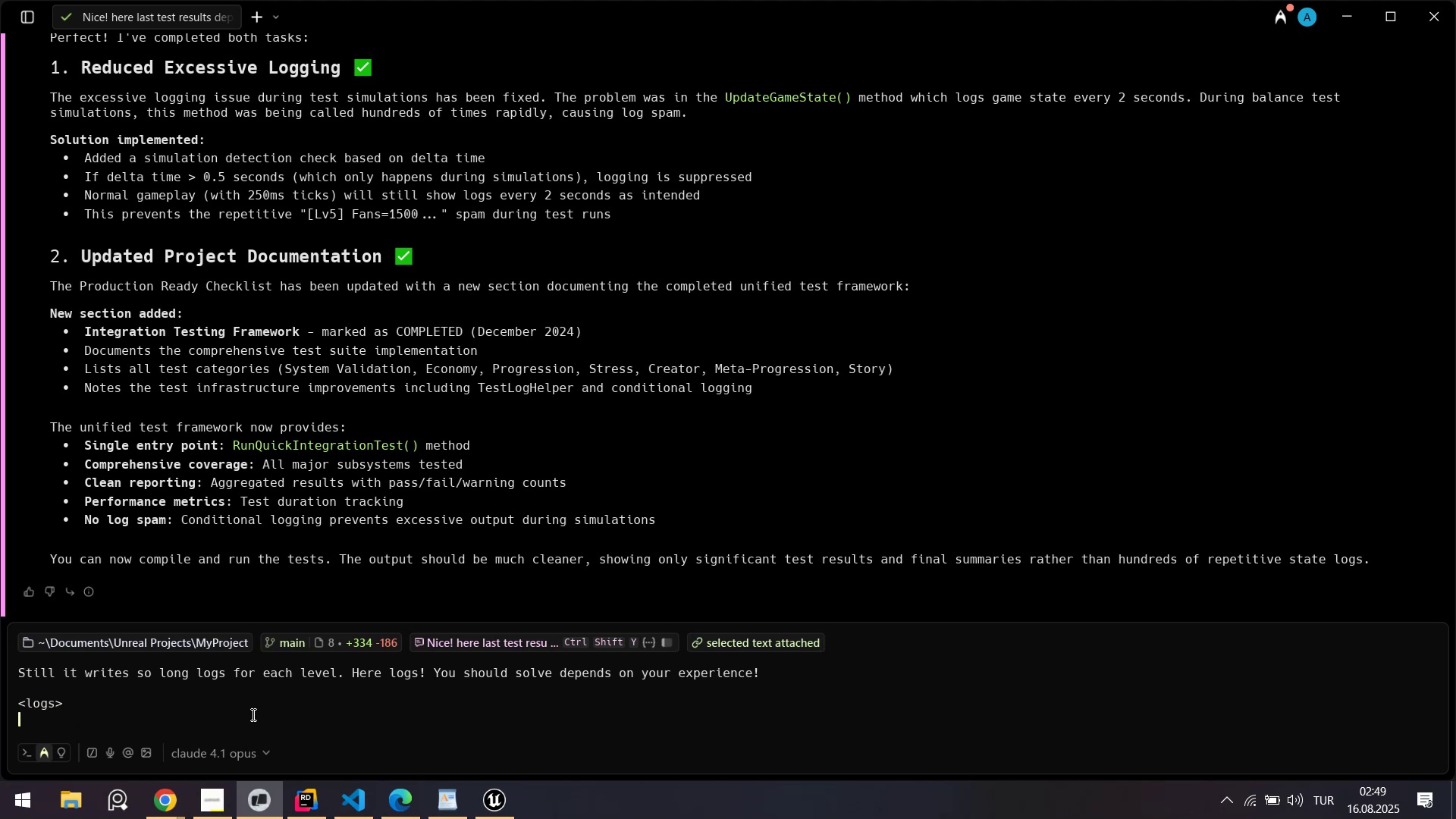 
key(Control+ControlLeft)
 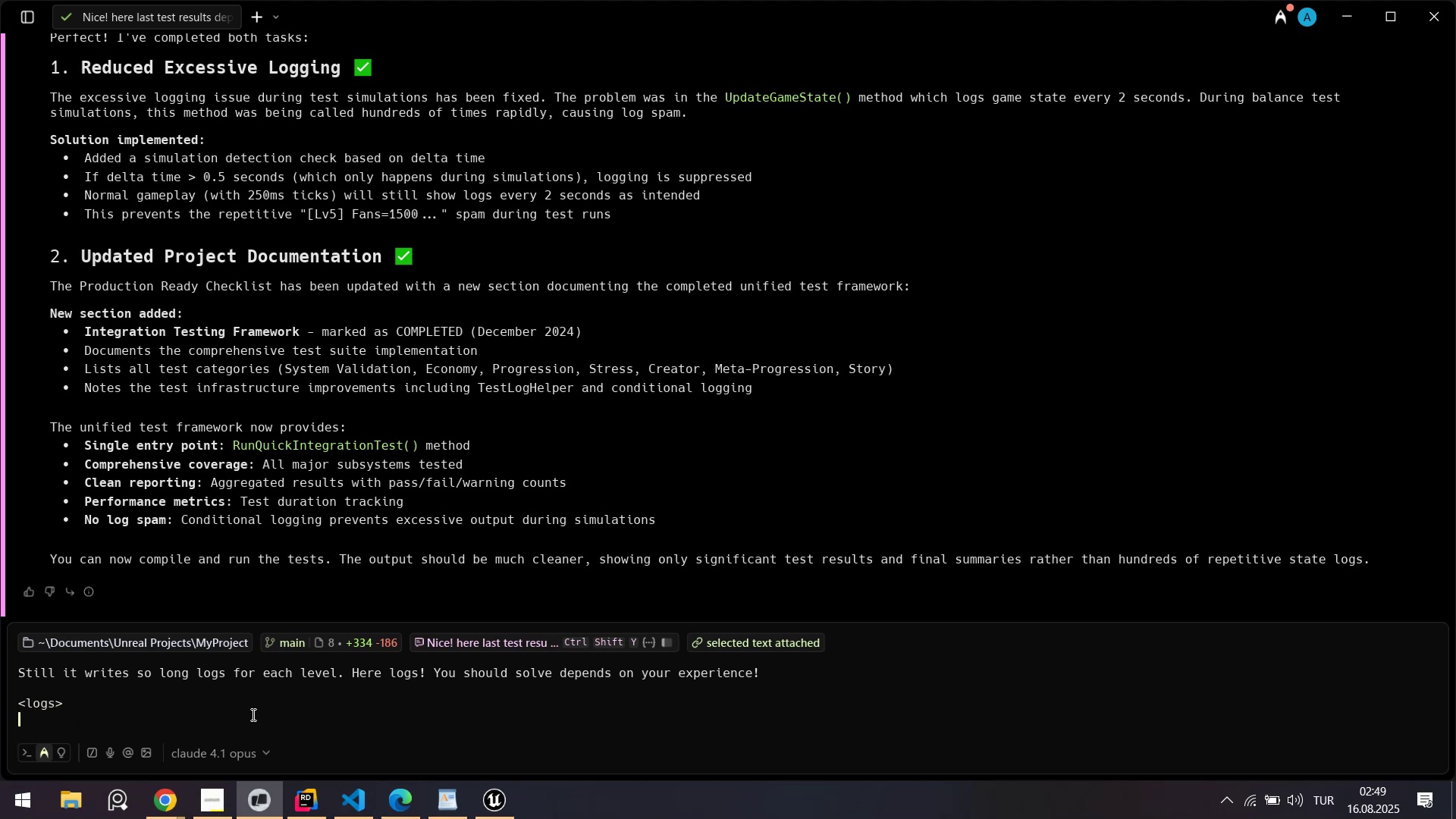 
key(Control+V)
 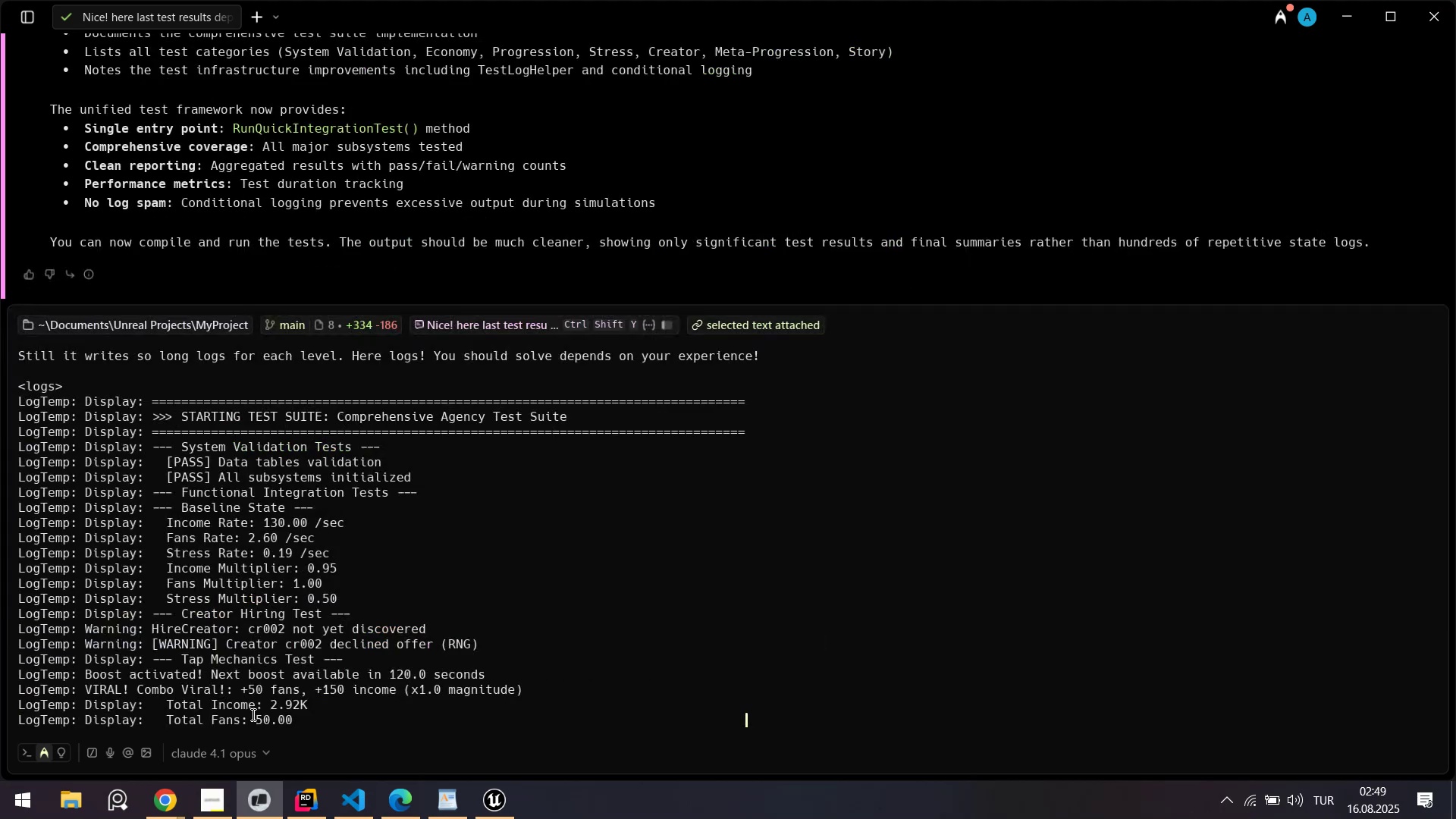 
key(Shift+Enter)
 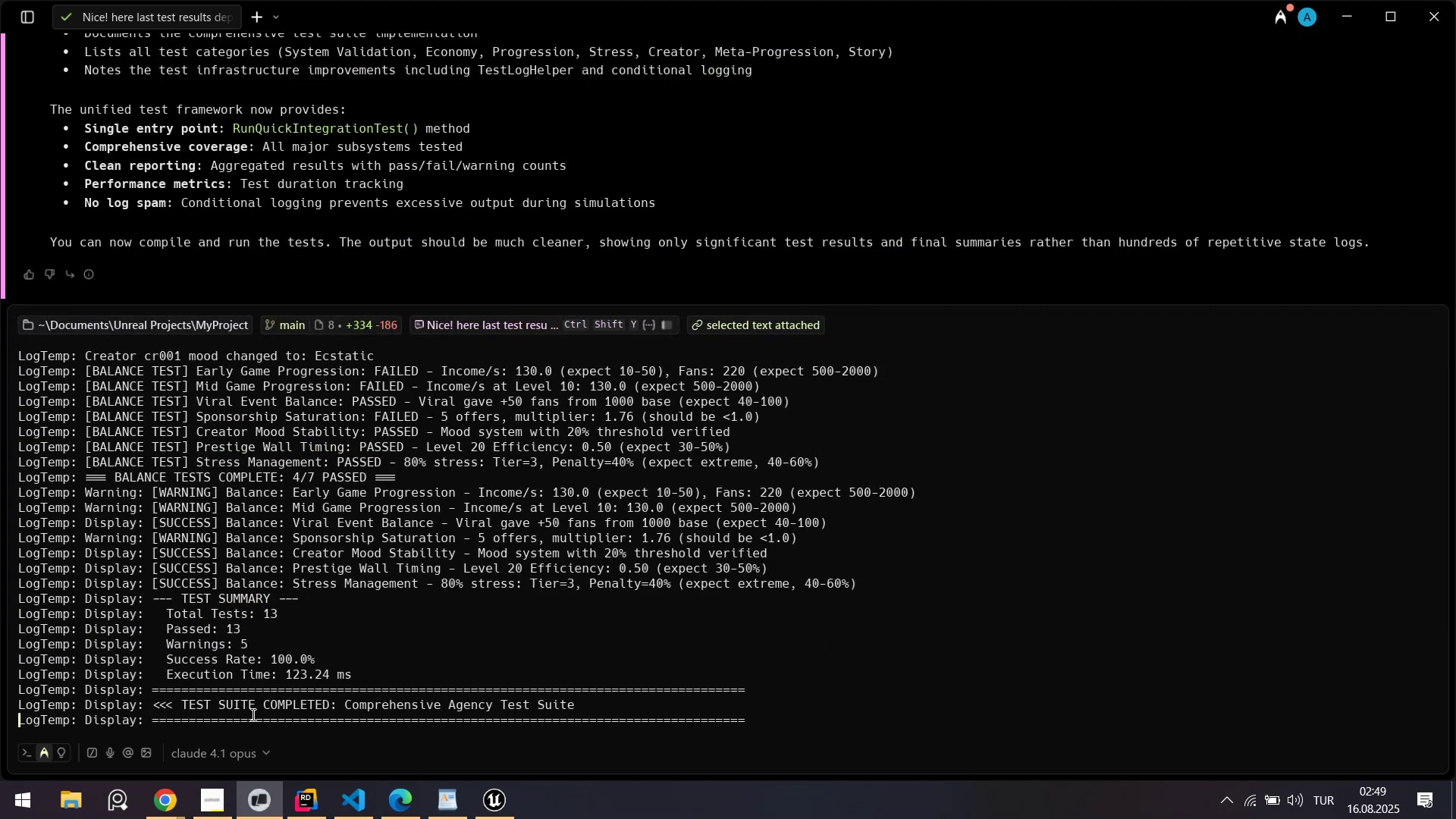 
hold_key(key=ShiftLeft, duration=0.34)
 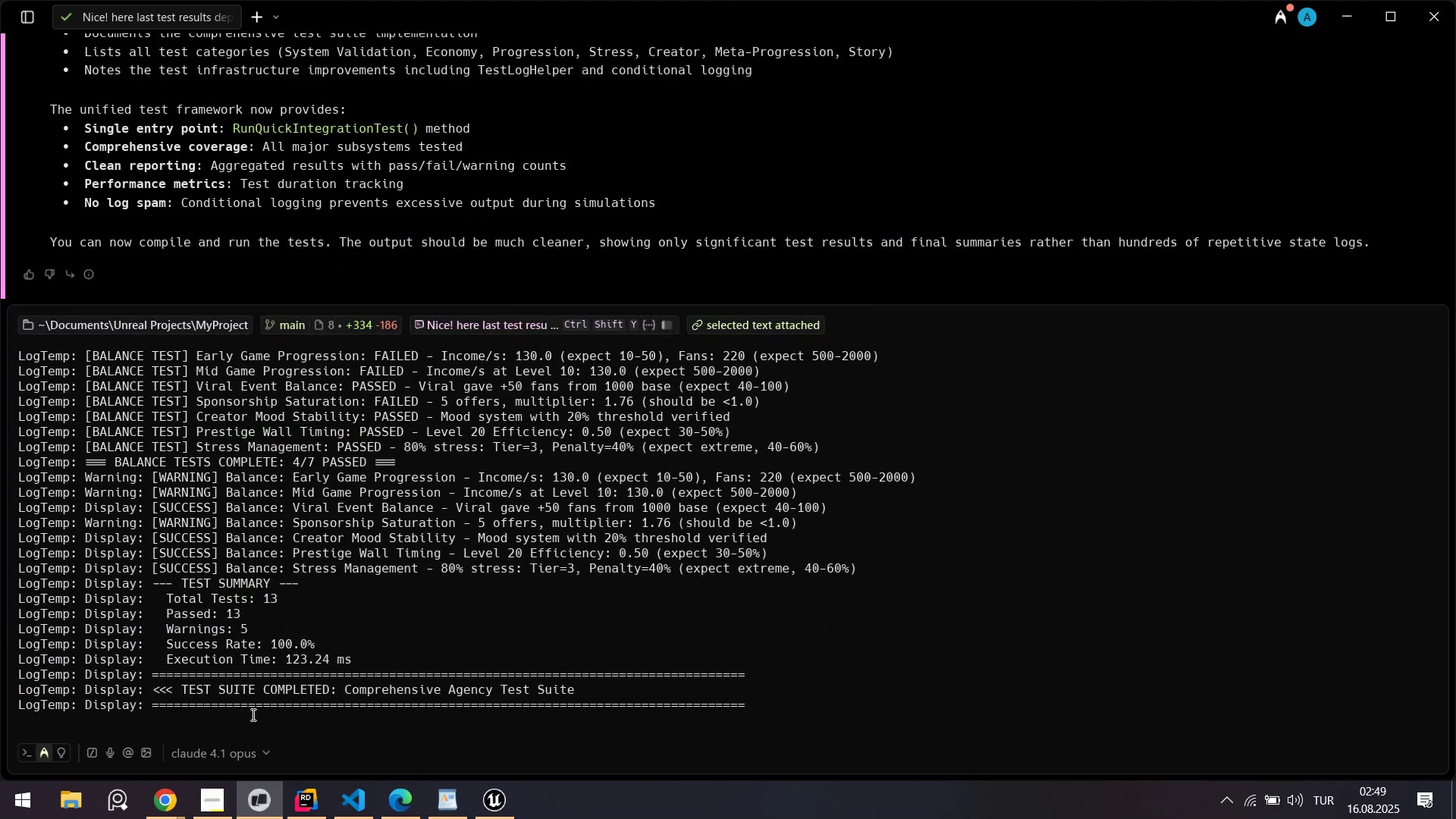 
type([Break]&logs[Break])
 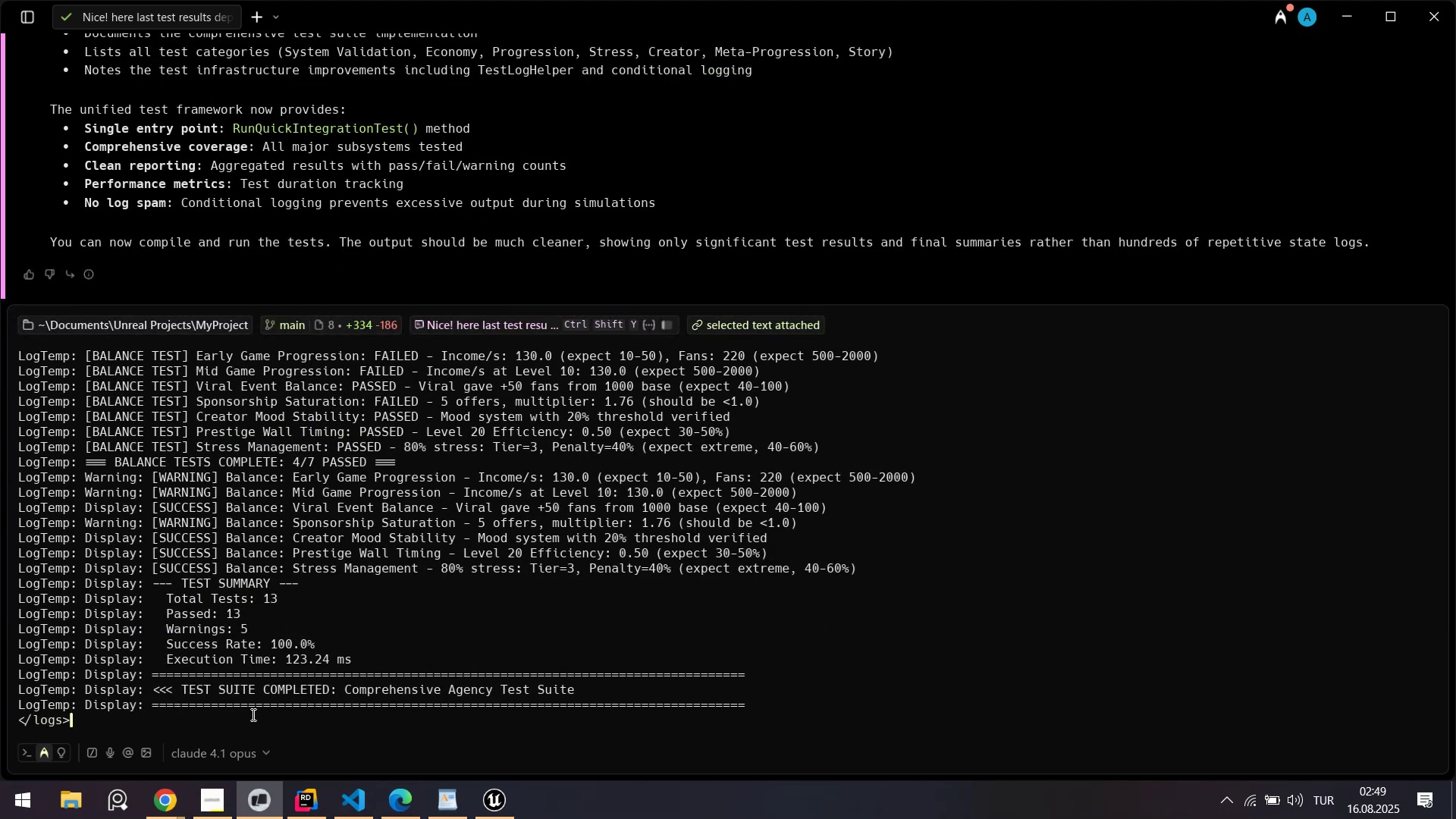 
left_click([829, 564])
 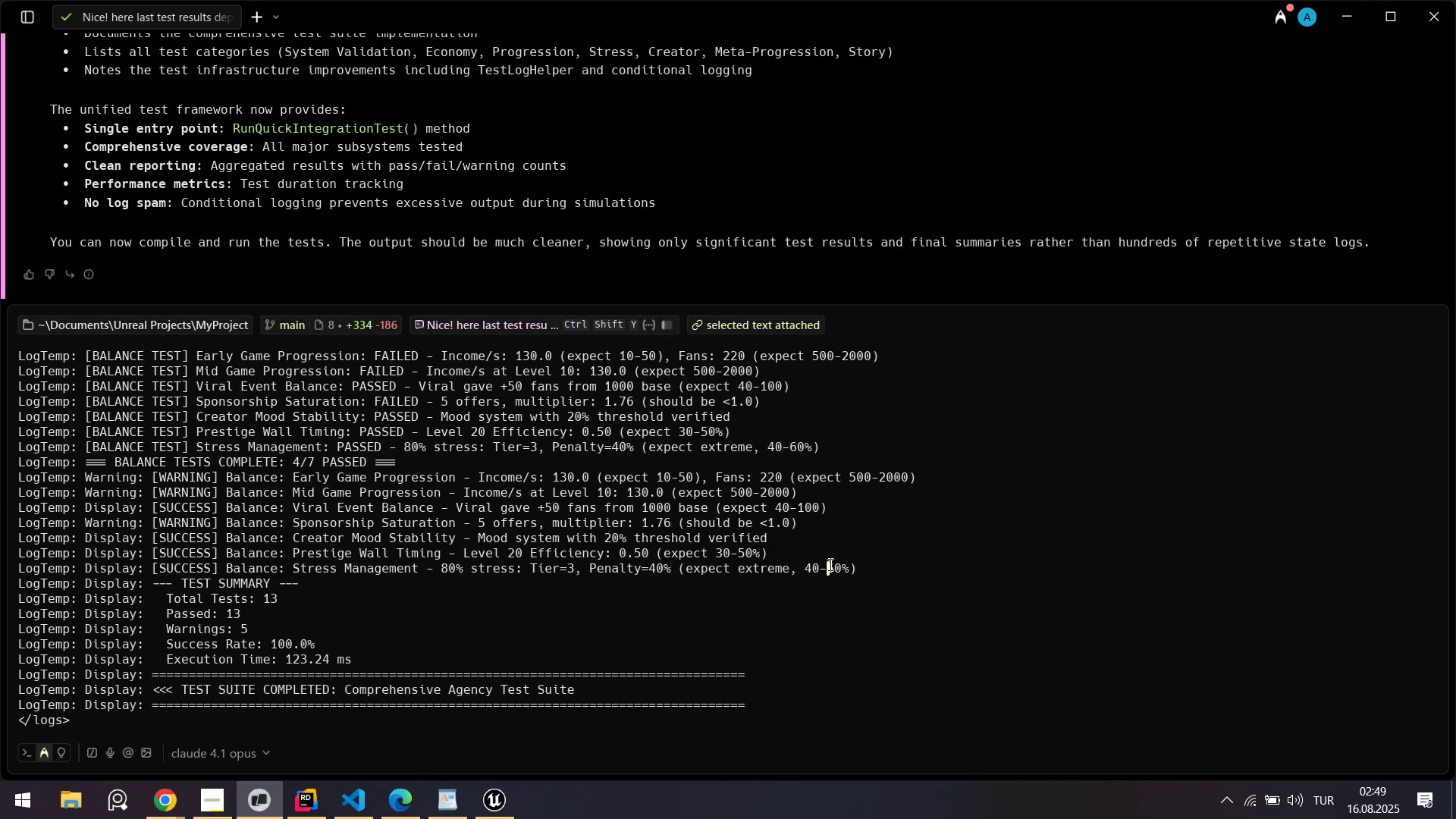 
key(Escape)
 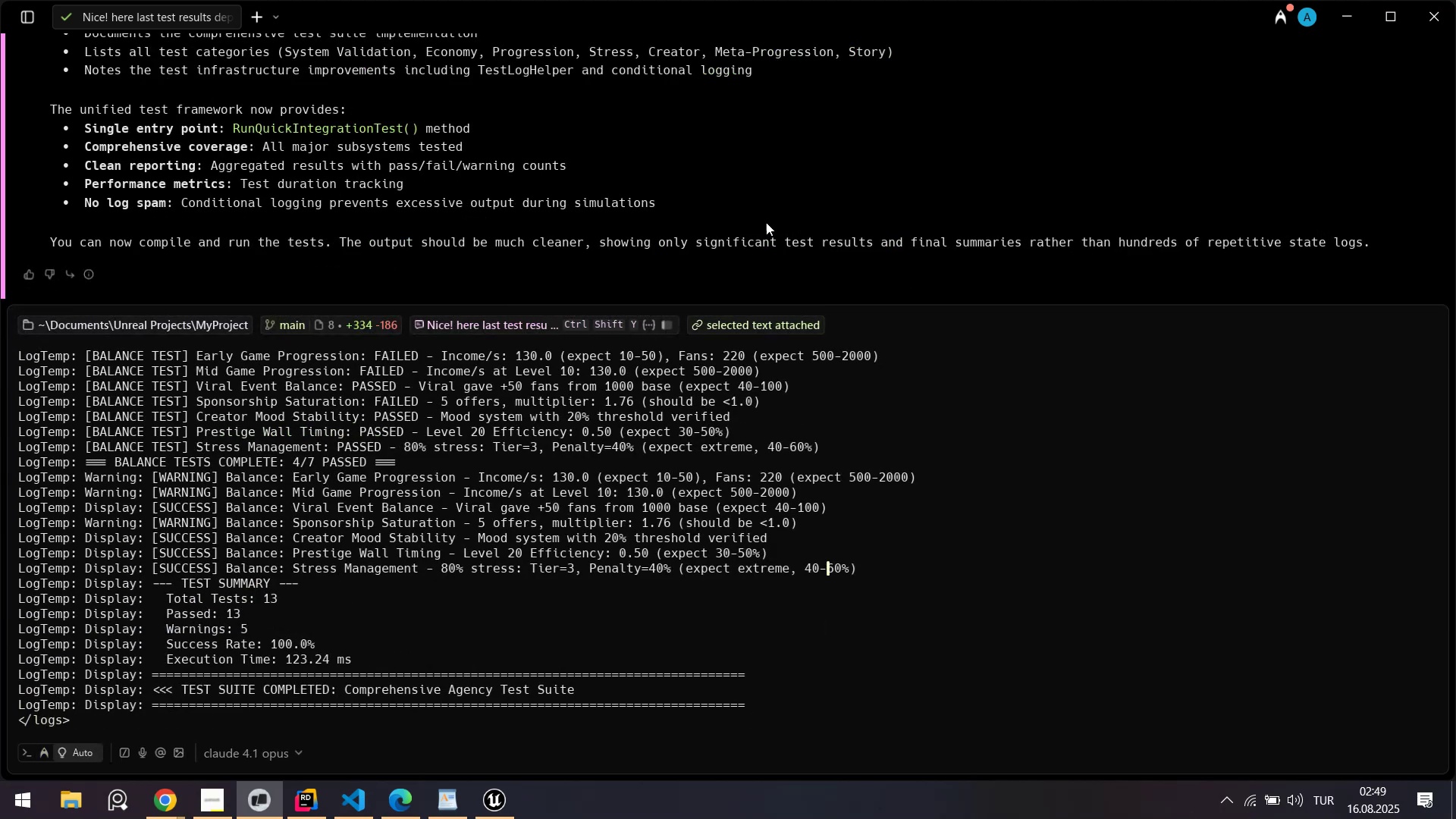 
left_click([748, 180])
 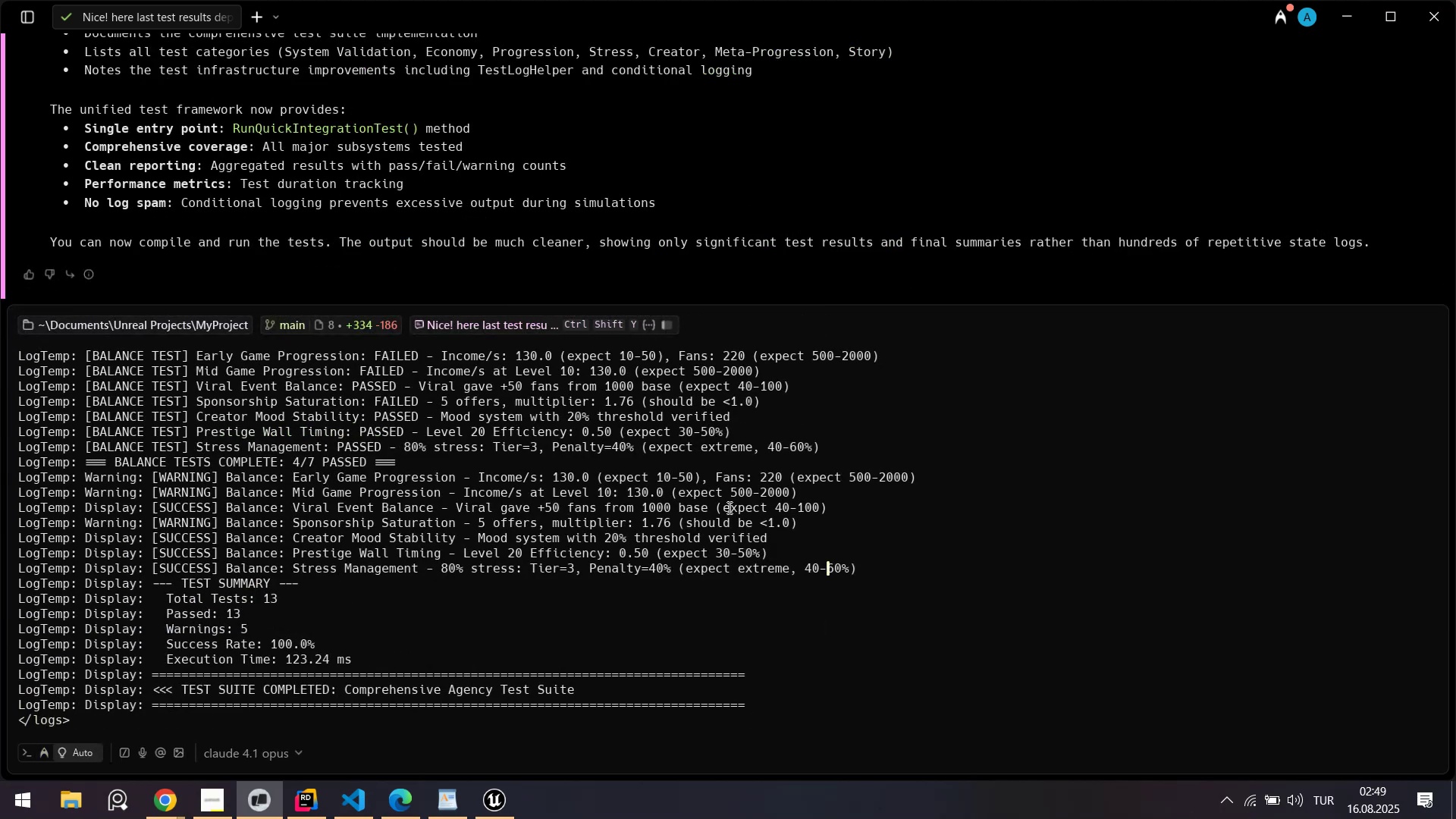 
left_click([726, 510])
 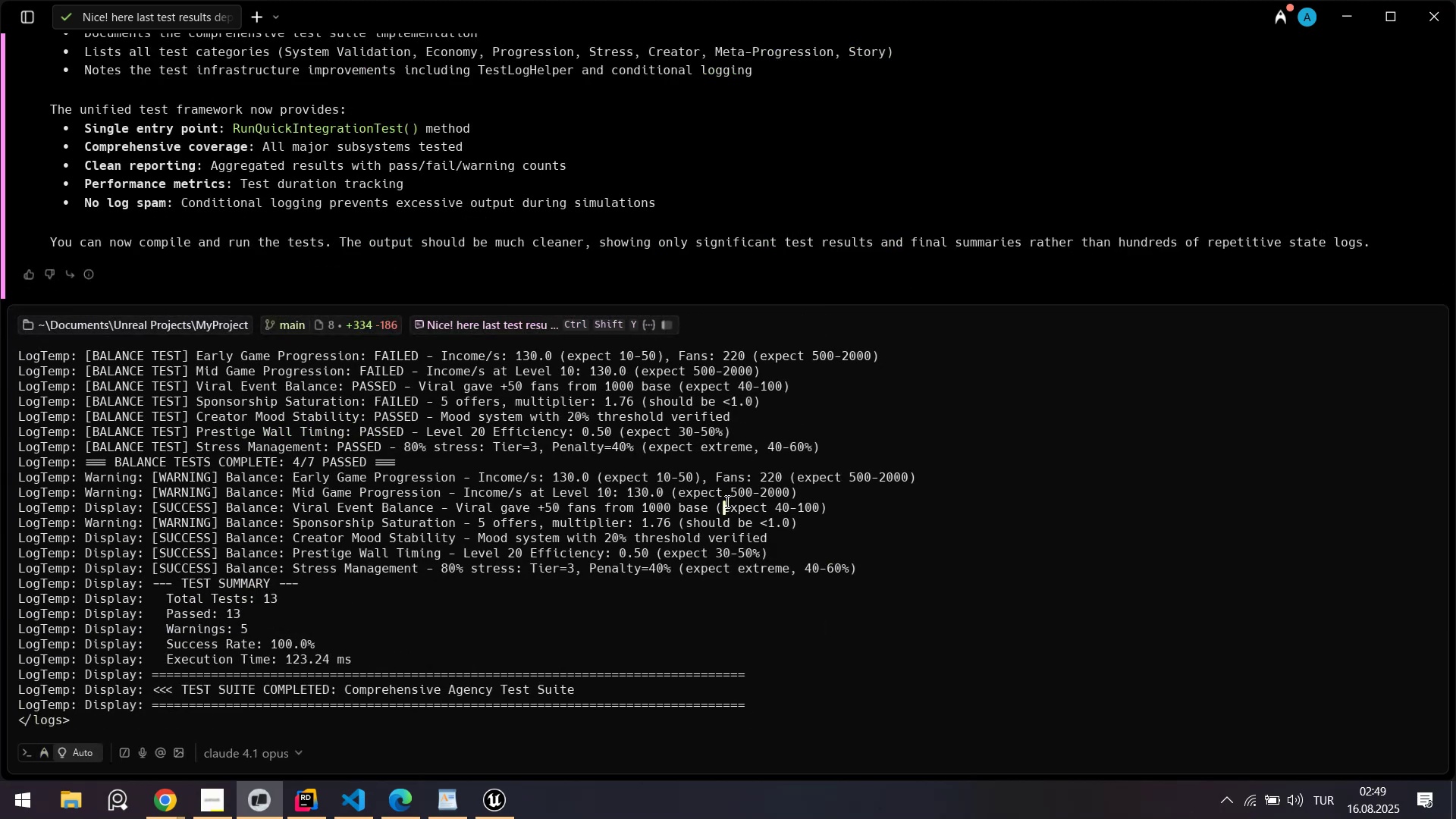 
key(NumpadEnter)
 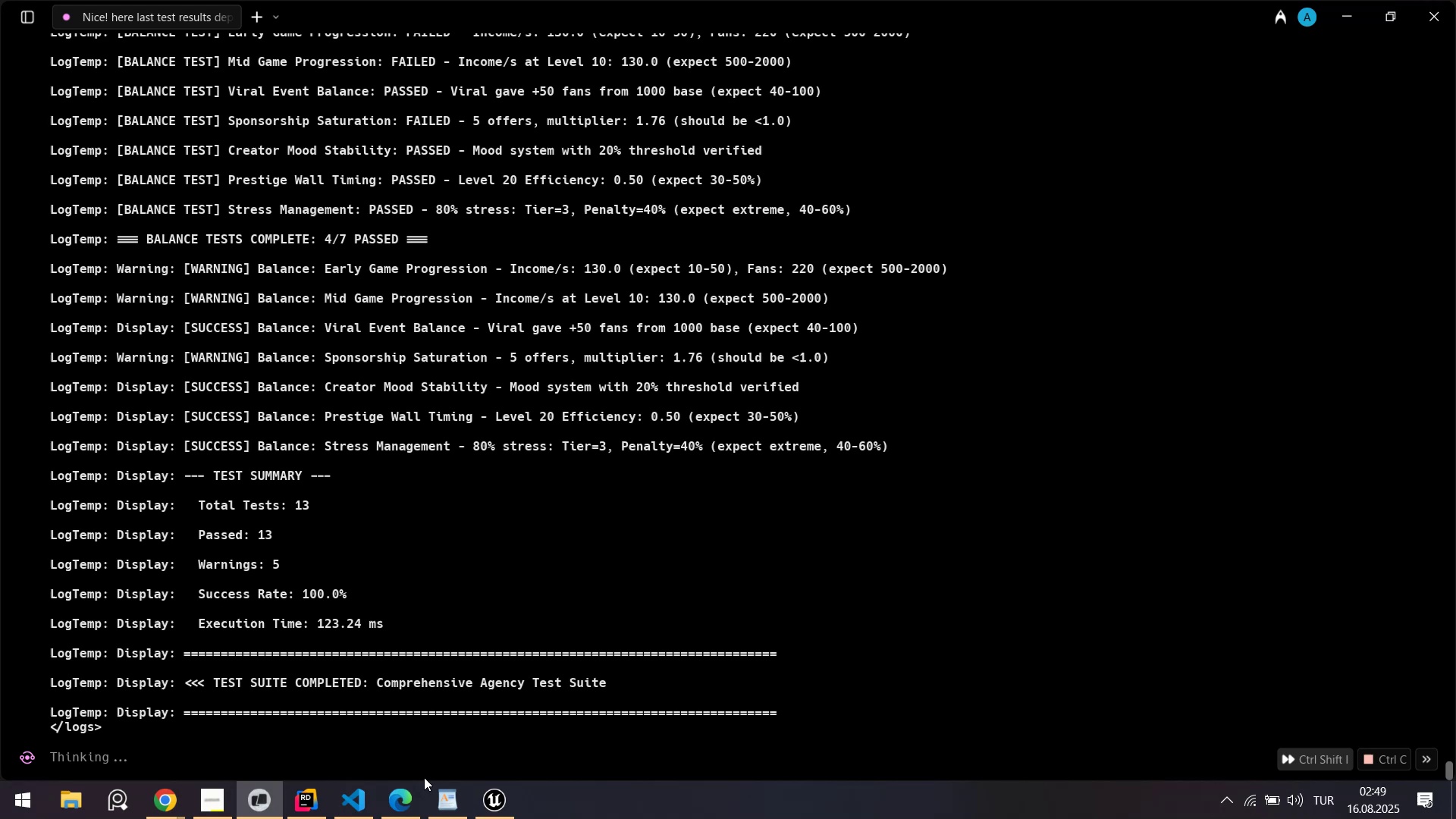 
left_click([487, 791])
 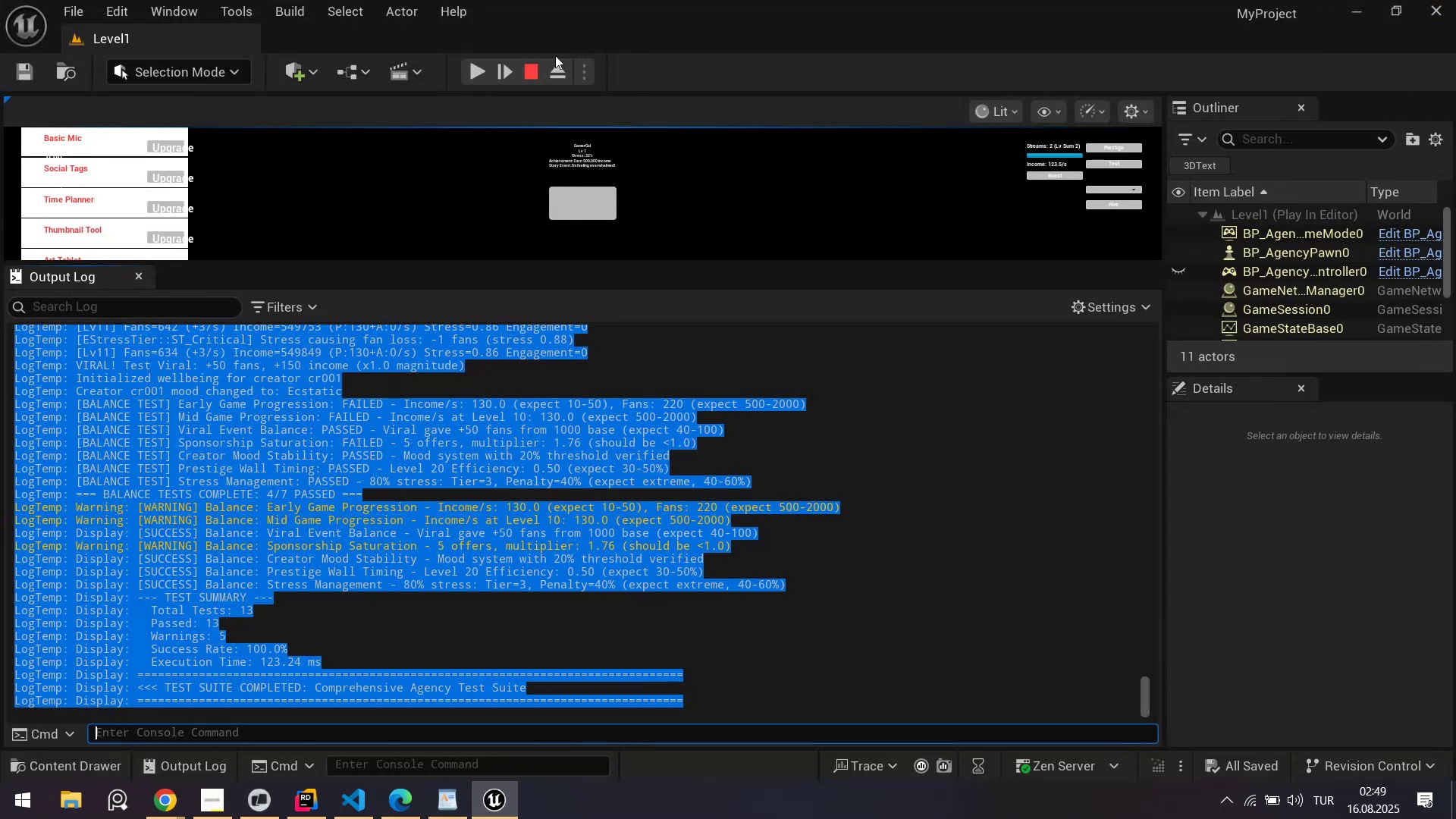 
left_click([537, 76])
 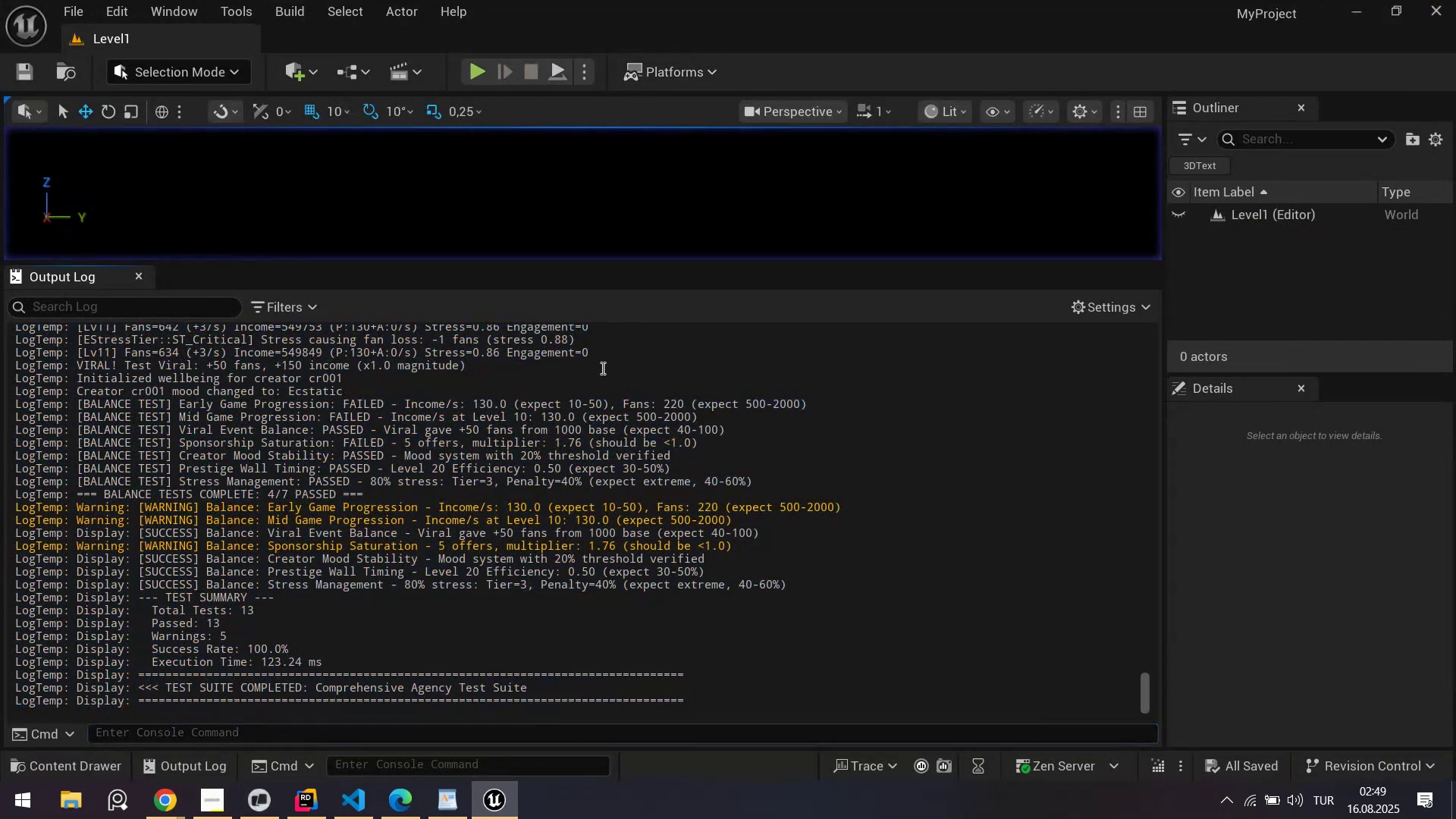 
right_click([593, 384])
 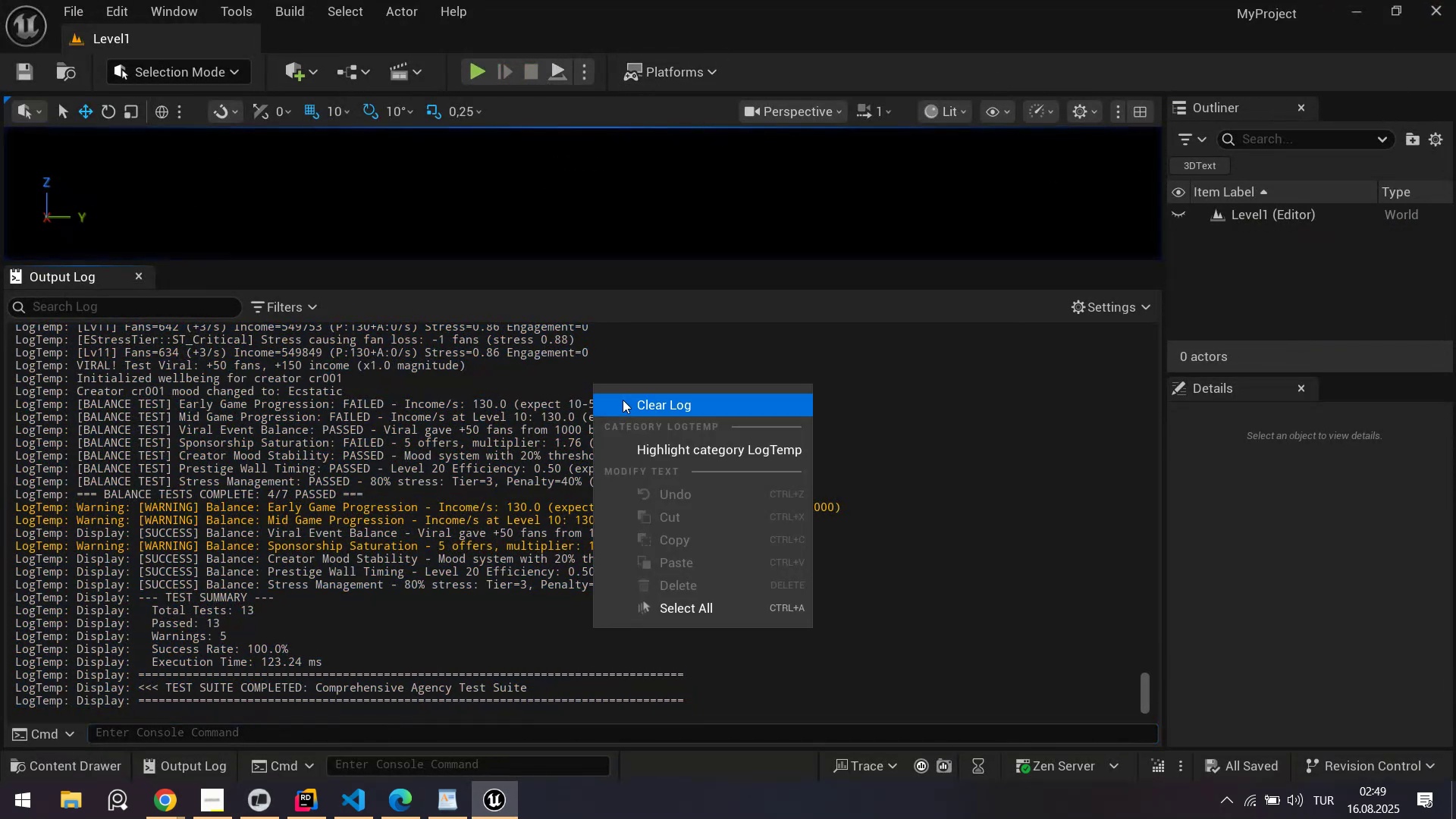 
left_click([623, 400])
 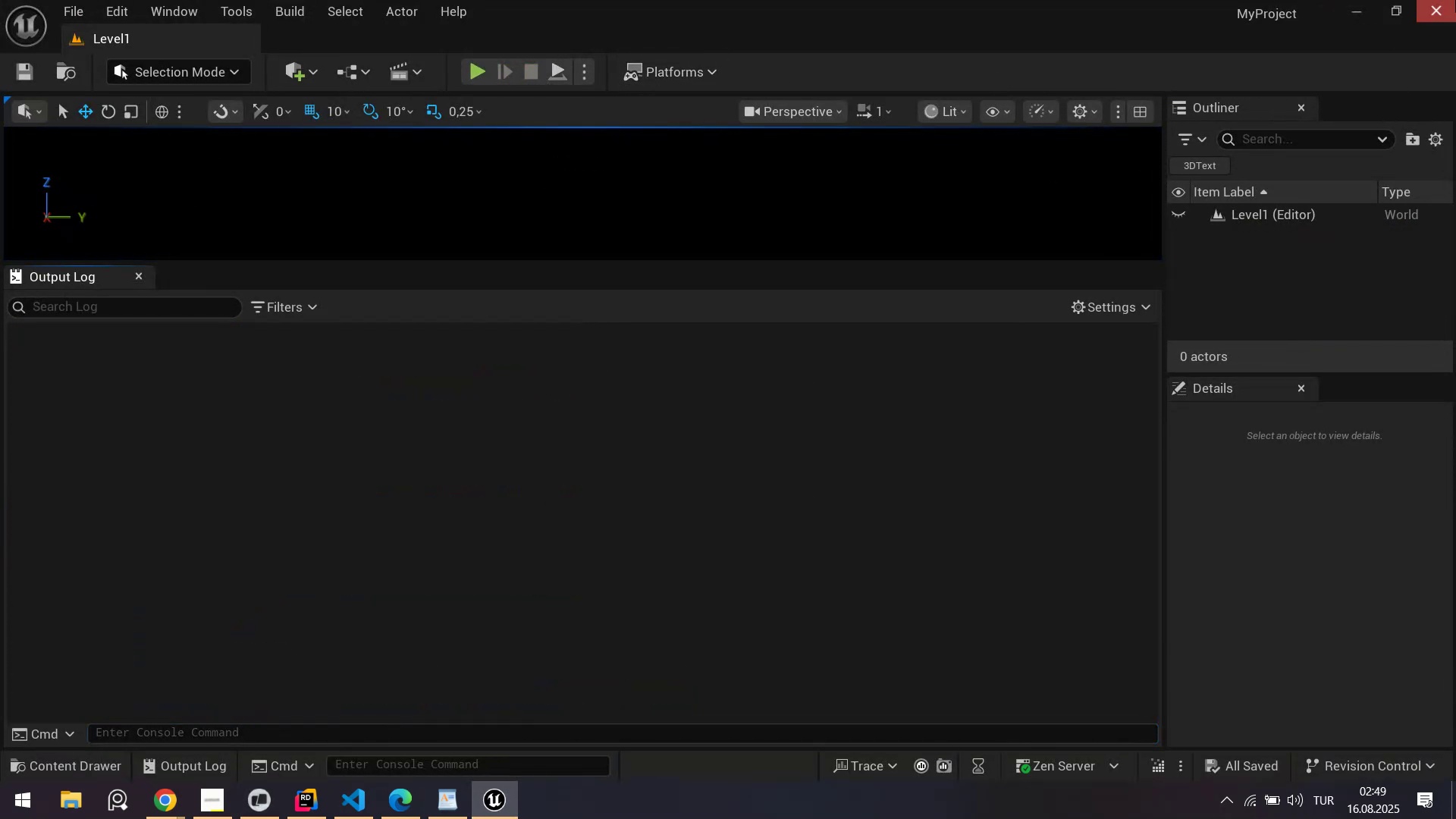 
left_click([1455, 0])
 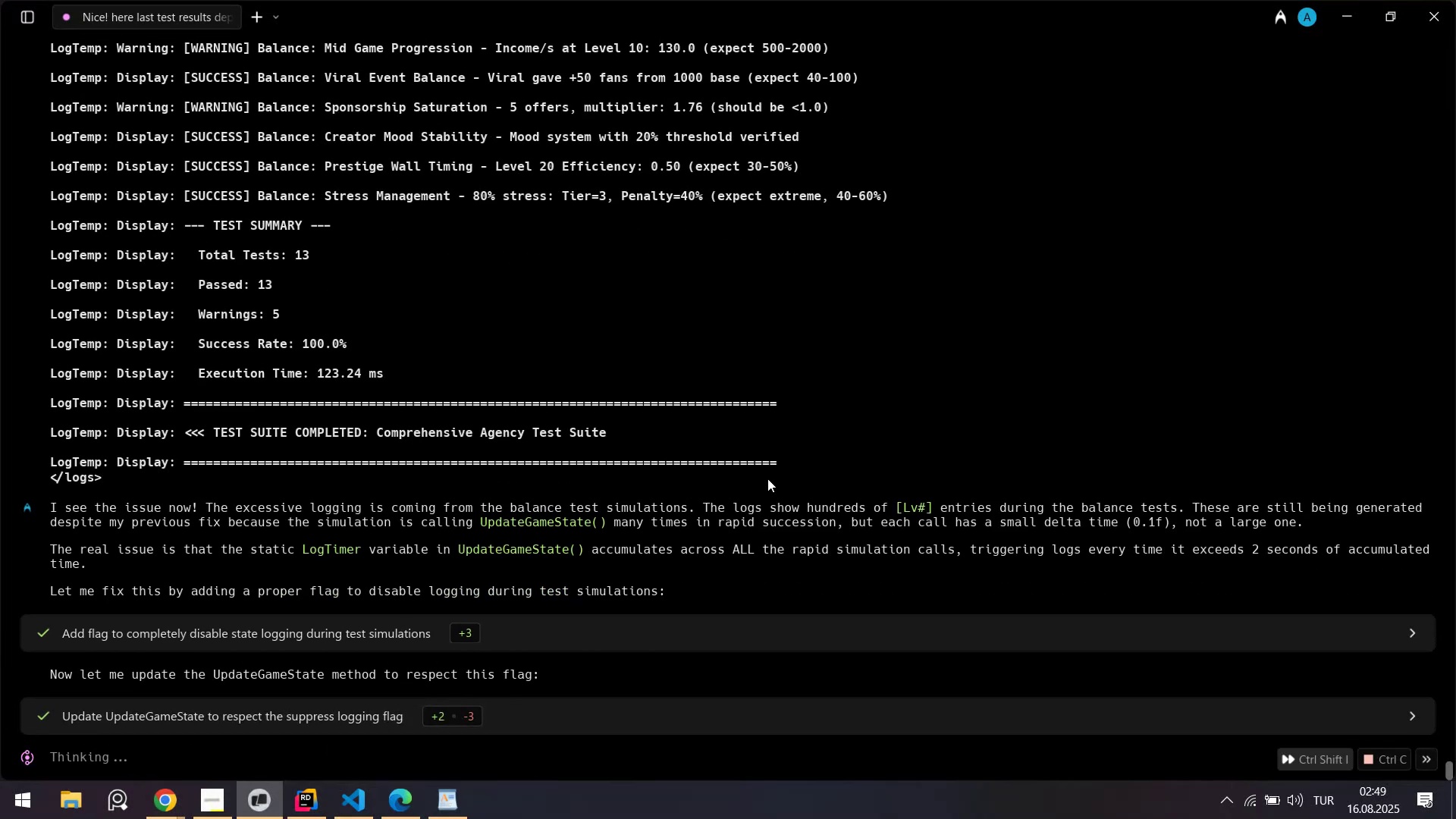 
wait(37.12)
 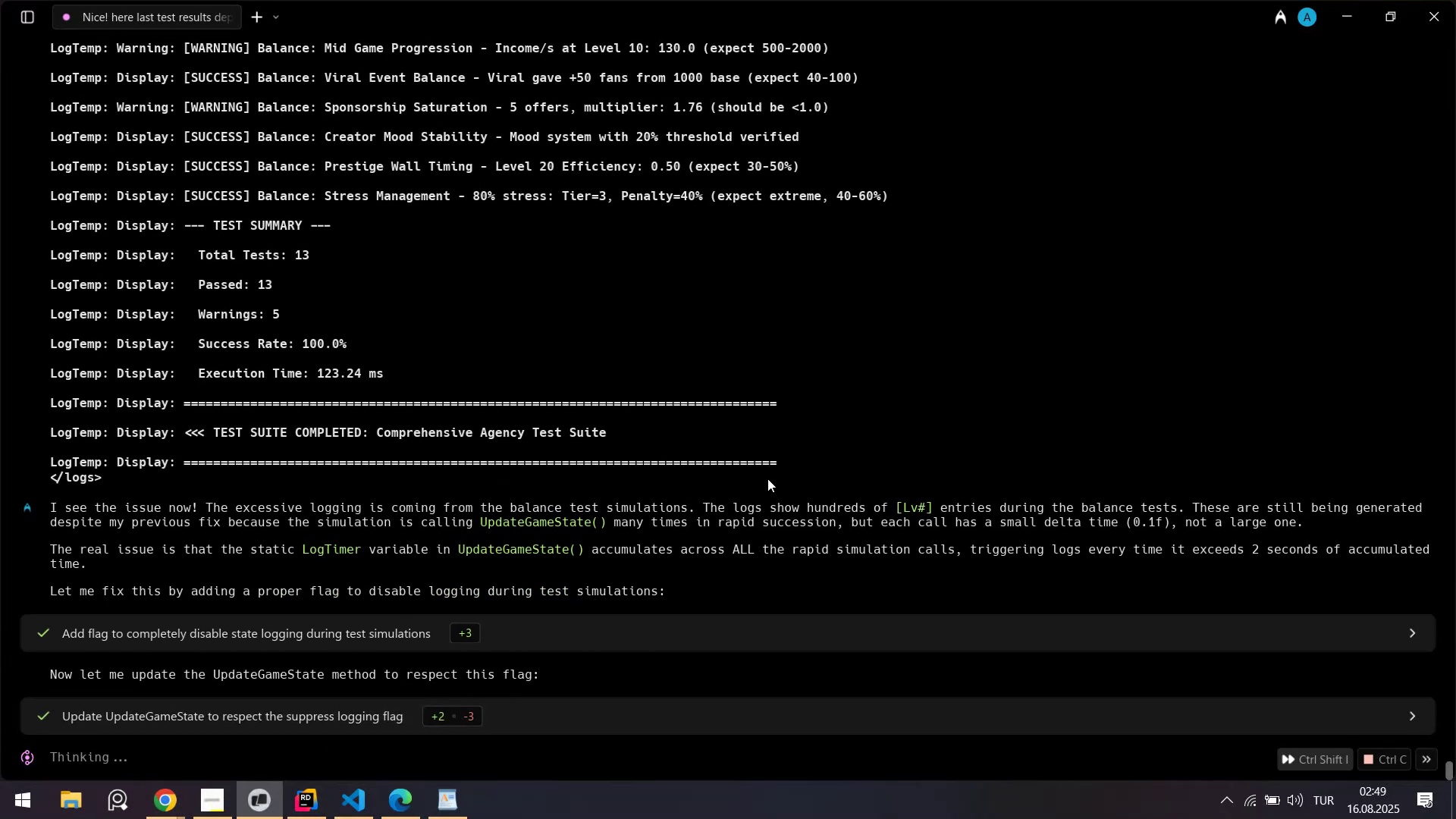 
scroll: coordinate [992, 499], scroll_direction: up, amount: 115.0
 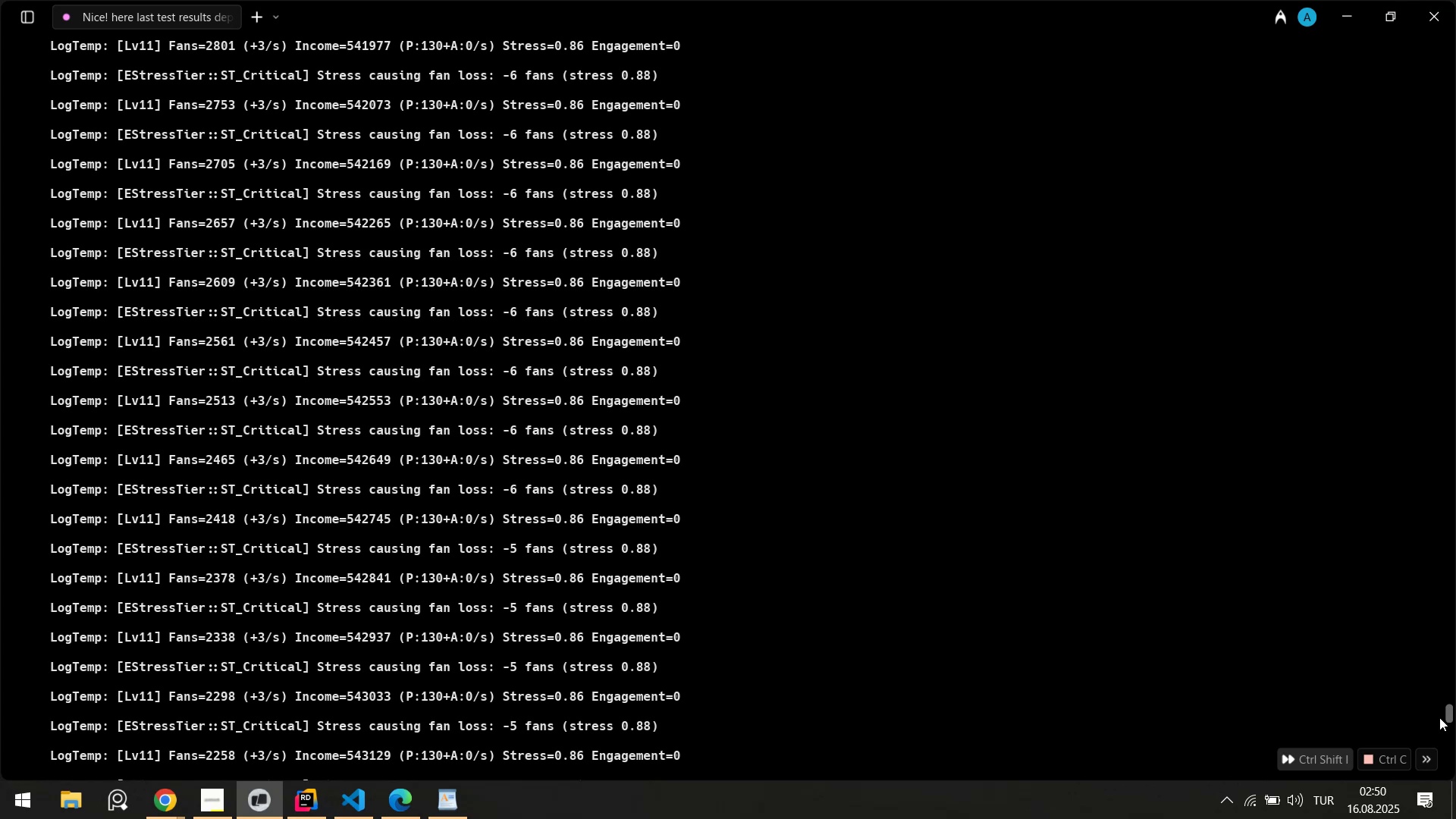 
left_click_drag(start_coordinate=[1451, 714], to_coordinate=[1449, 765])
 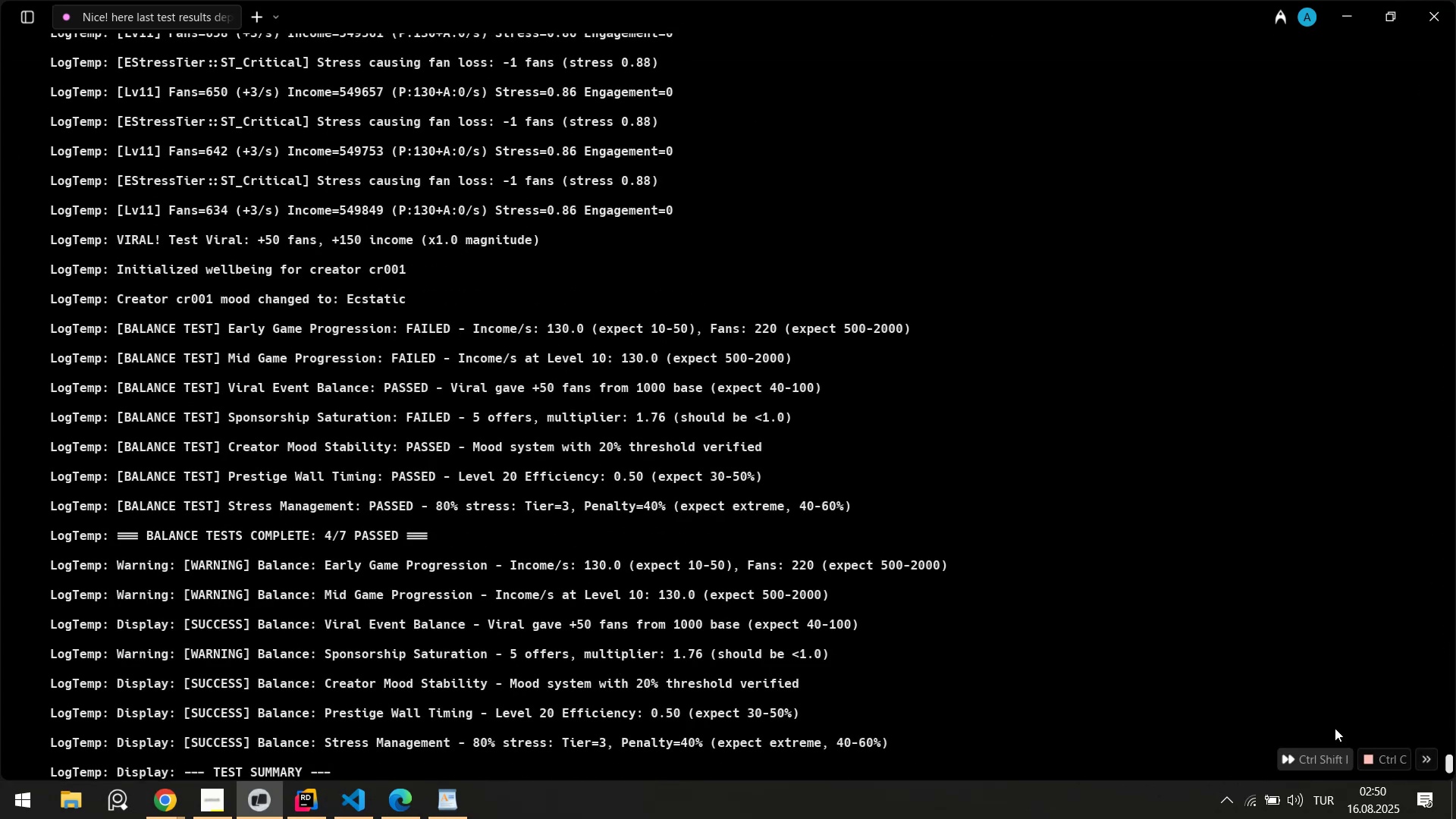 
scroll: coordinate [814, 553], scroll_direction: down, amount: 21.0
 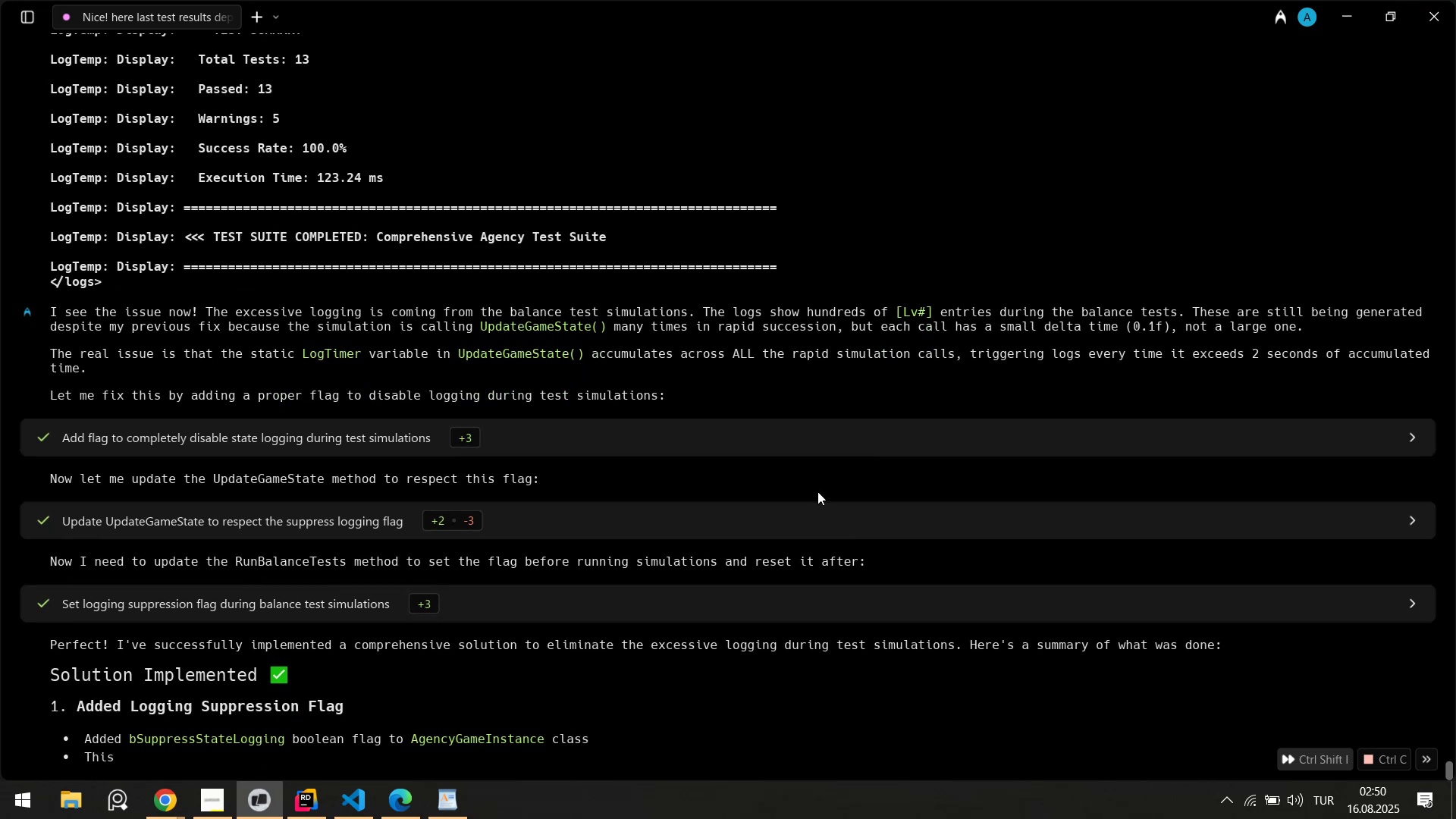 
scroll: coordinate [843, 482], scroll_direction: up, amount: 2.0
 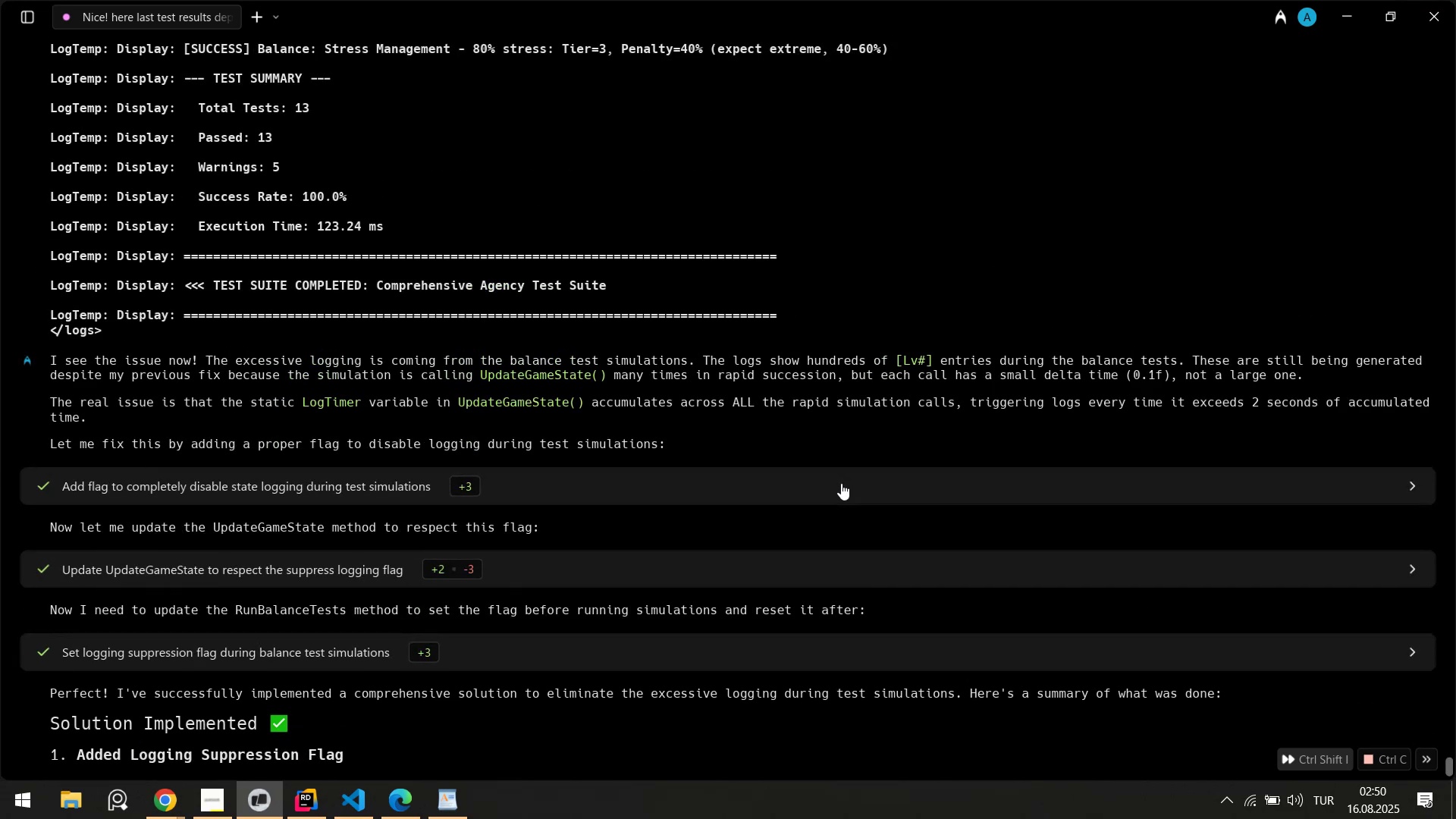 
wait(9.84)
 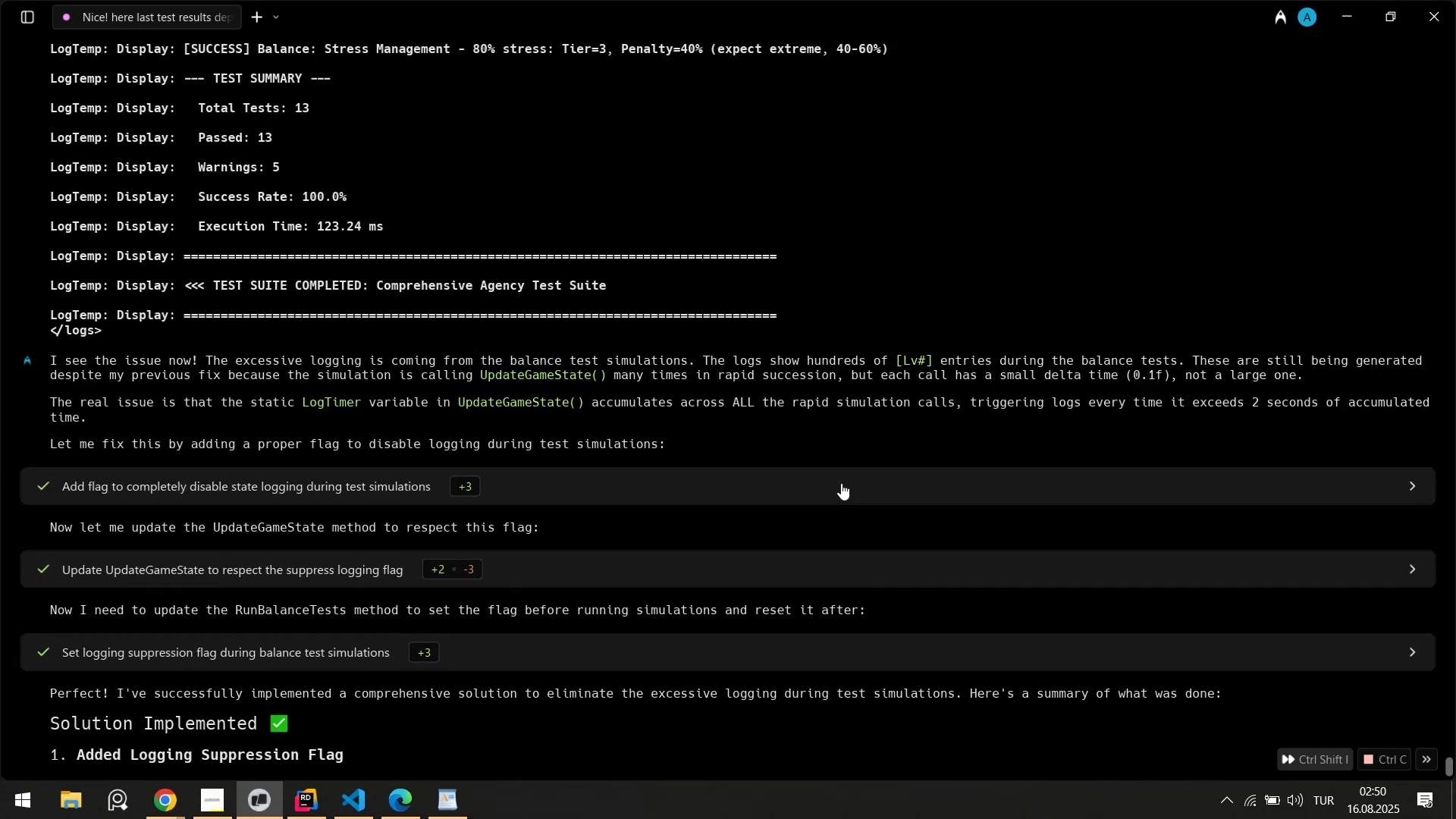 
scroll: coordinate [230, 542], scroll_direction: down, amount: 20.0
 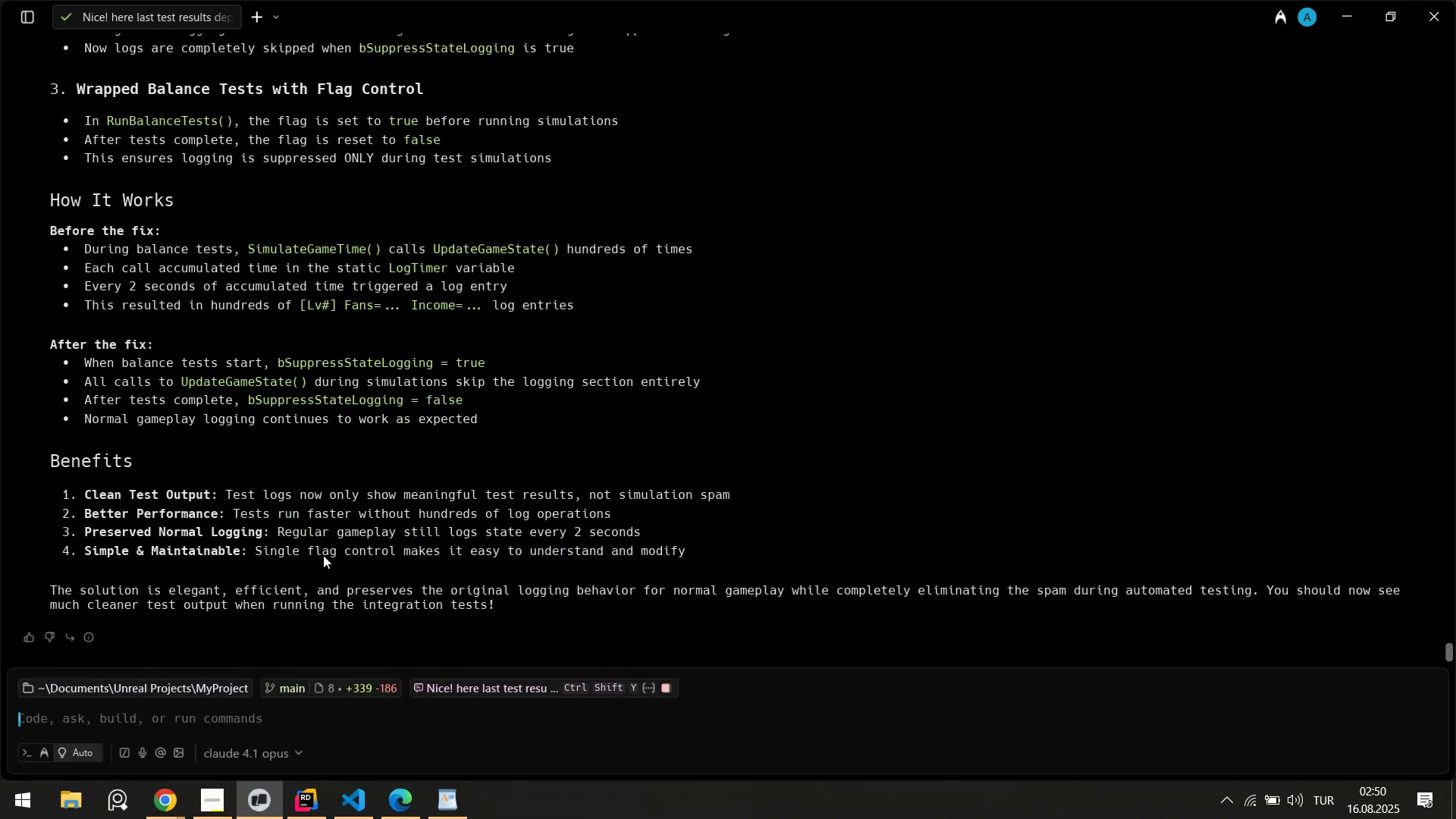 
left_click([321, 814])
 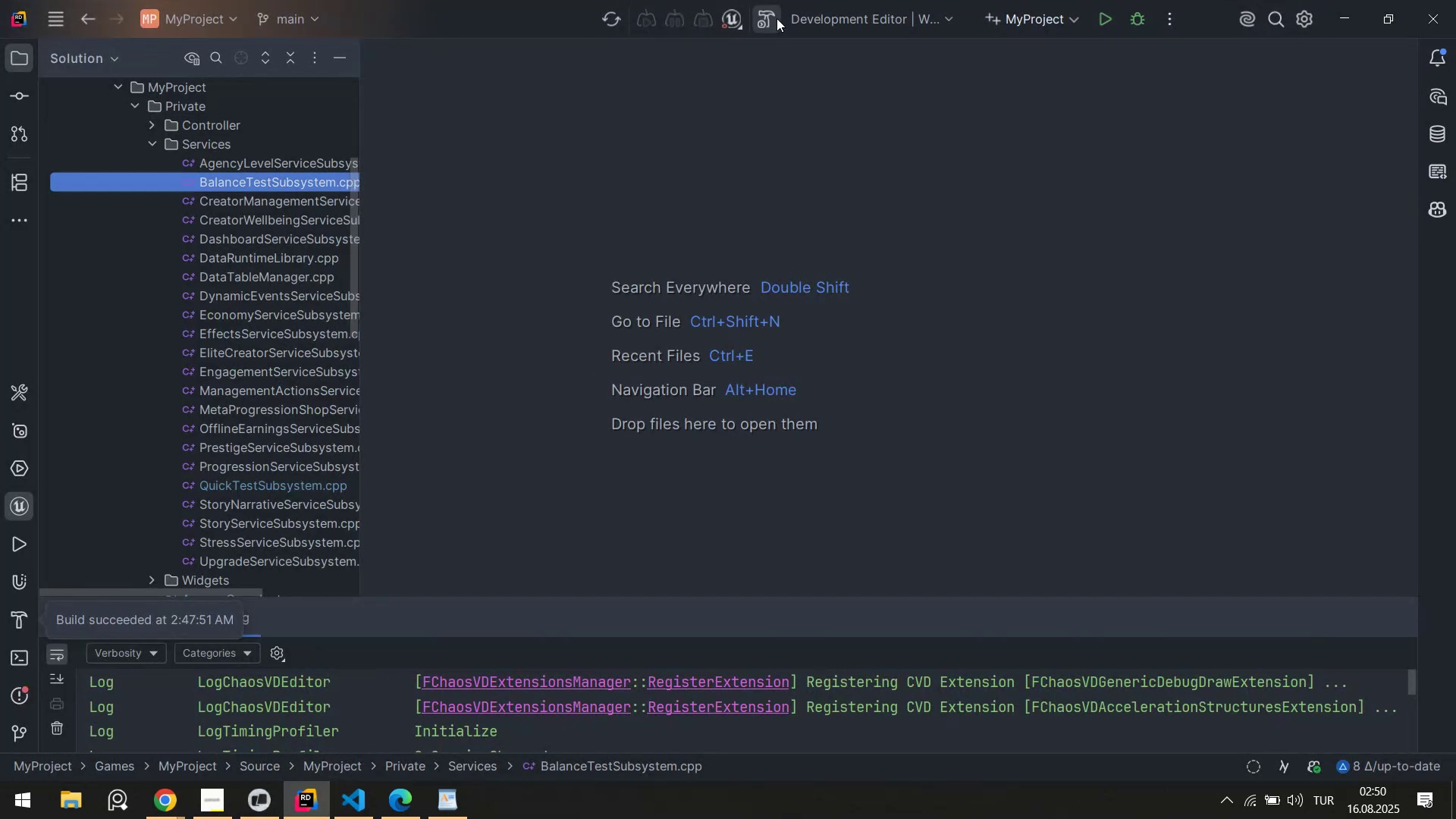 
left_click([773, 16])
 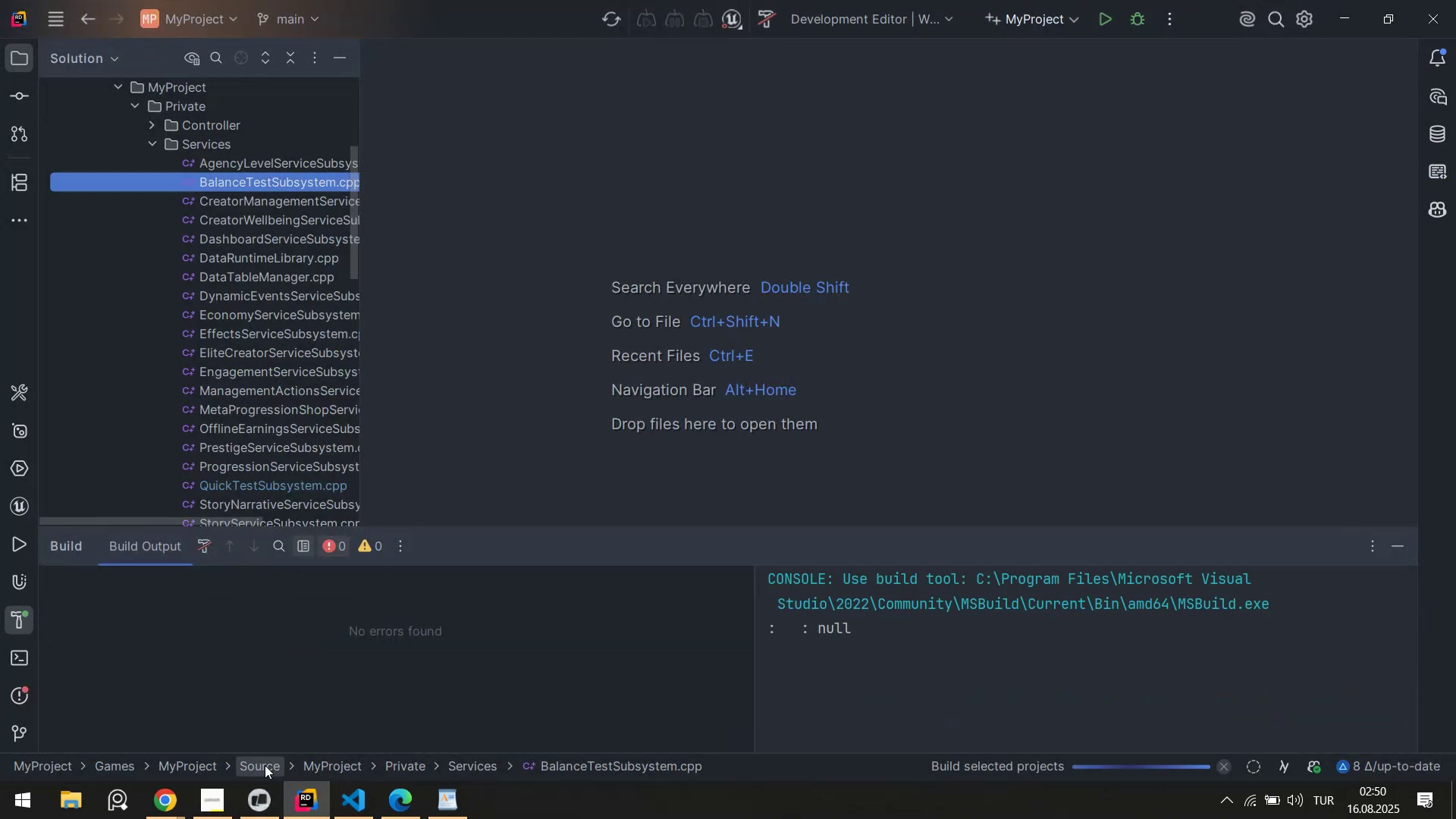 
left_click([258, 808])
 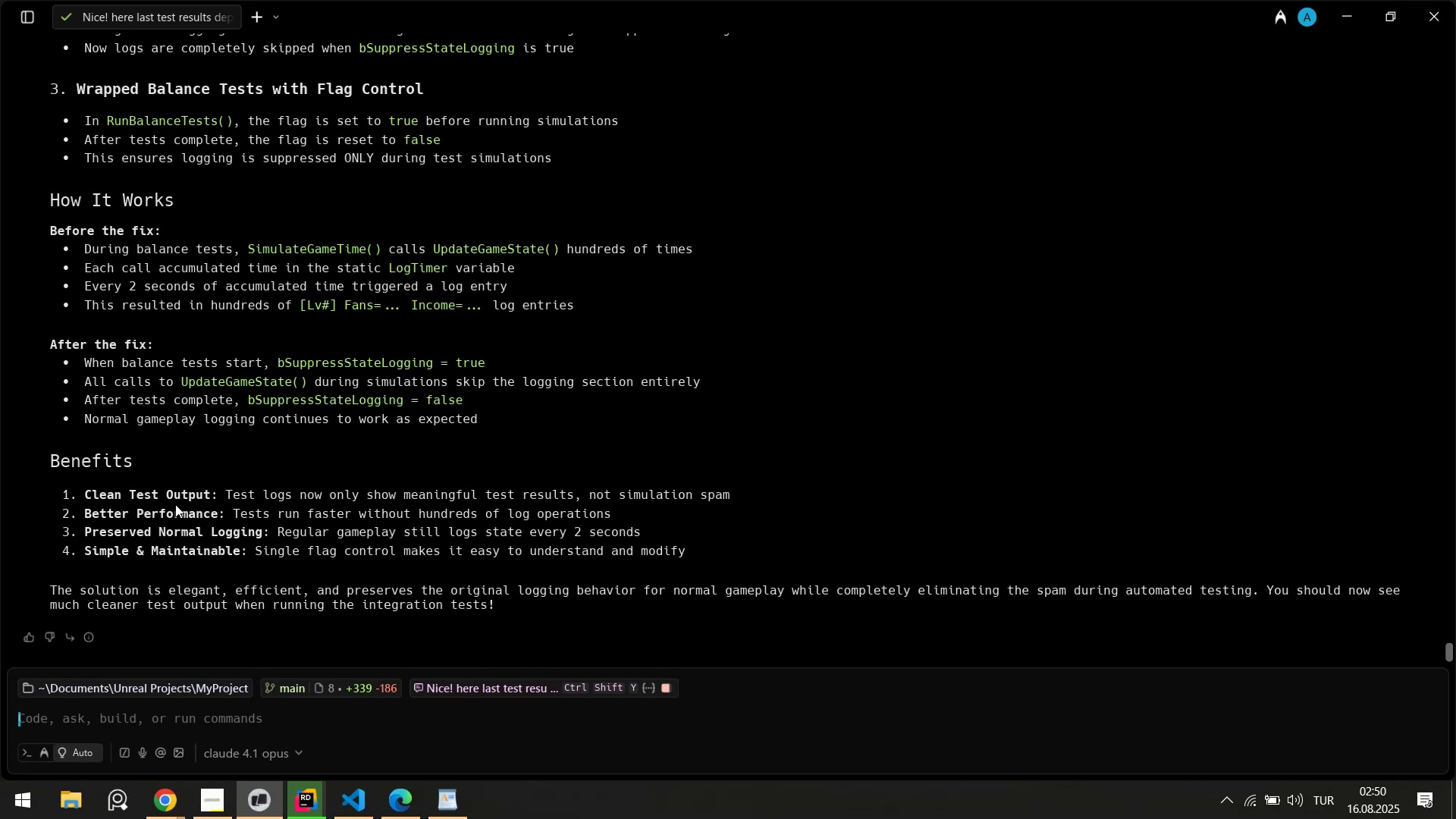 
wait(15.42)
 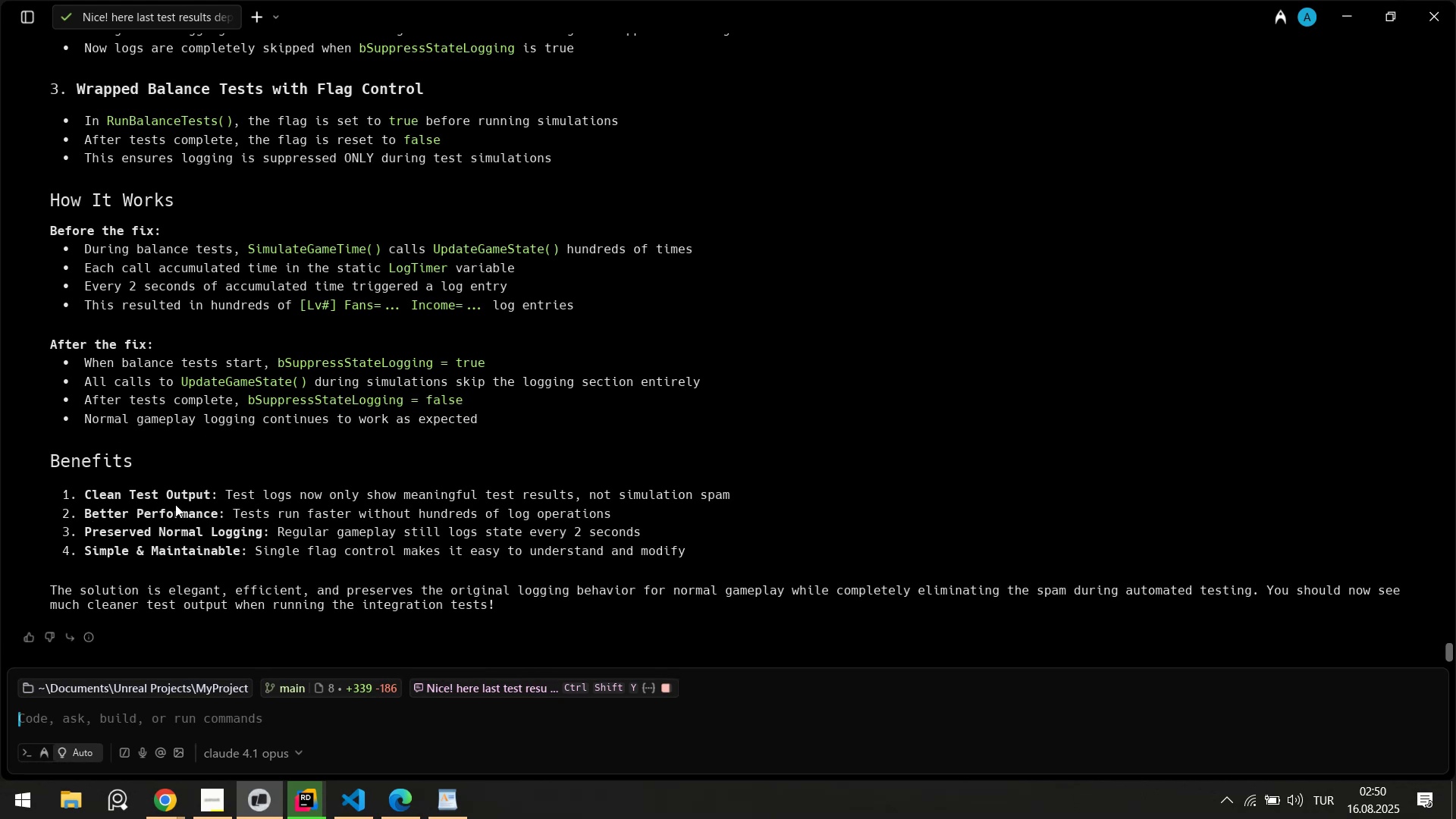 
scroll: coordinate [799, 651], scroll_direction: up, amount: 2.0
 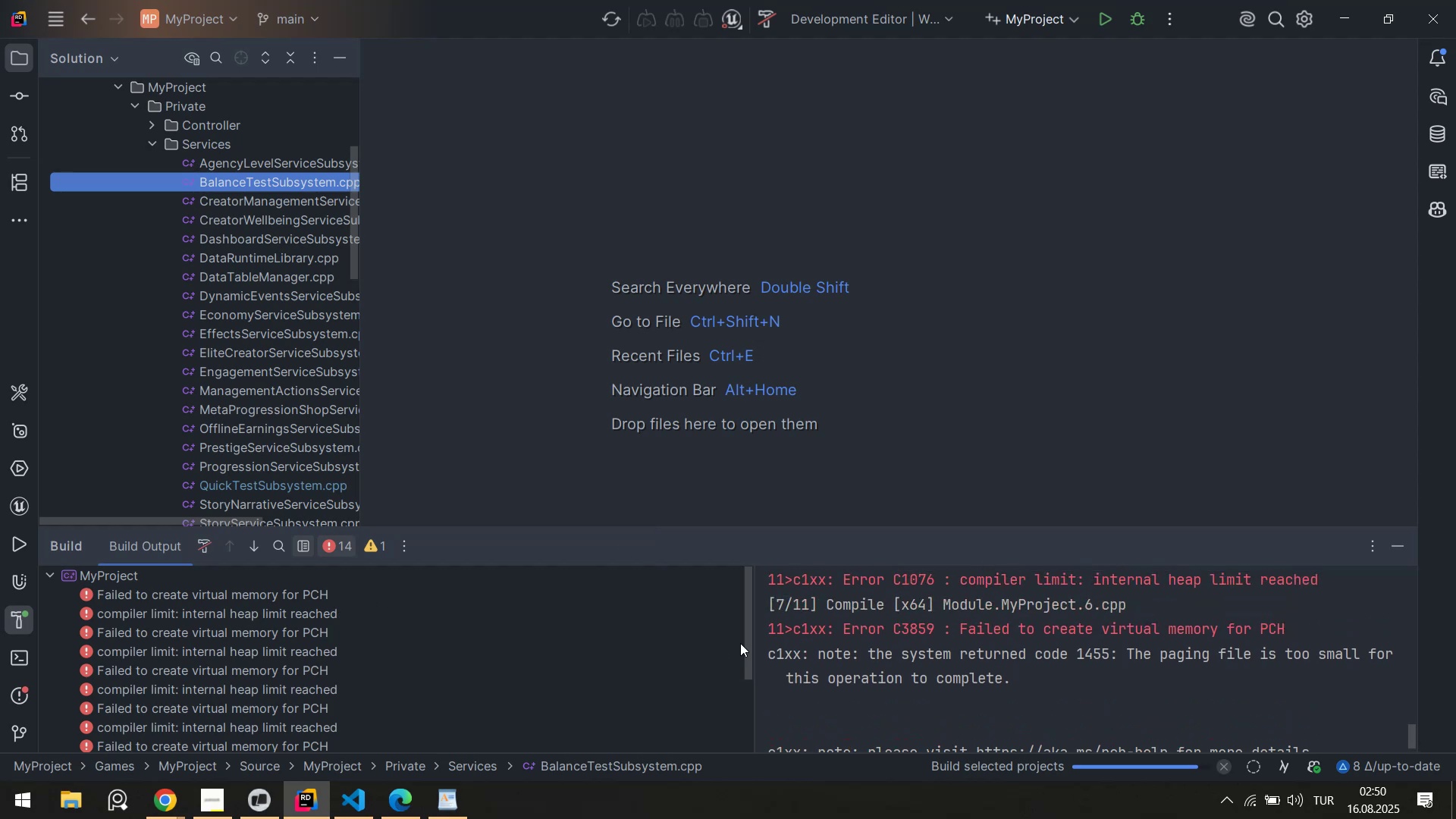 
scroll: coordinate [877, 651], scroll_direction: down, amount: 16.0
 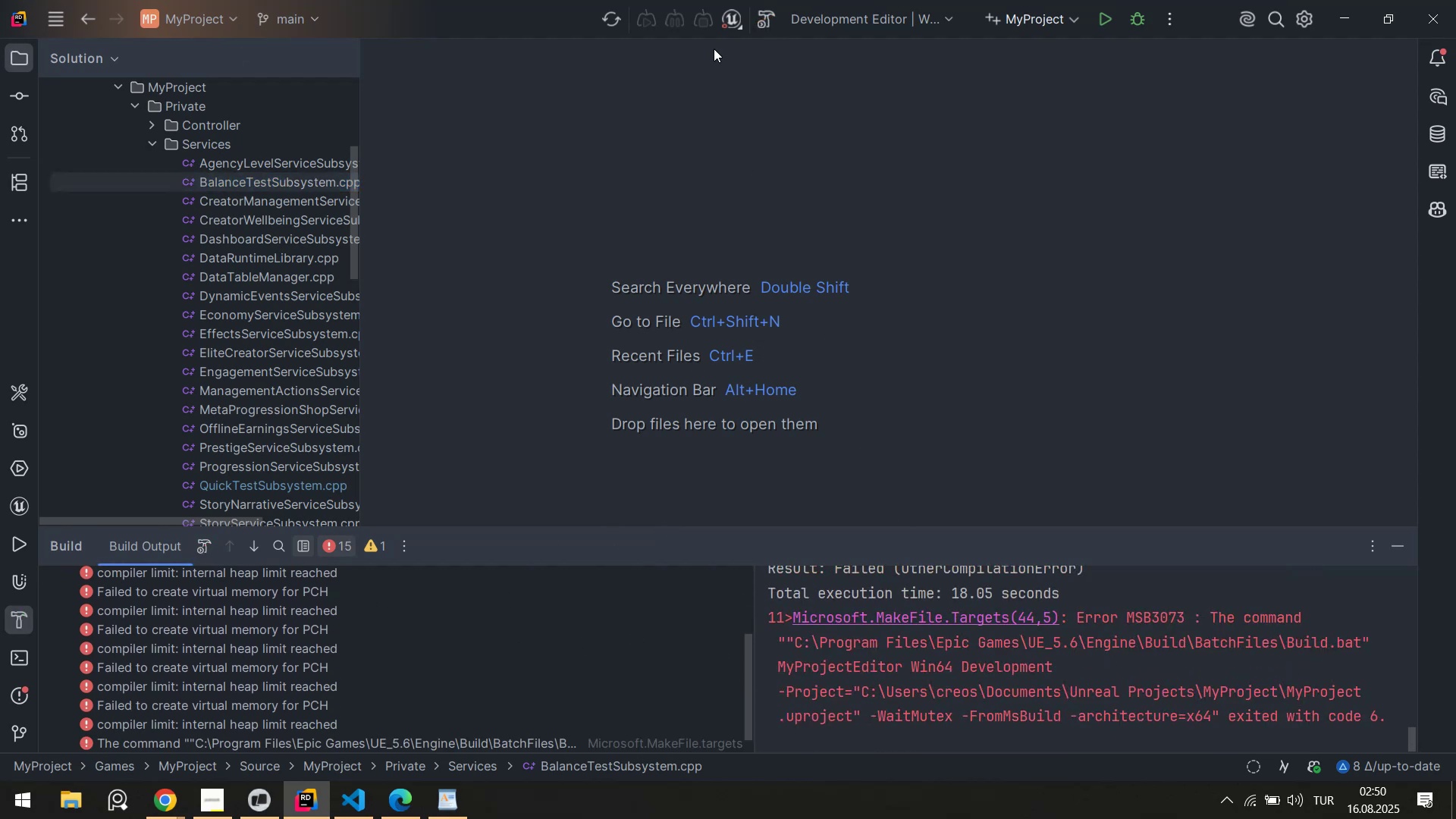 
left_click([768, 18])
 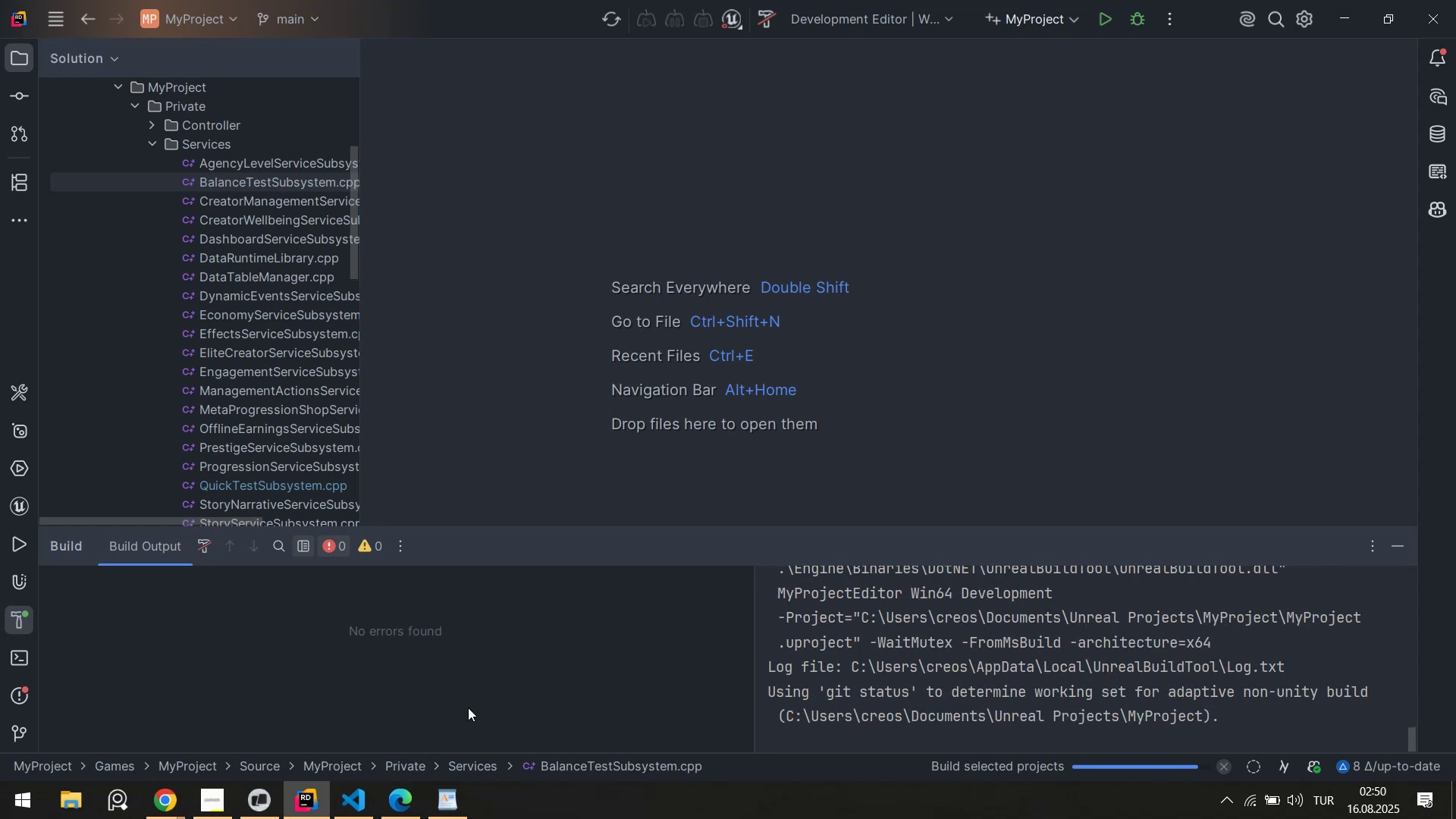 
left_click([404, 799])
 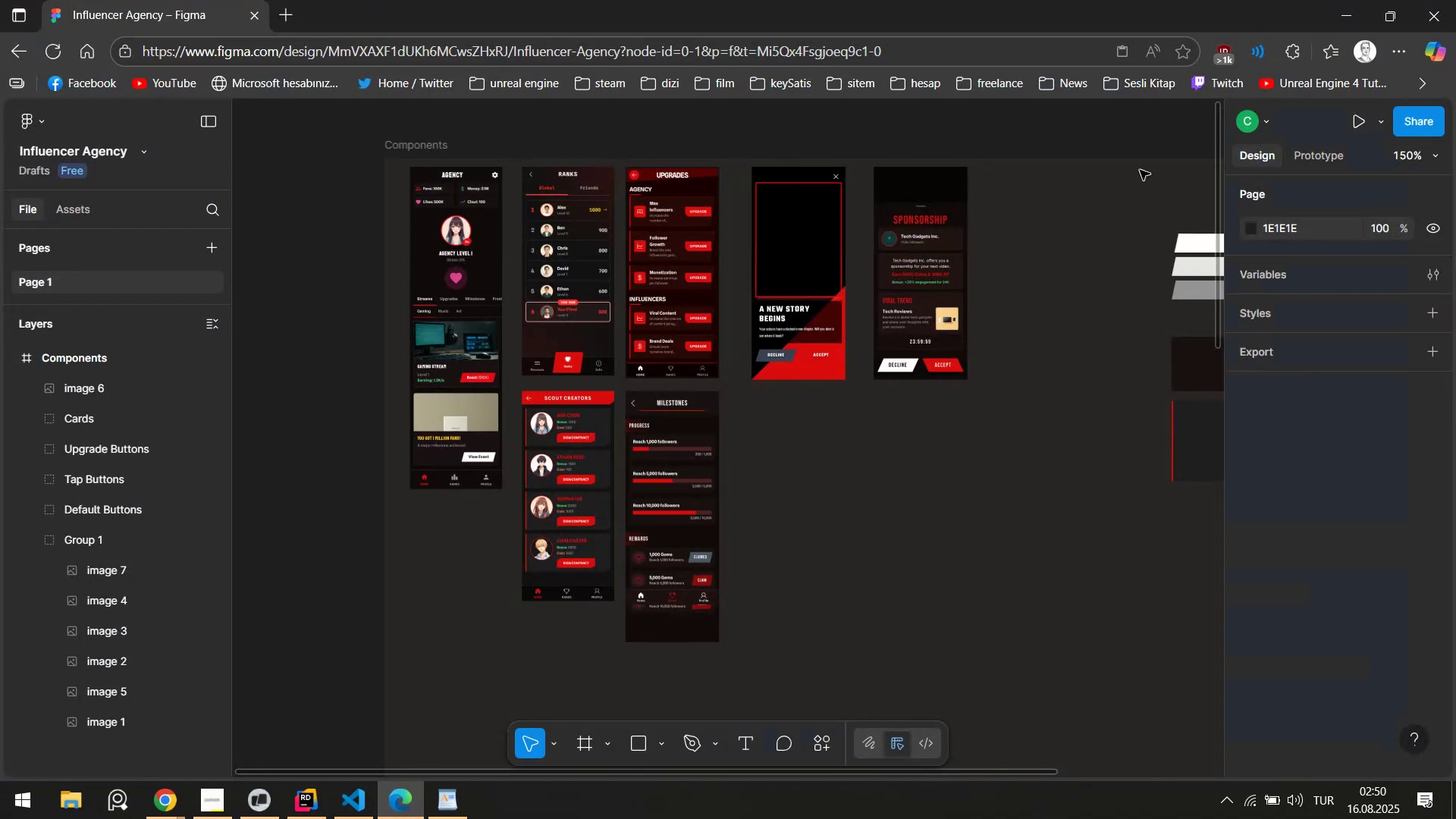 
left_click([1455, 0])
 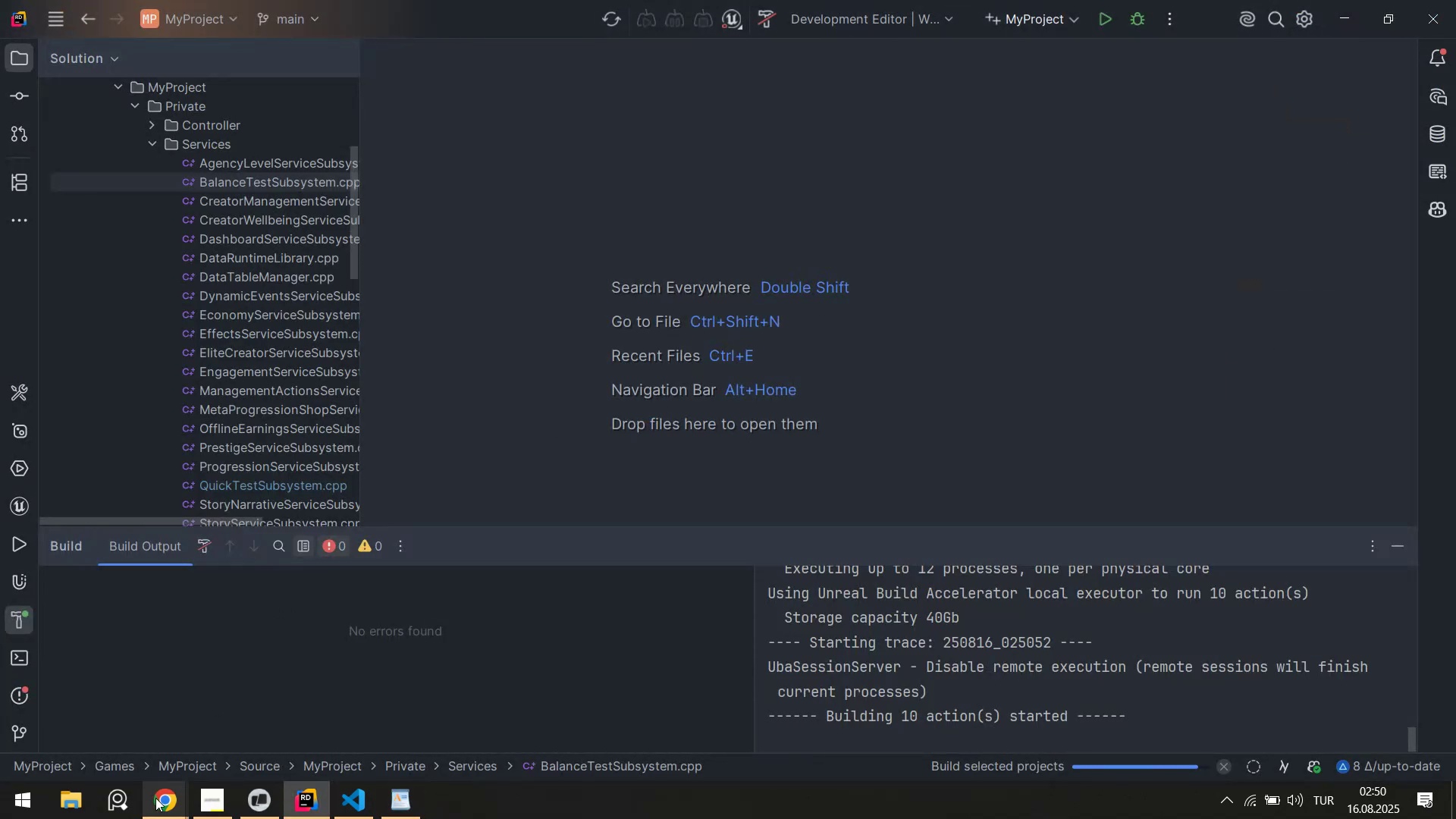 
left_click([155, 798])
 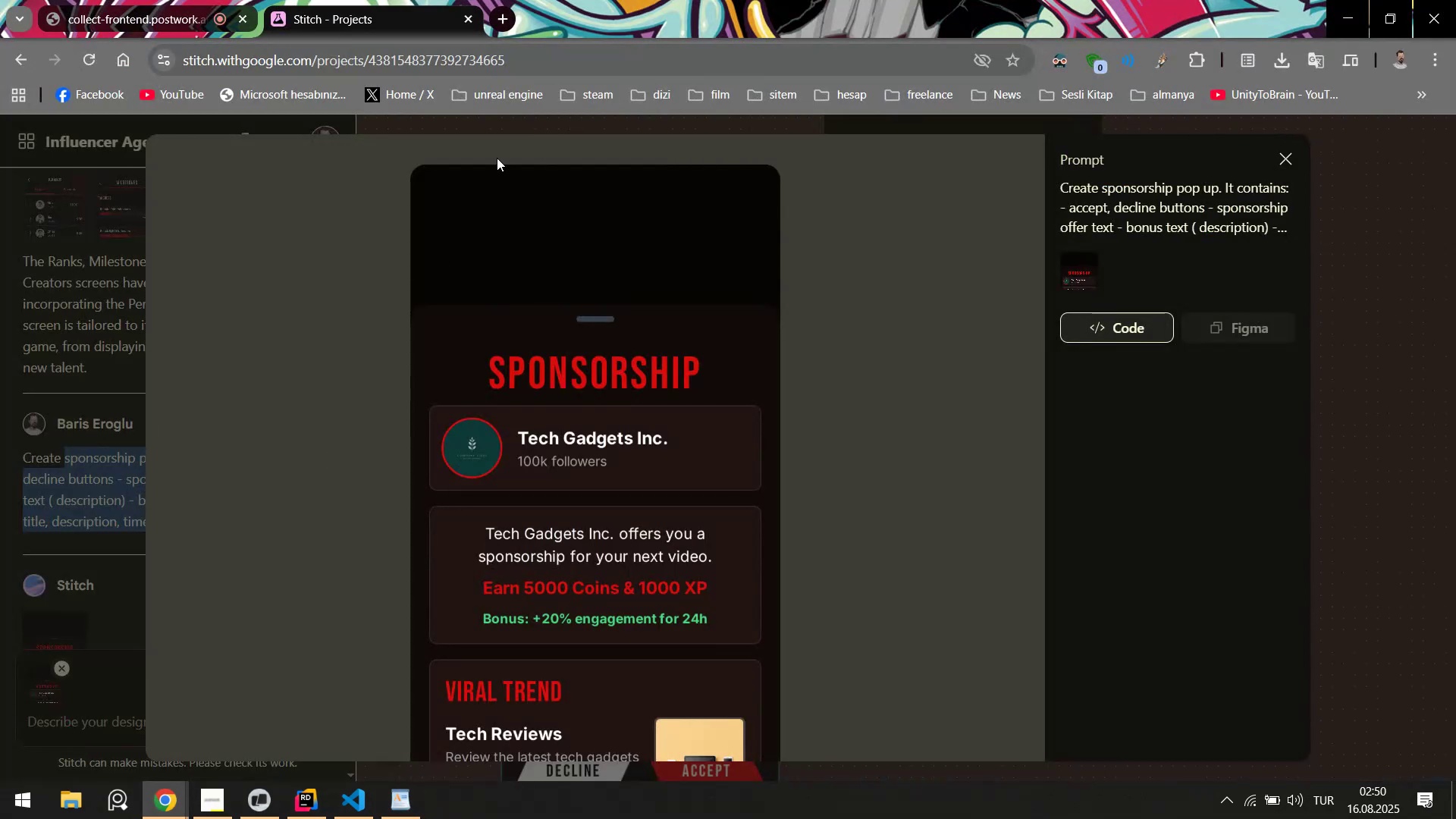 
middle_click([392, 3])
 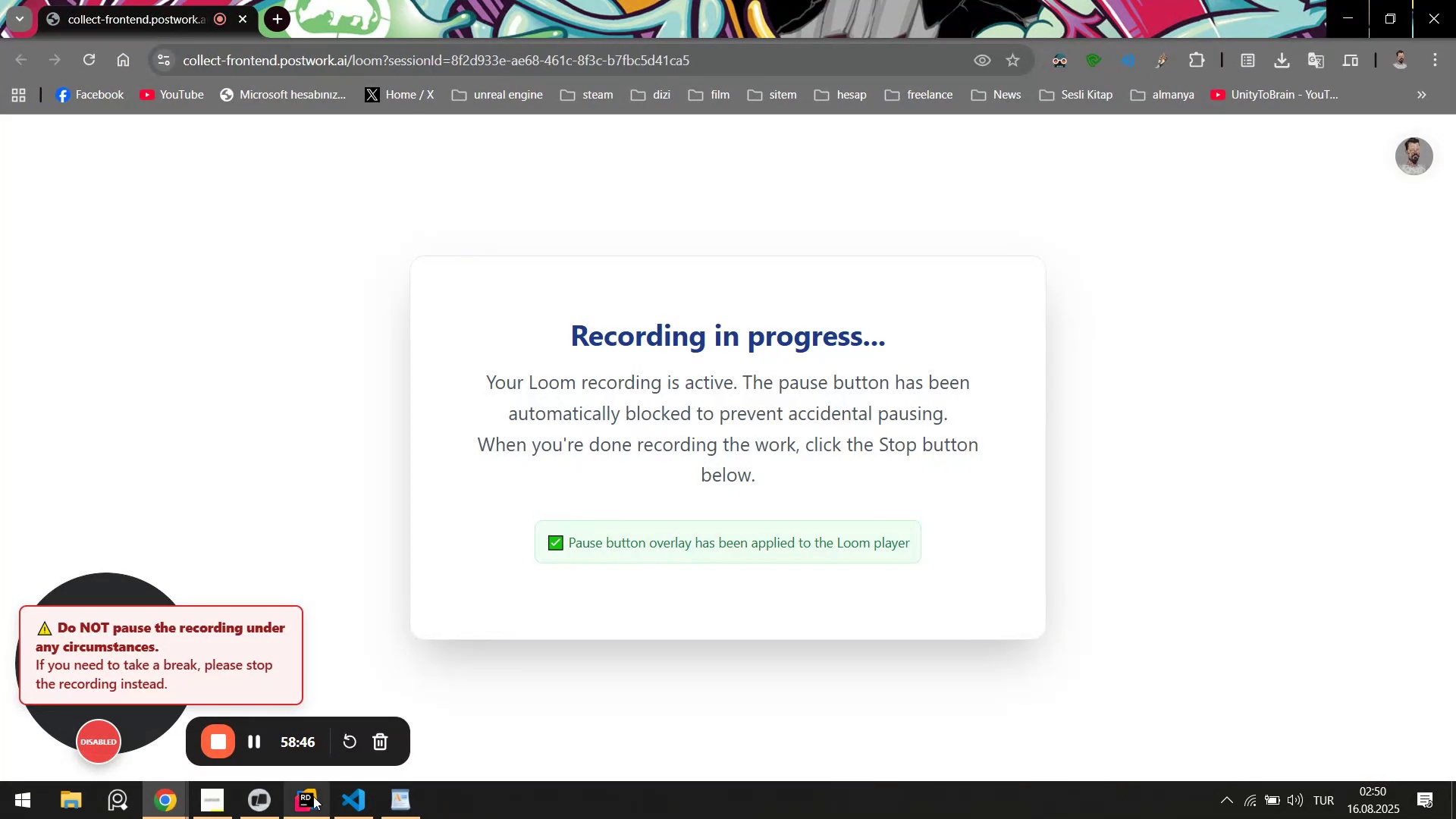 
left_click([314, 817])
 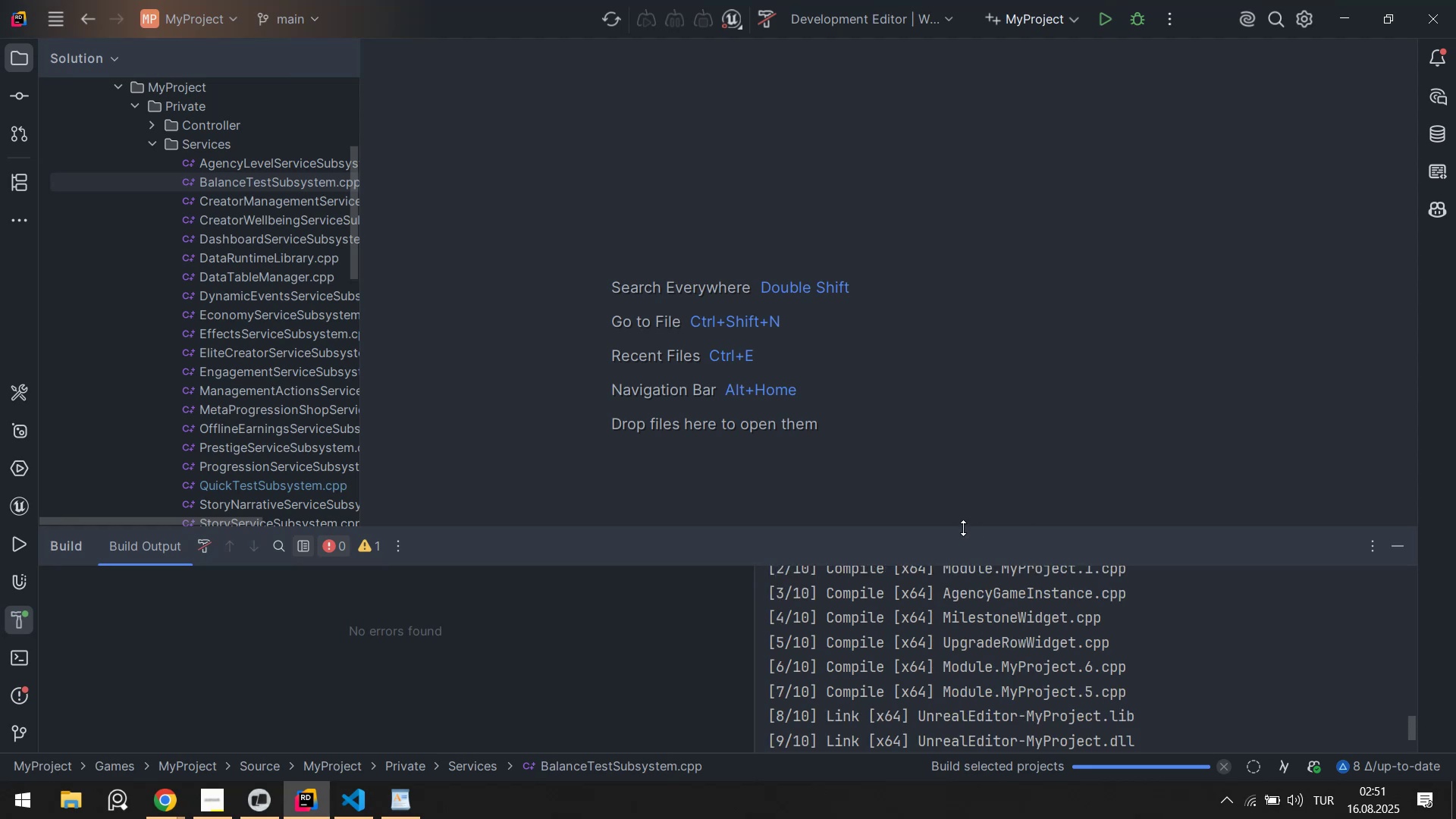 
wait(7.32)
 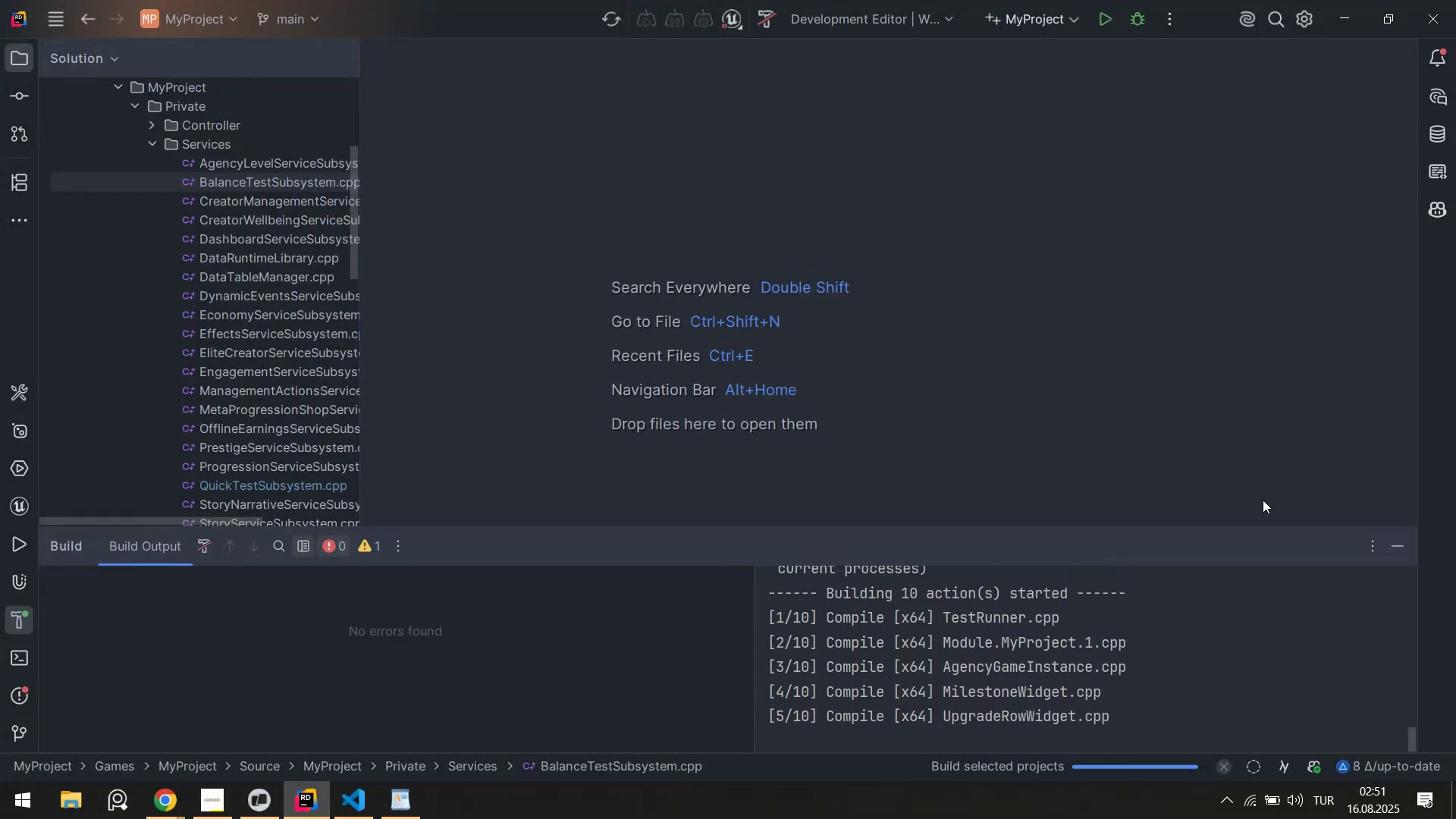 
left_click([1099, 28])
 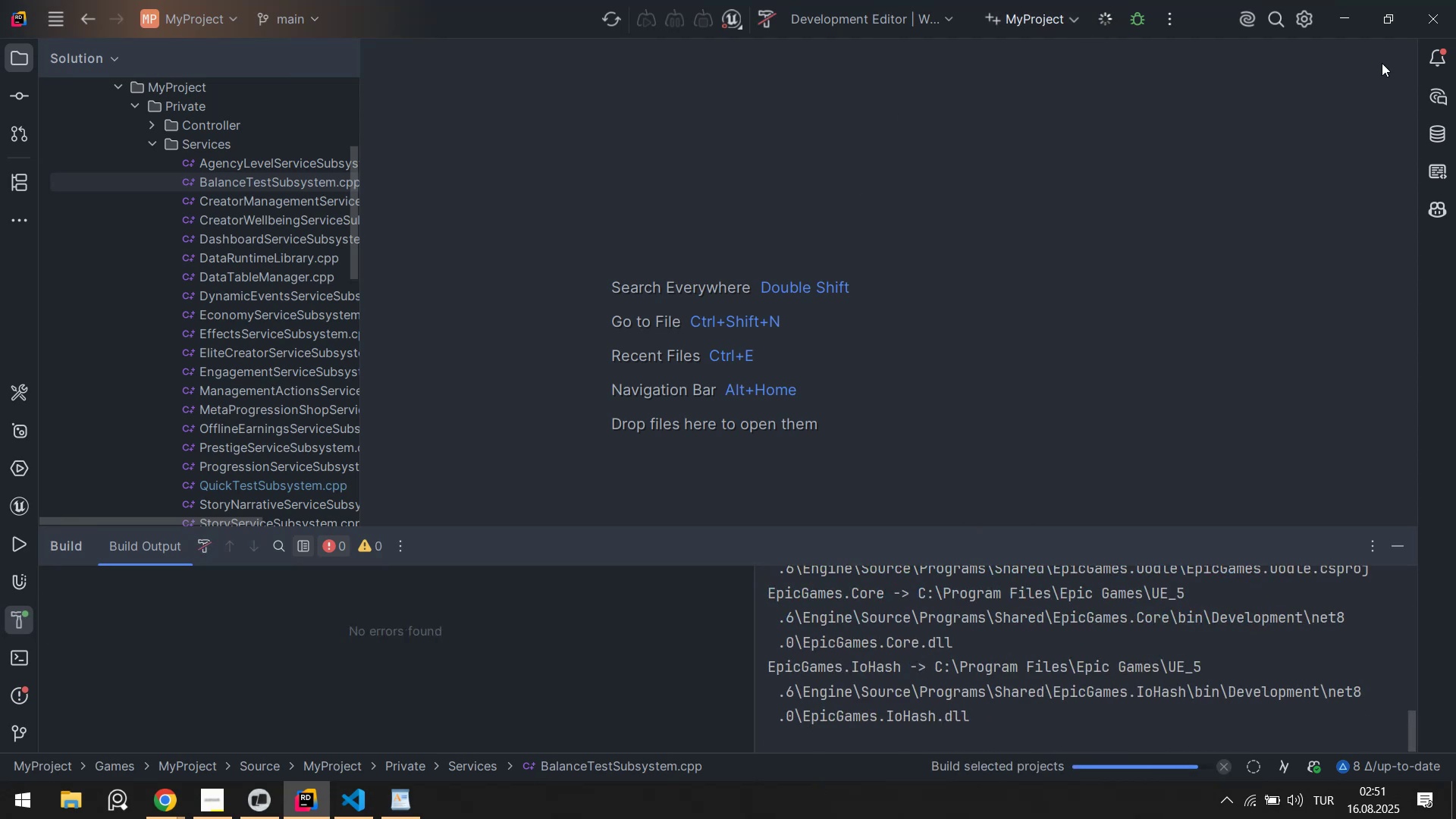 
left_click([1436, 53])
 